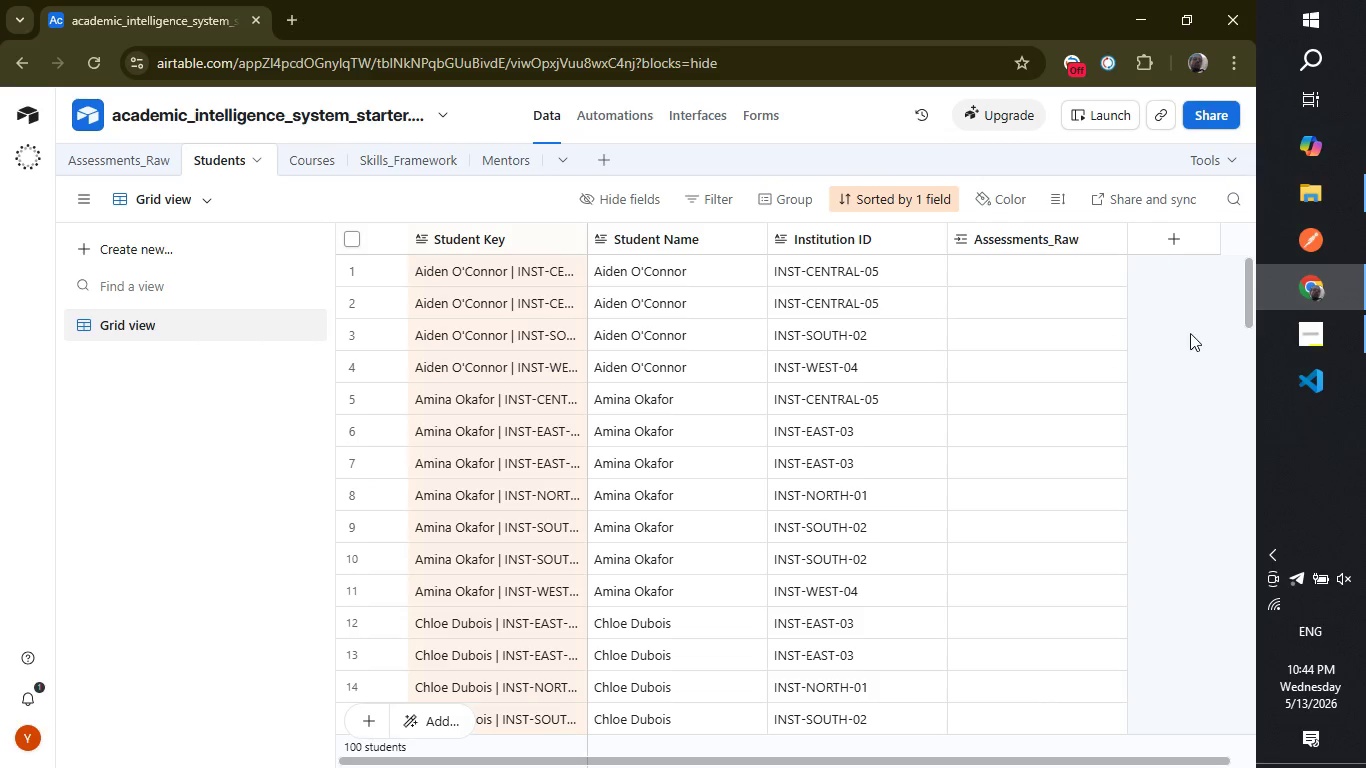 
left_click([1193, 330])
 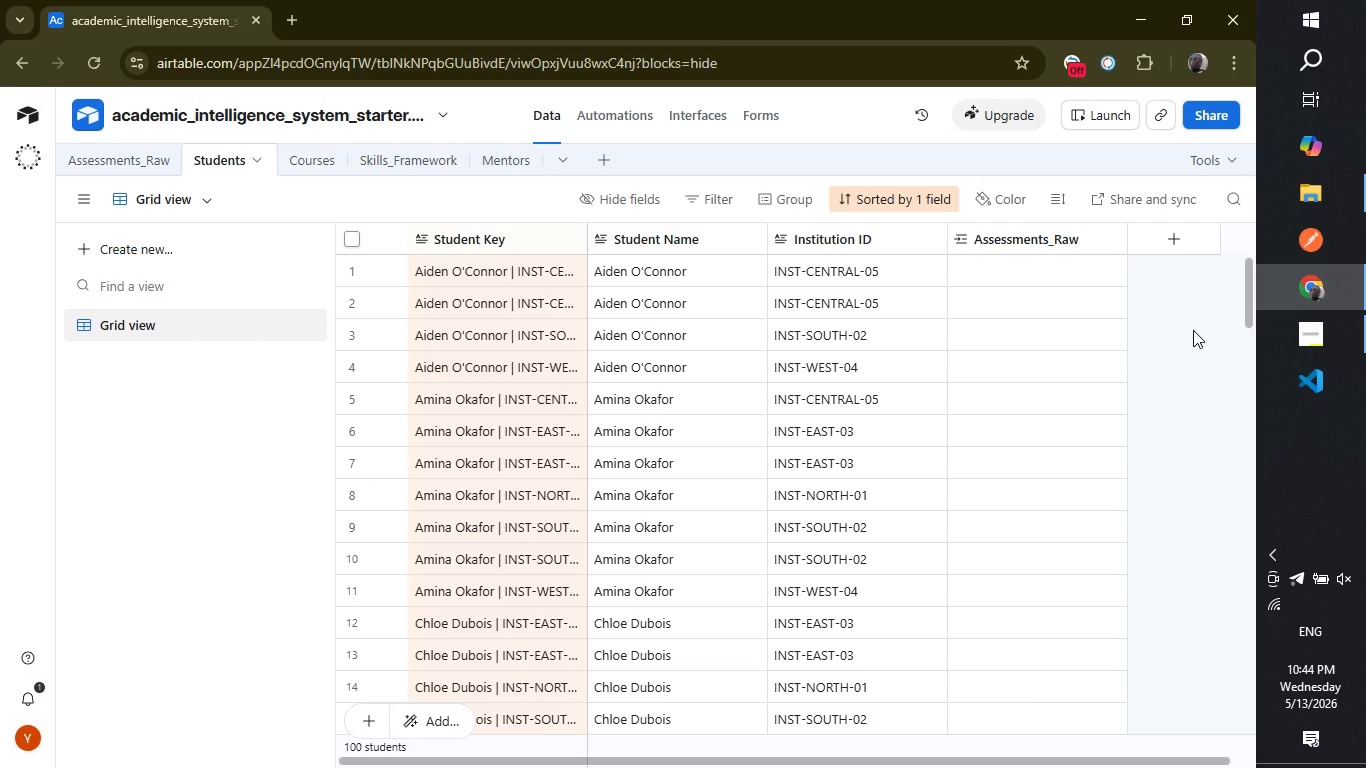 
hold_key(key=ArrowDown, duration=0.75)
 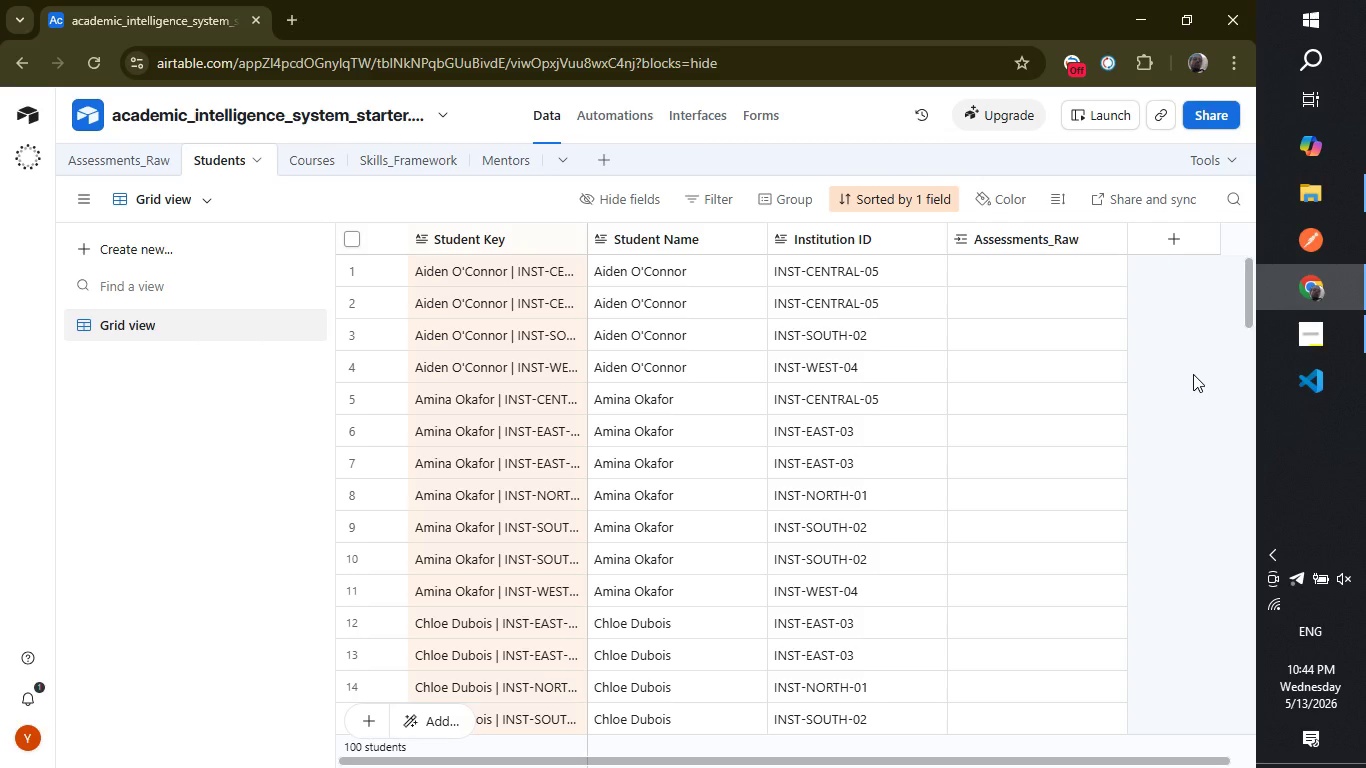 
hold_key(key=ArrowDown, duration=0.91)
 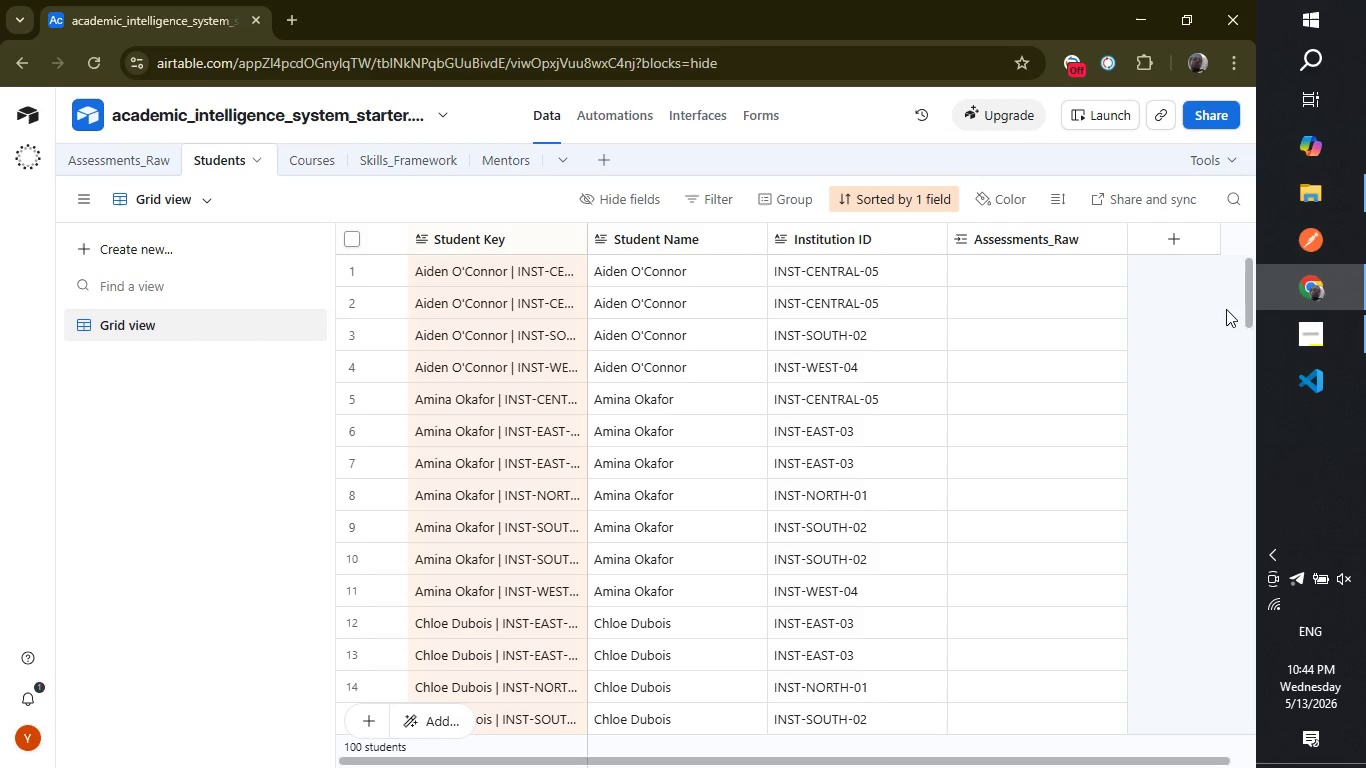 
wait(6.48)
 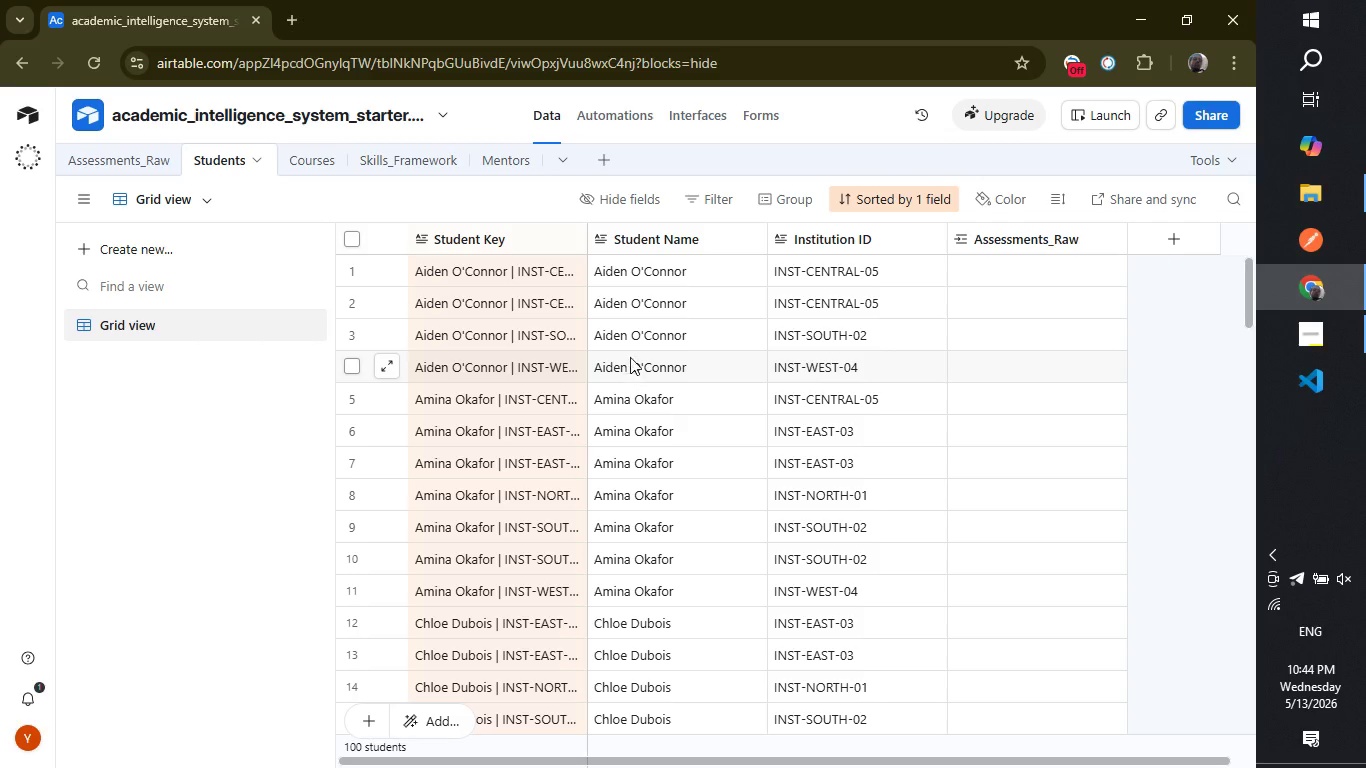 
left_click_drag(start_coordinate=[1251, 301], to_coordinate=[1254, 322])
 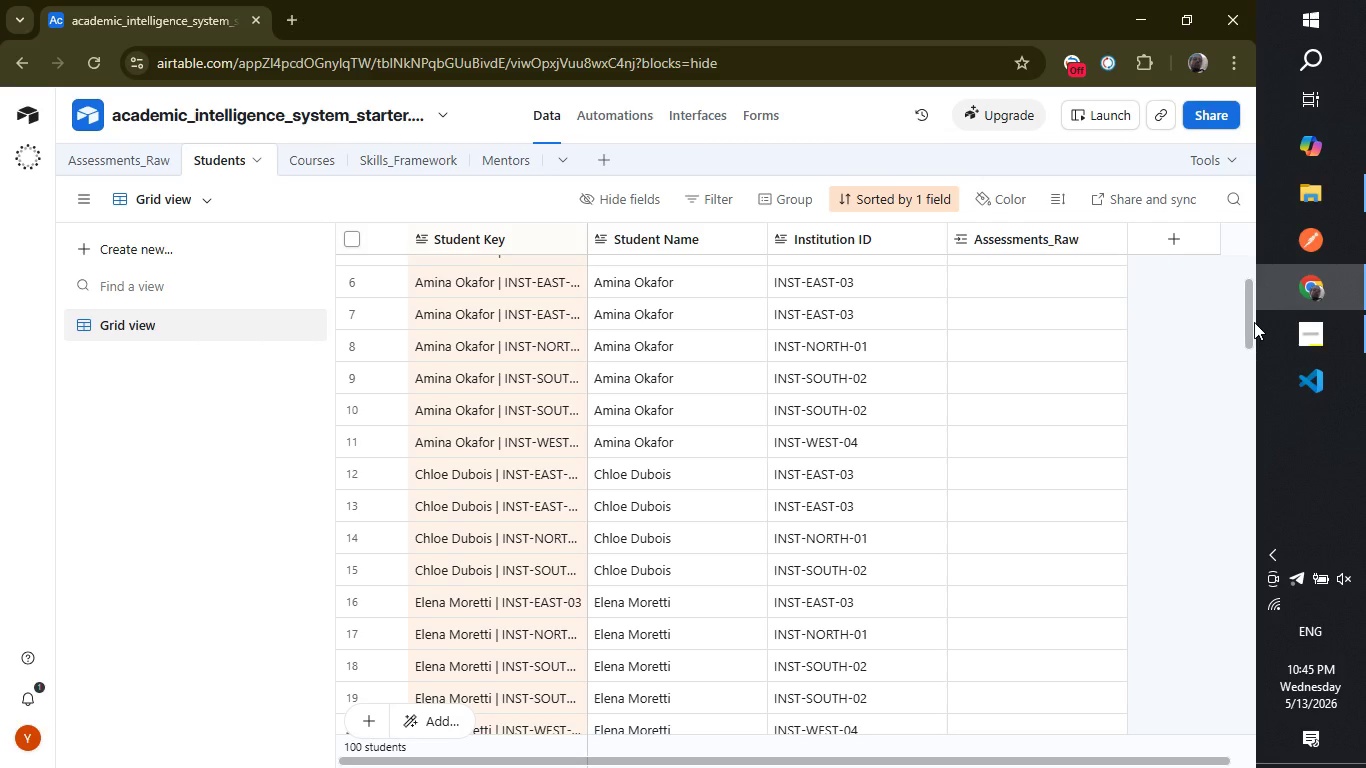 
left_click([1254, 322])
 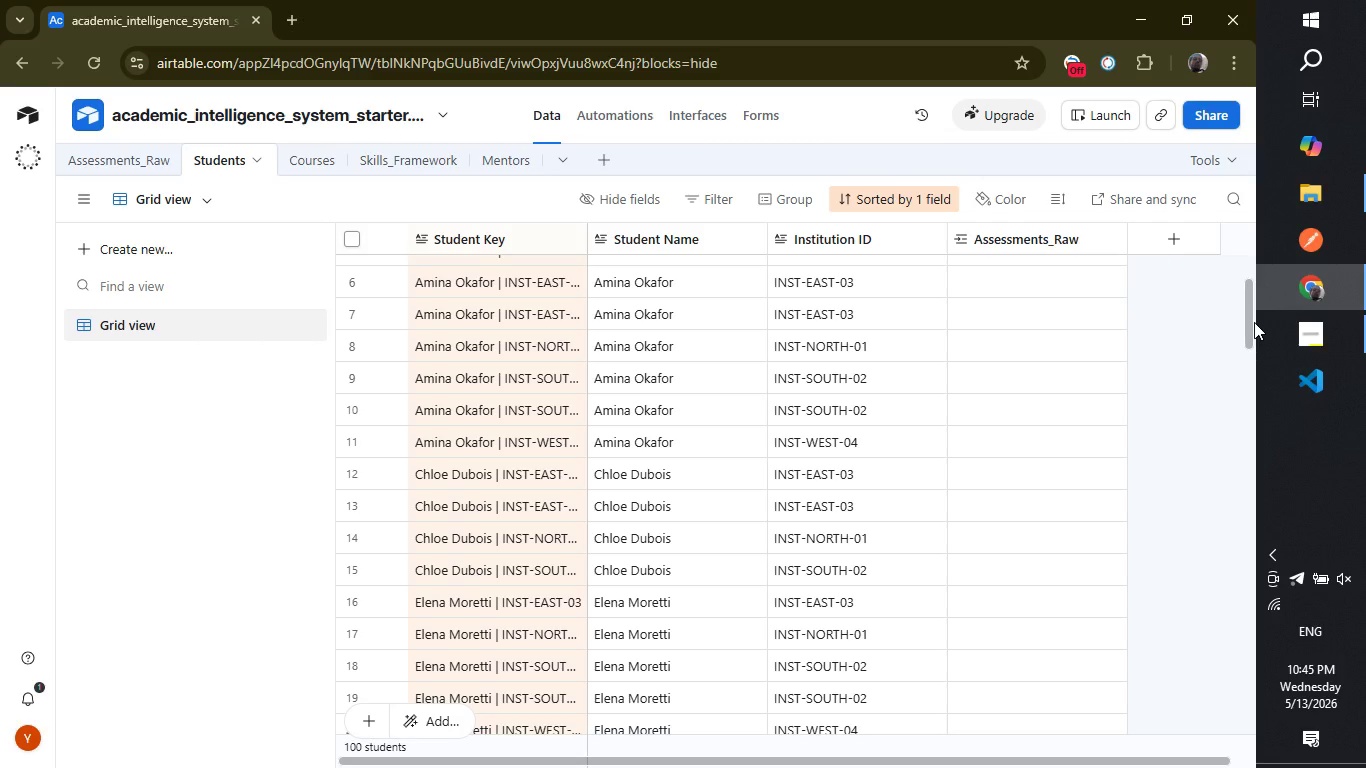 
wait(23.86)
 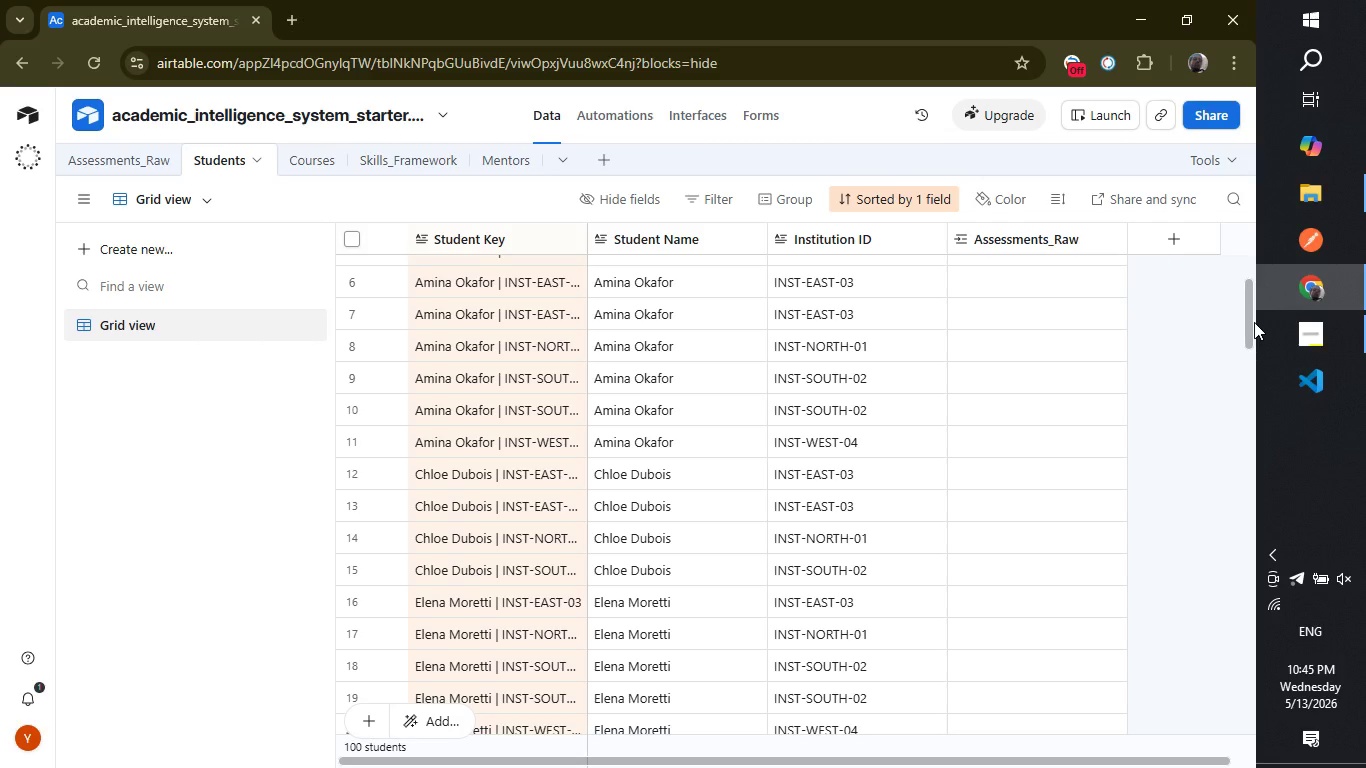 
left_click([85, 156])
 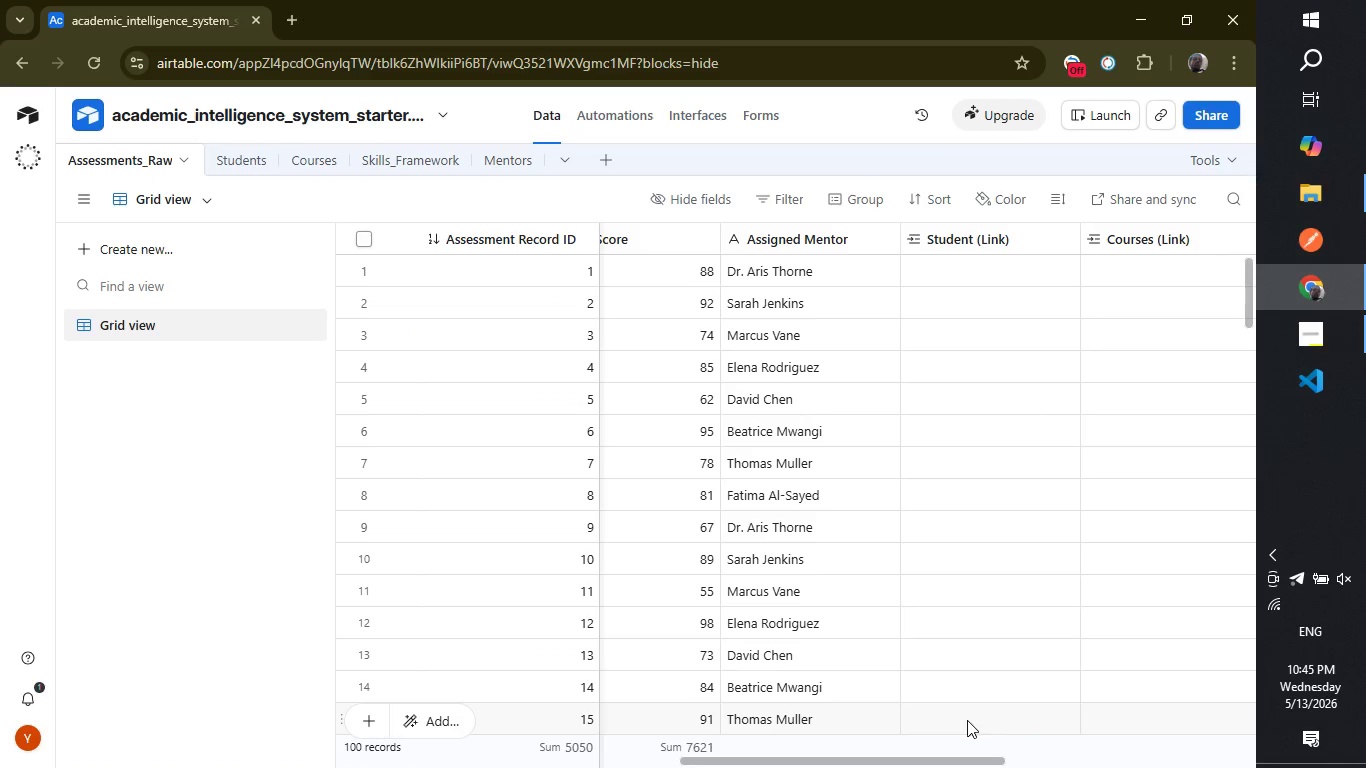 
wait(5.42)
 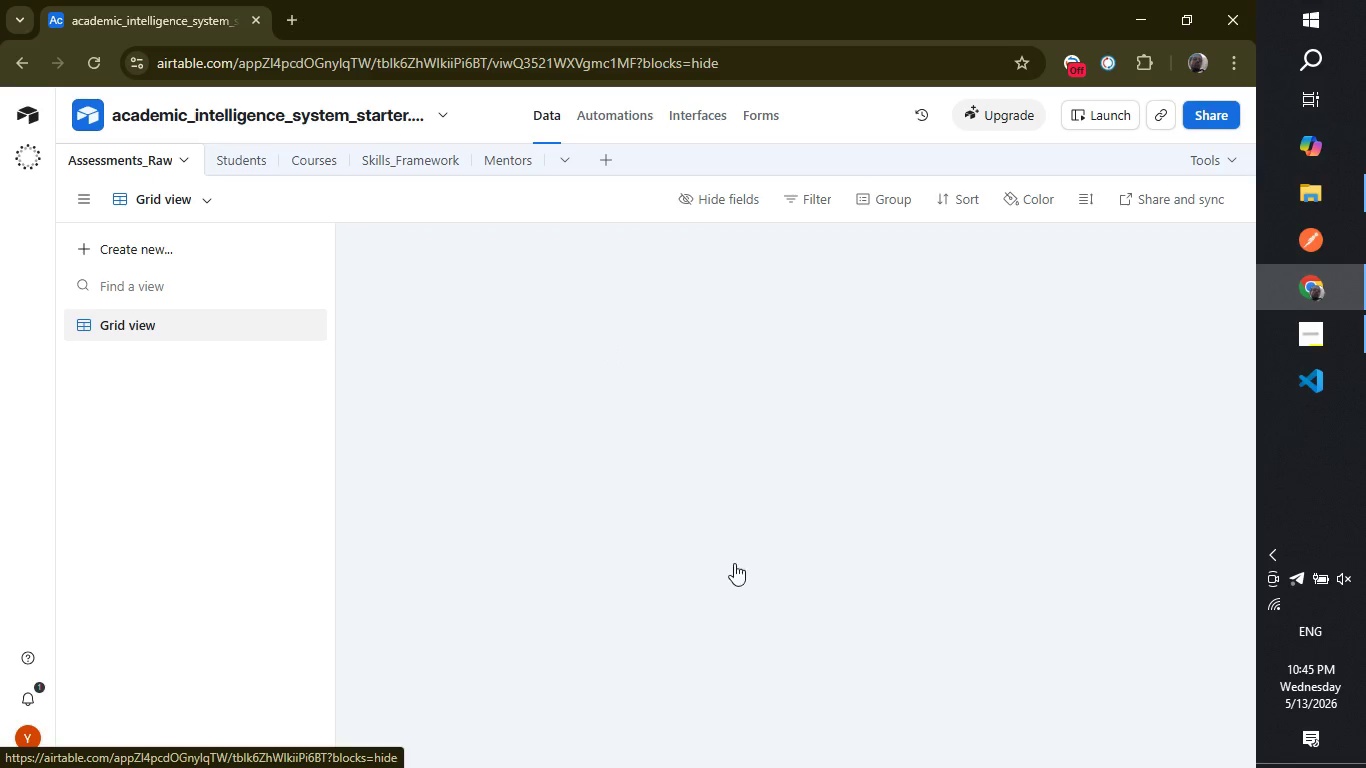 
left_click_drag(start_coordinate=[955, 761], to_coordinate=[526, 767])
 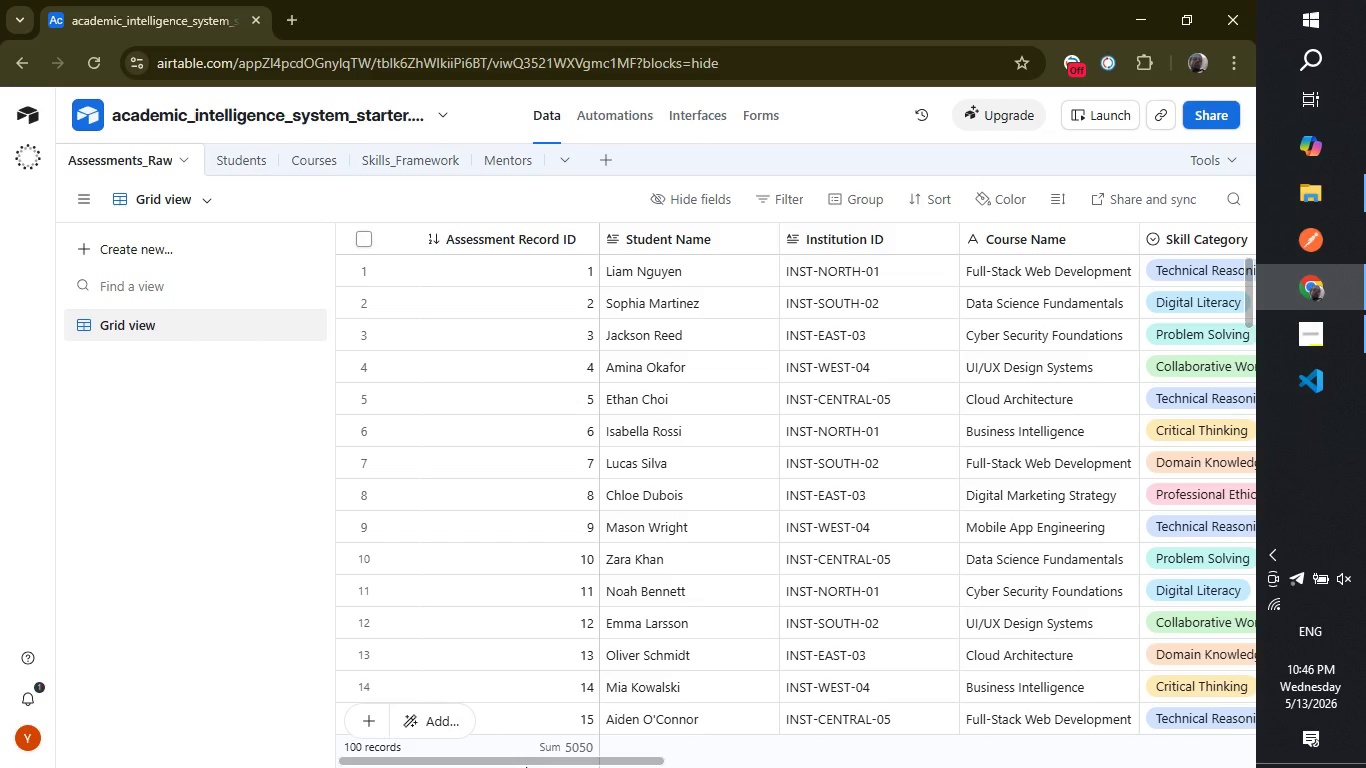 
wait(14.12)
 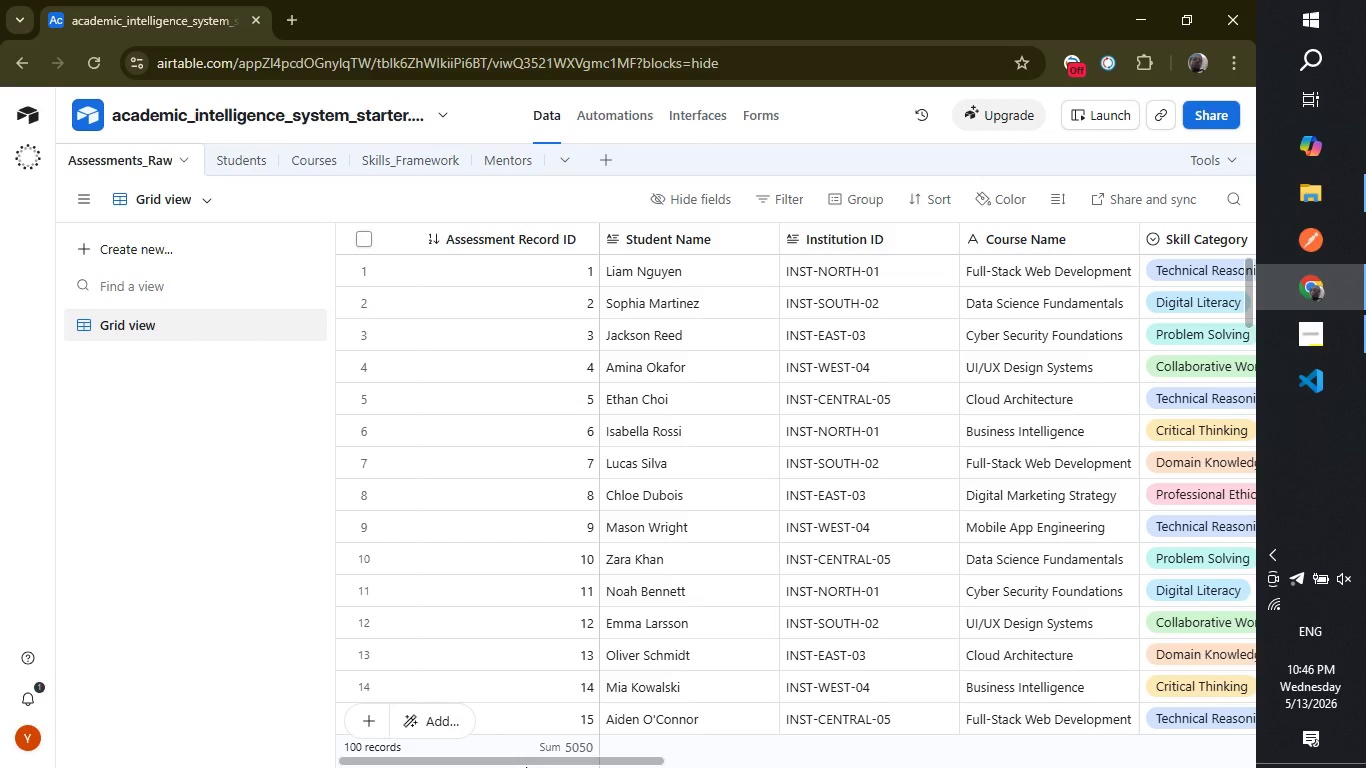 
left_click_drag(start_coordinate=[538, 760], to_coordinate=[1261, 764])
 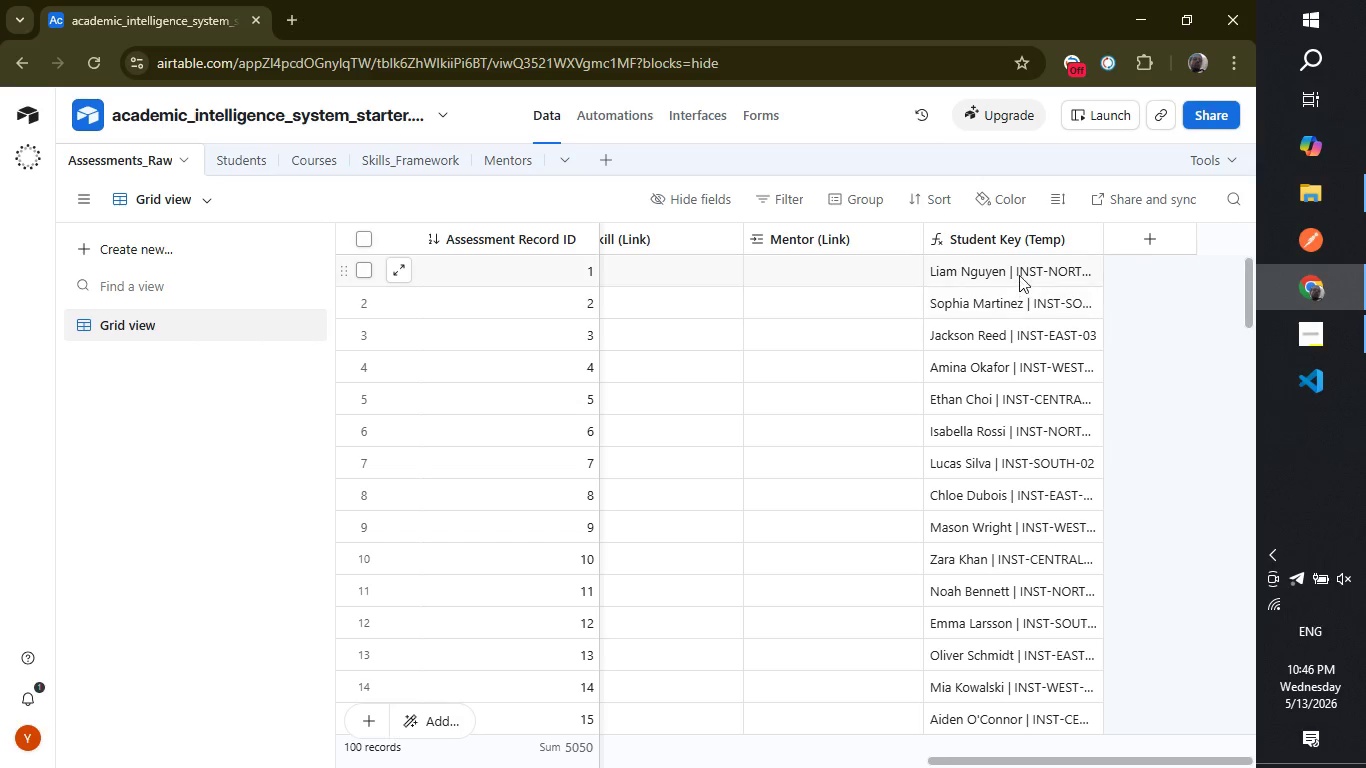 
left_click_drag(start_coordinate=[1016, 269], to_coordinate=[1028, 571])
 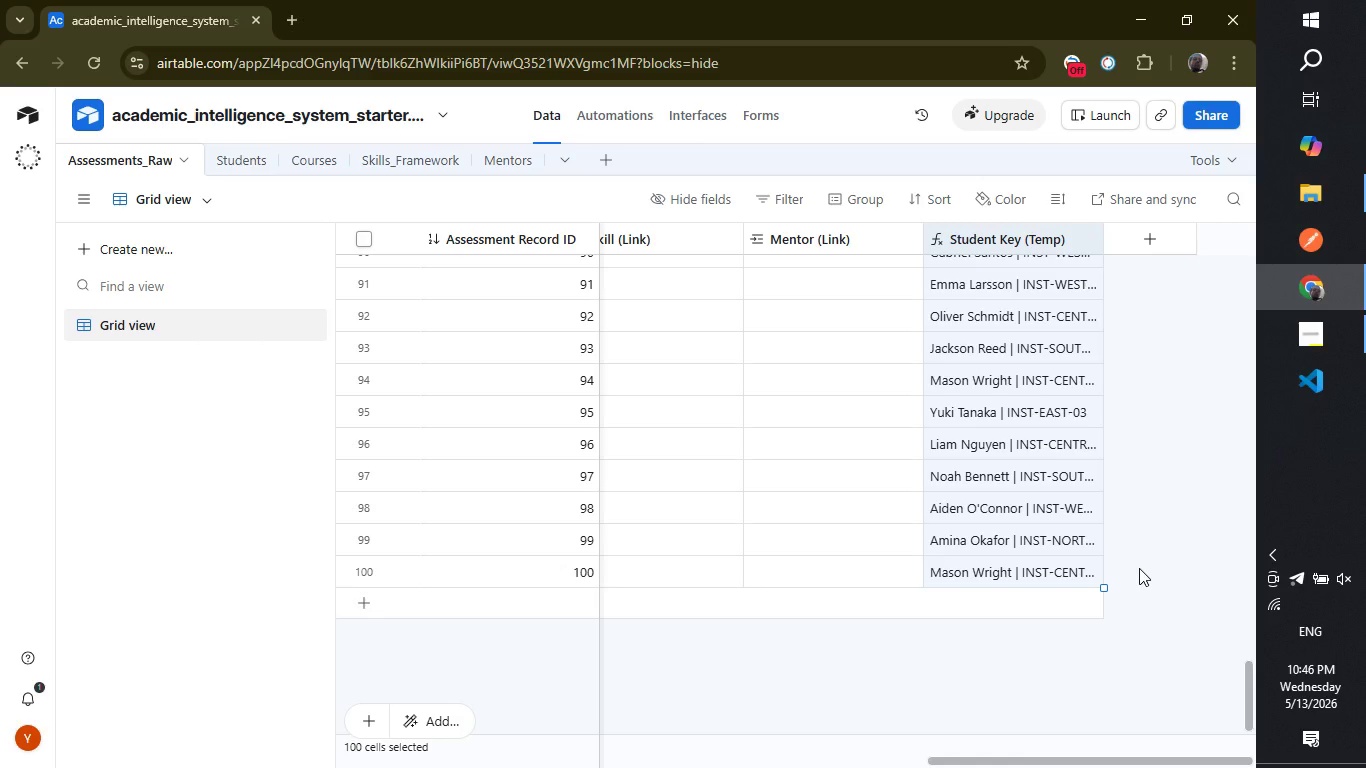 
left_click([1139, 568])
 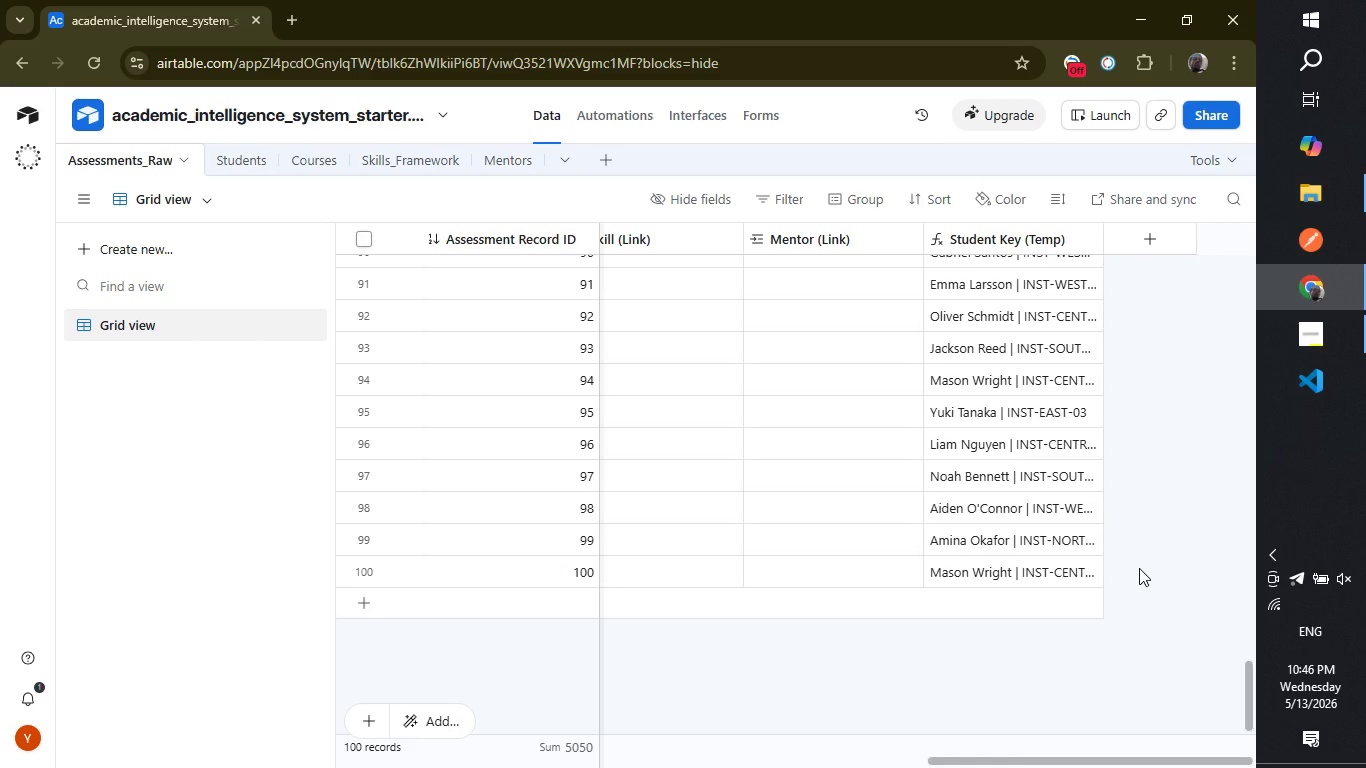 
wait(14.59)
 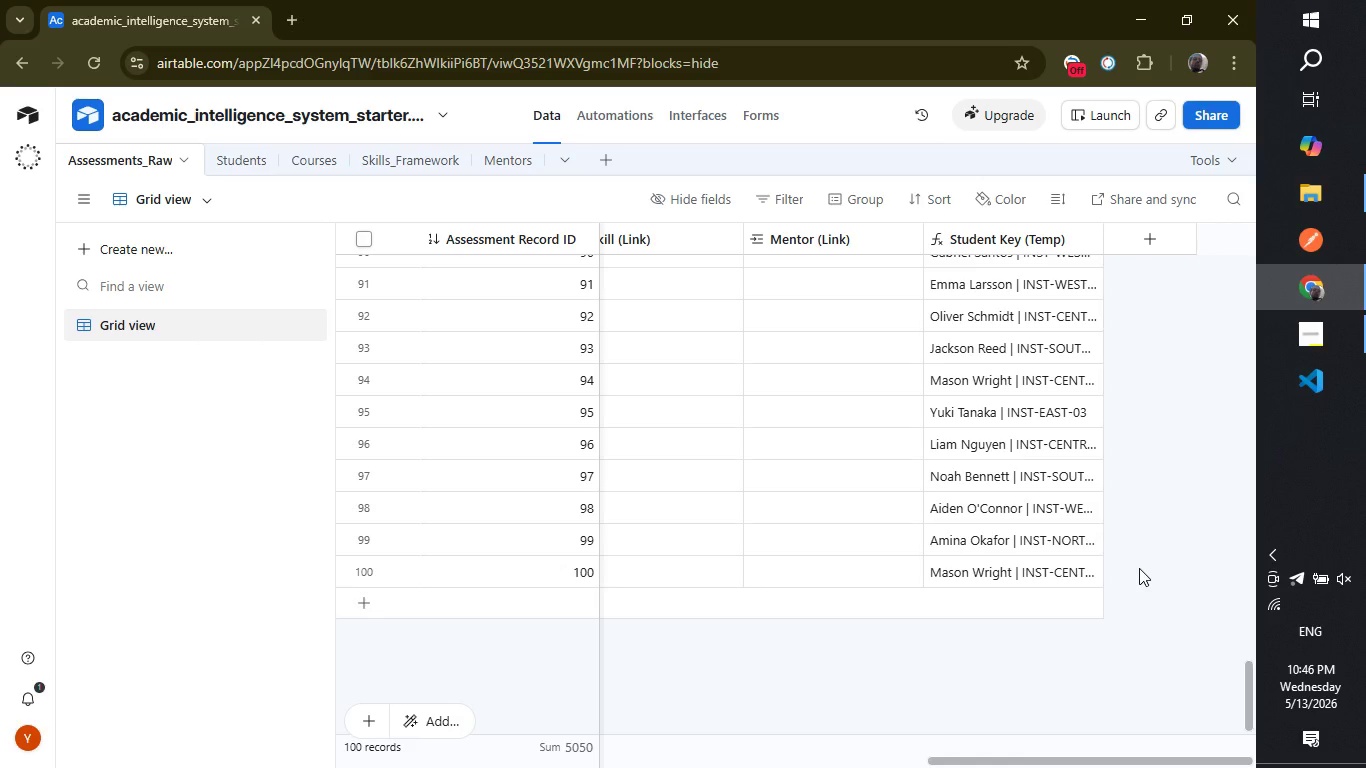 
left_click([1139, 568])
 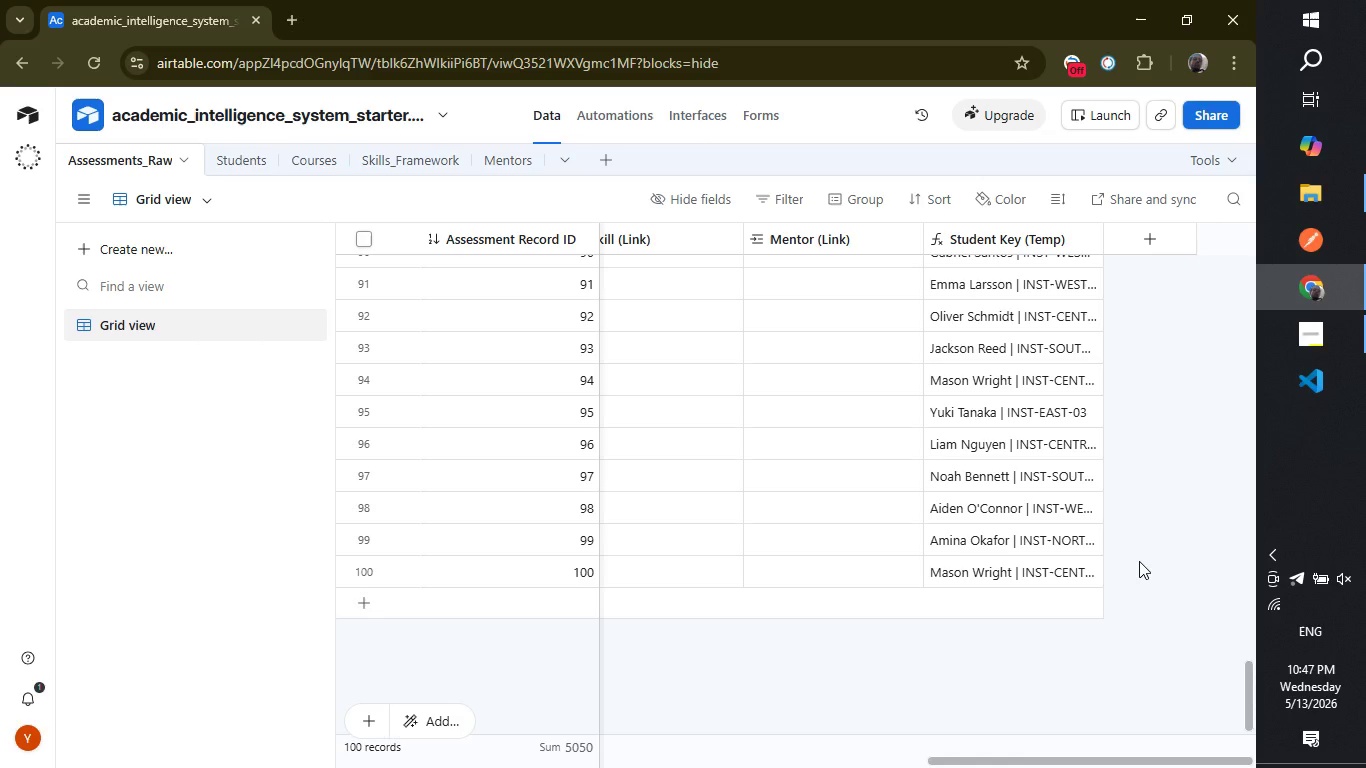 
wait(26.11)
 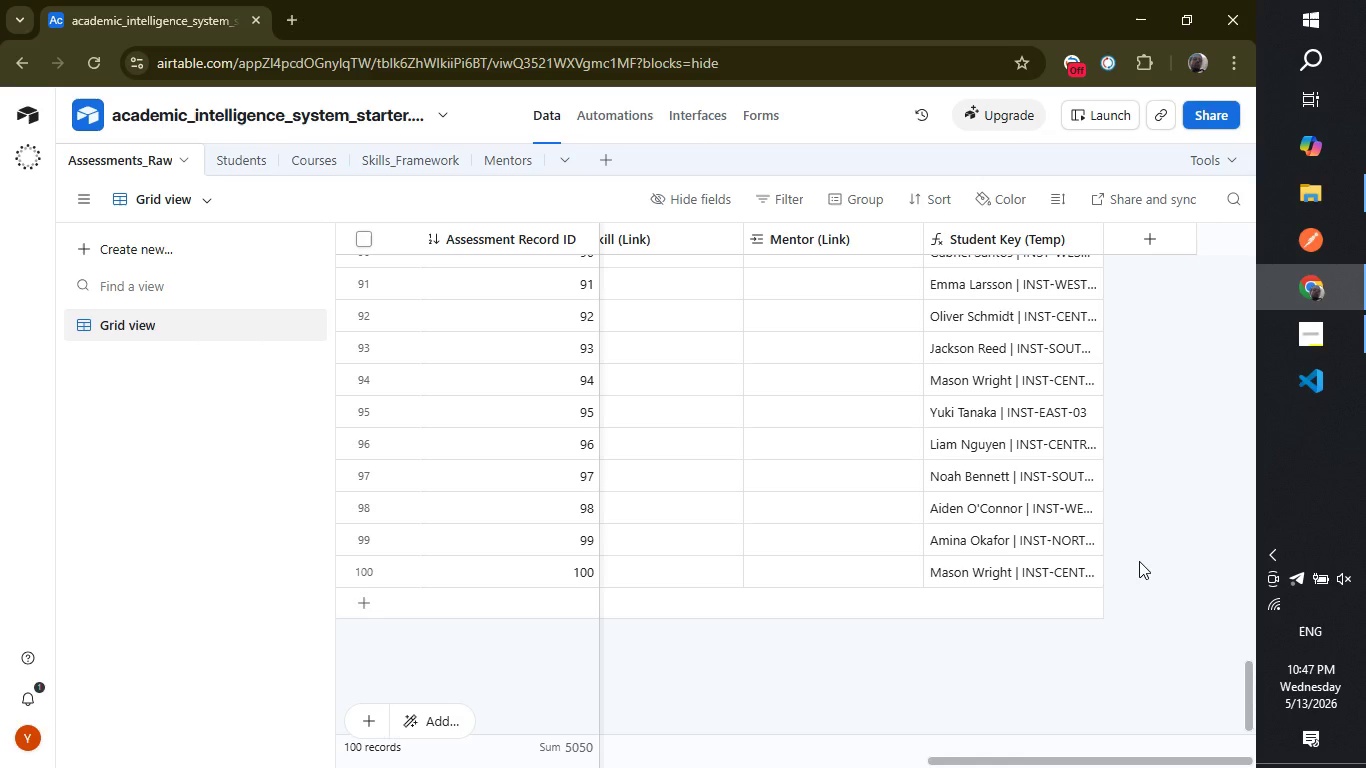 
left_click_drag(start_coordinate=[1065, 762], to_coordinate=[834, 758])
 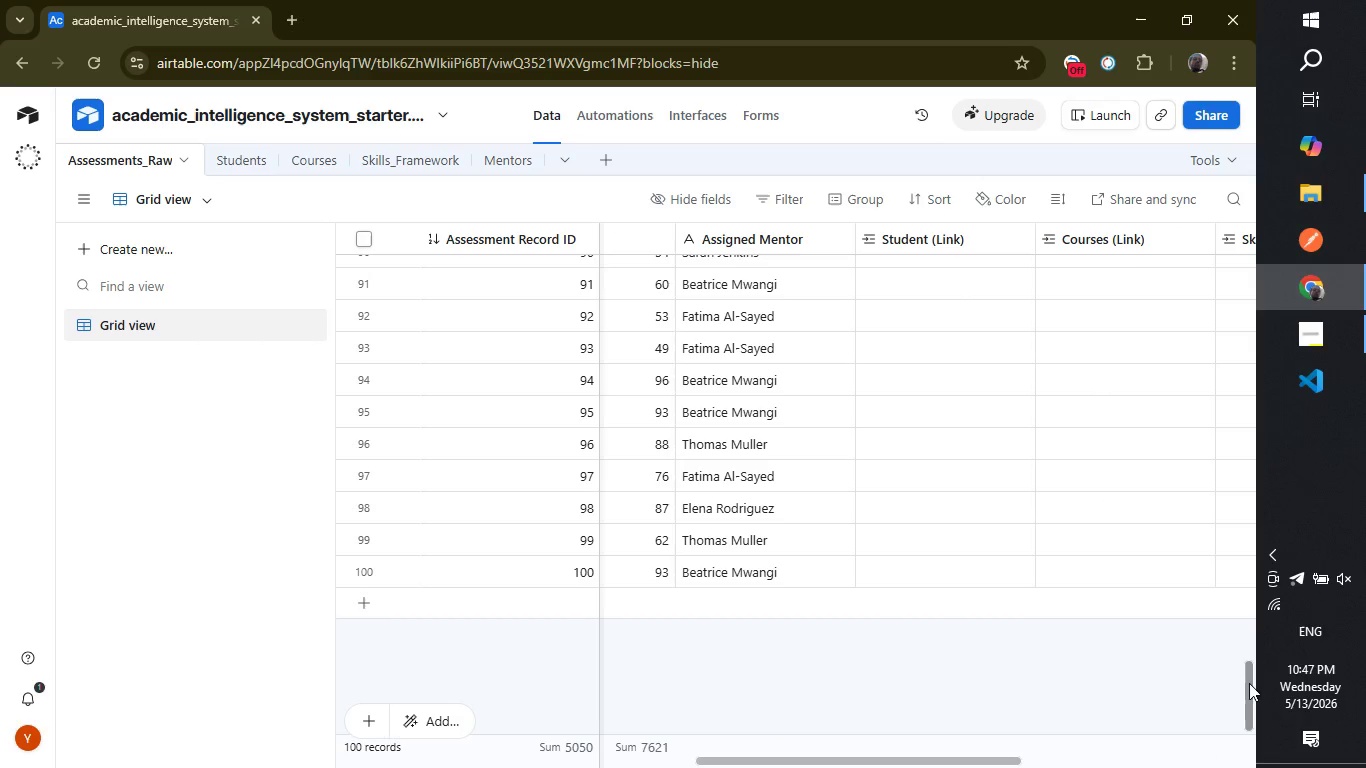 
left_click_drag(start_coordinate=[1250, 686], to_coordinate=[1267, 148])
 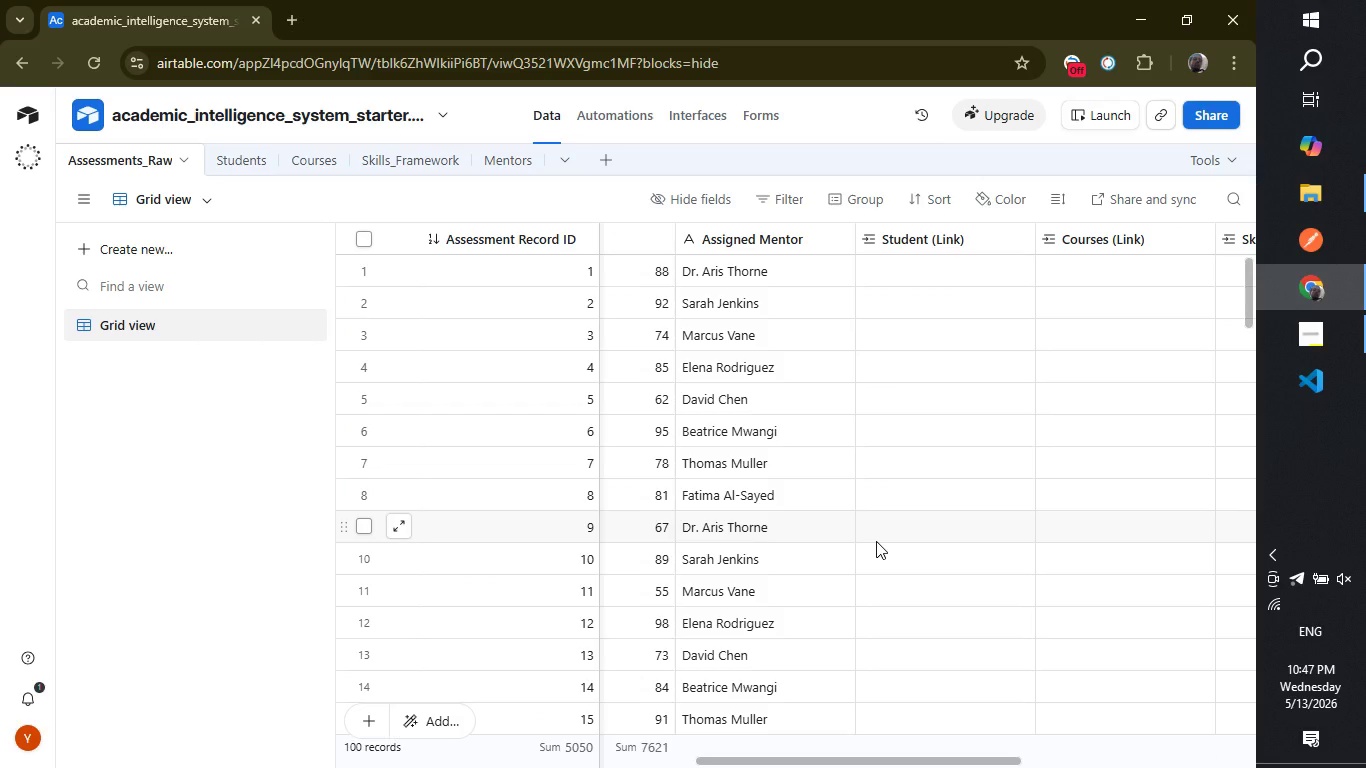 
wait(13.5)
 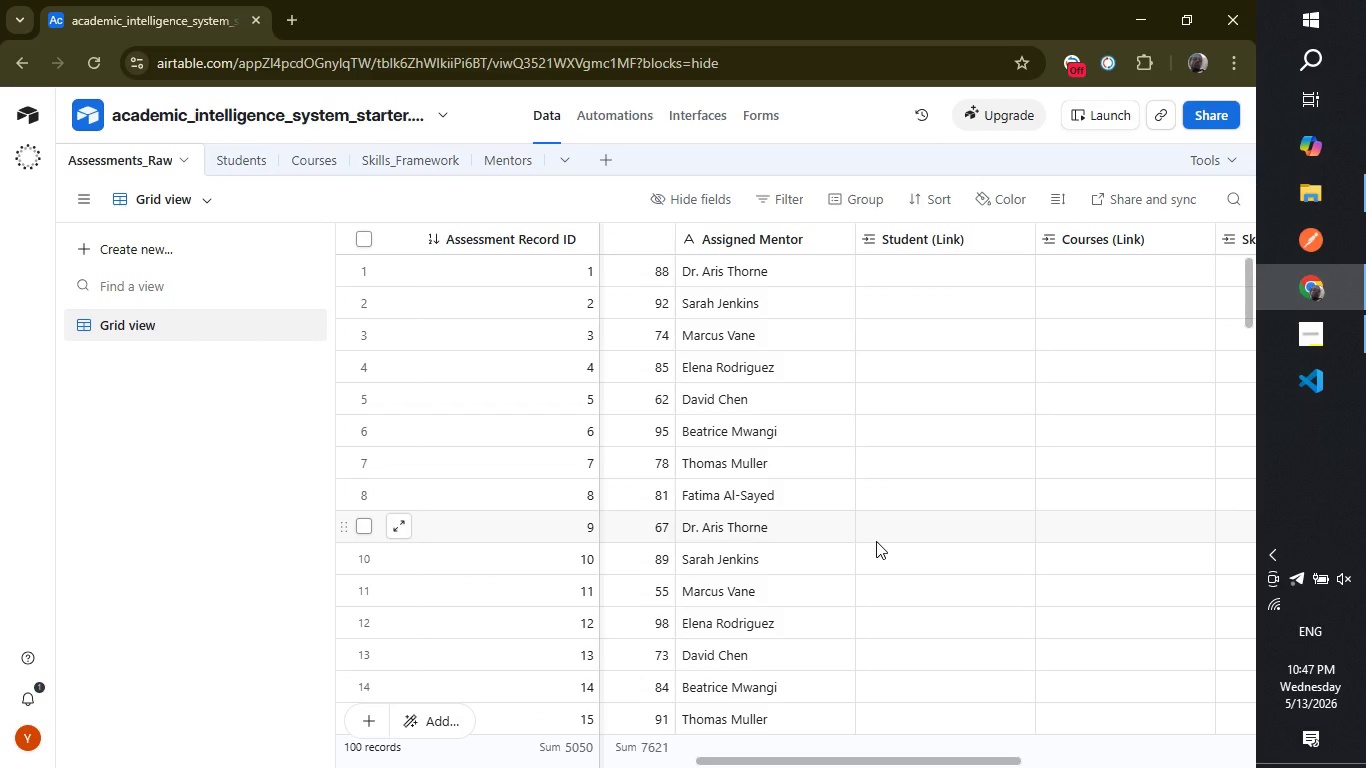 
left_click([249, 164])
 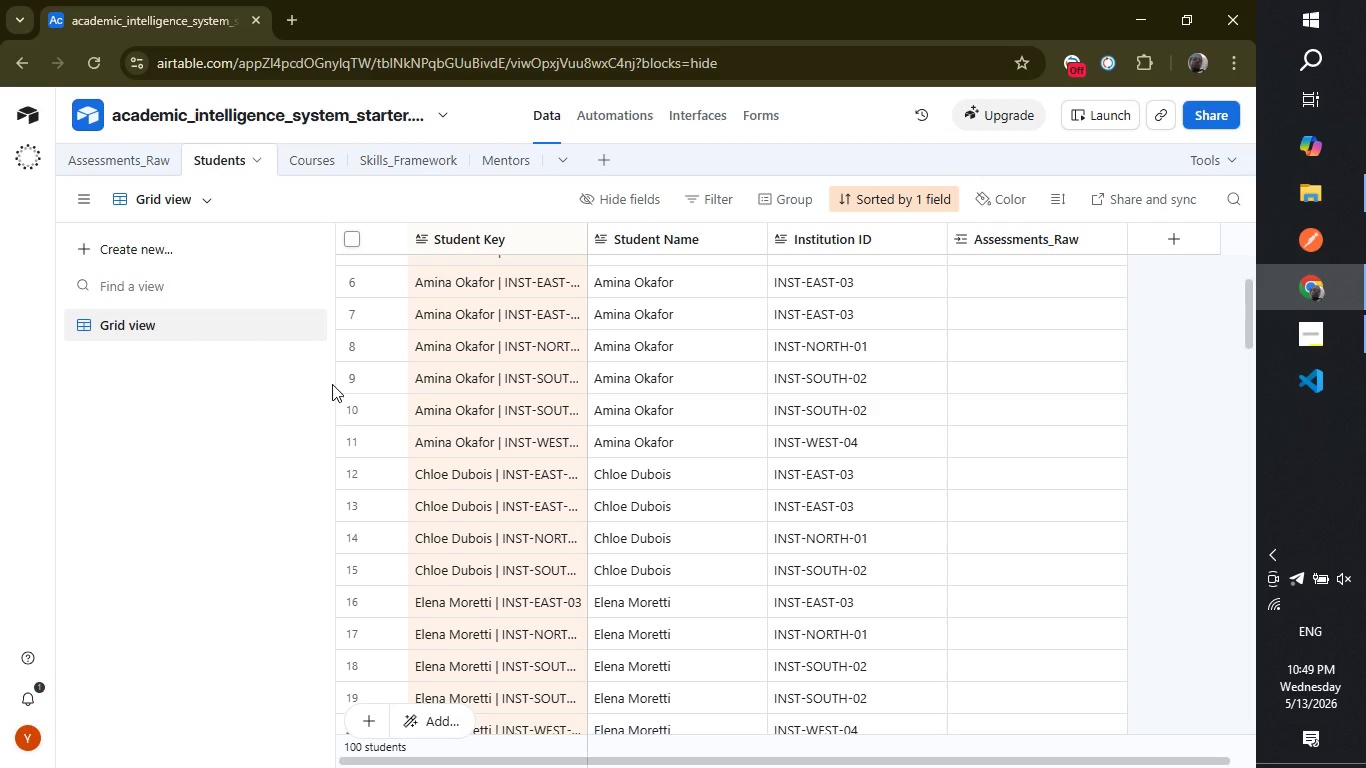 
wait(121.23)
 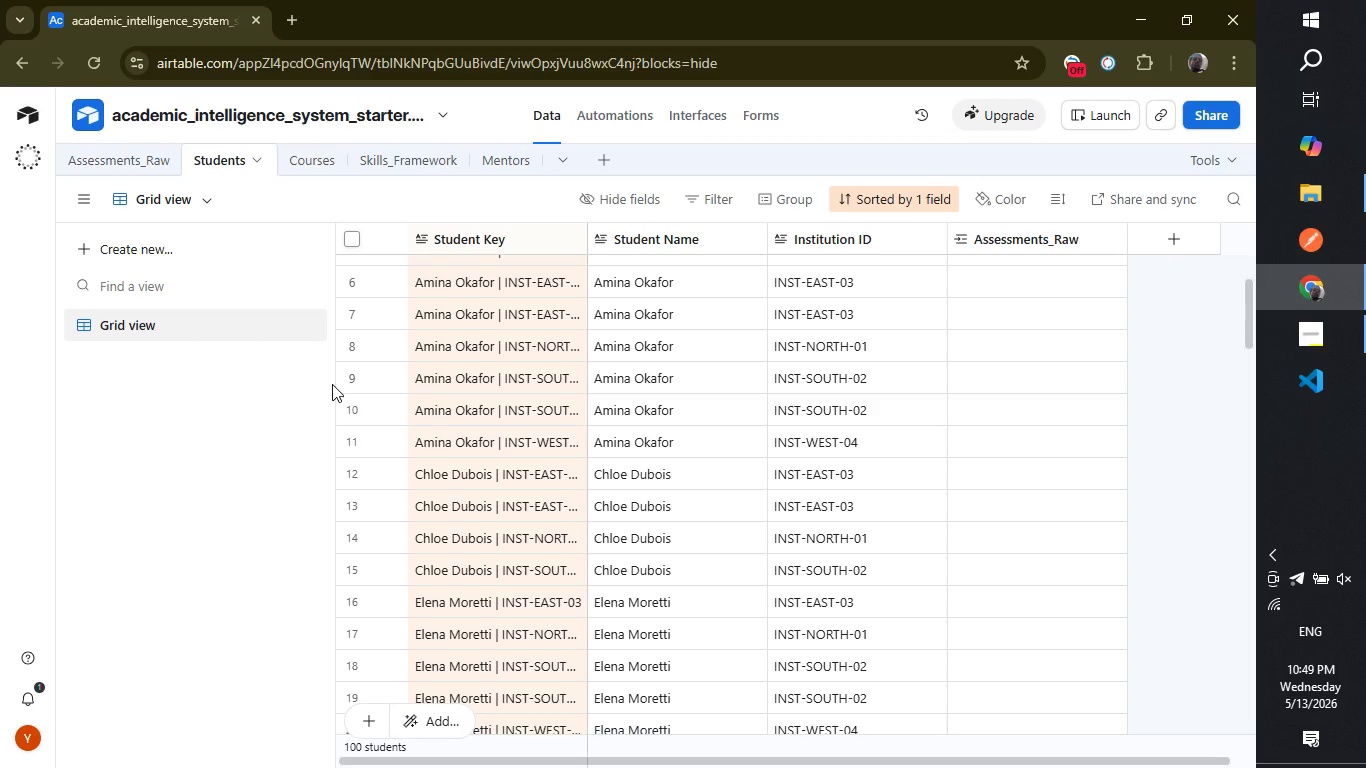 
left_click_drag(start_coordinate=[1247, 335], to_coordinate=[1211, 206])
 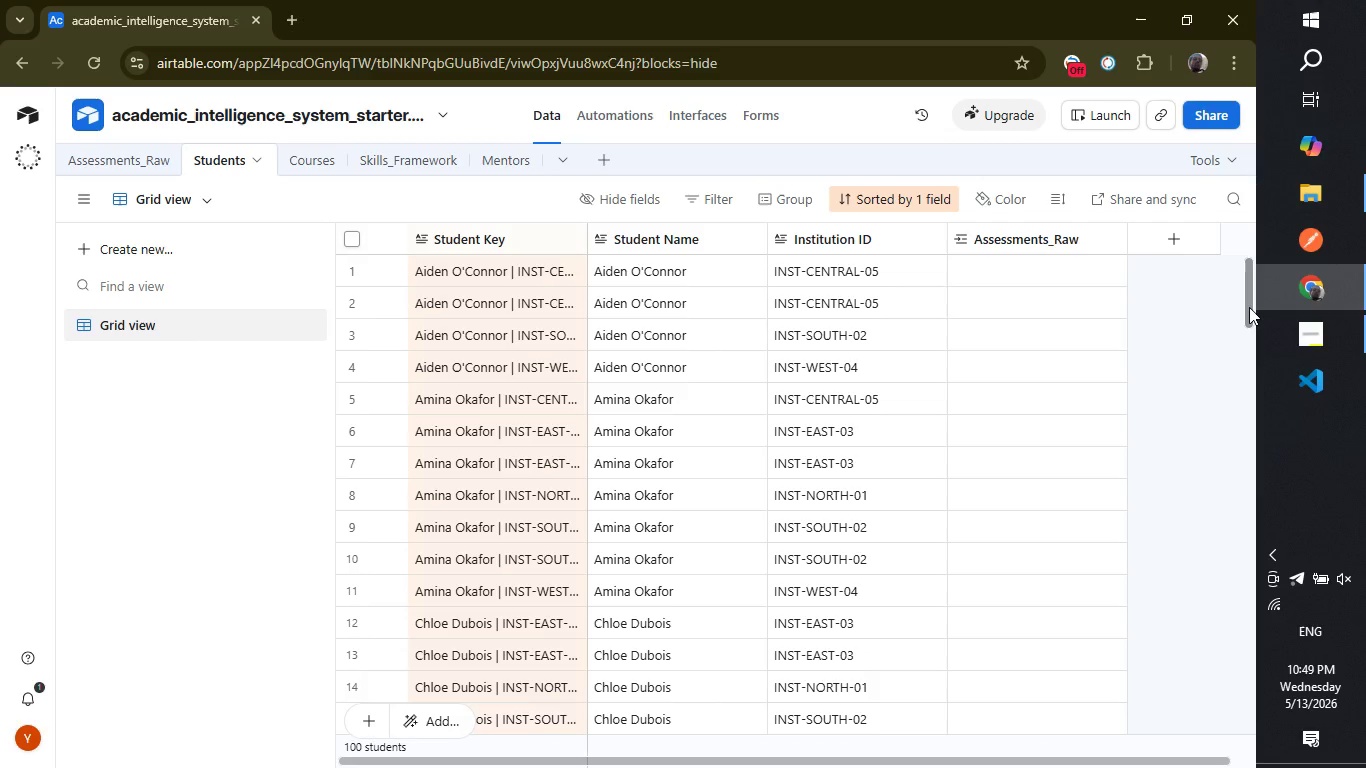 
left_click_drag(start_coordinate=[1249, 307], to_coordinate=[1255, 767])
 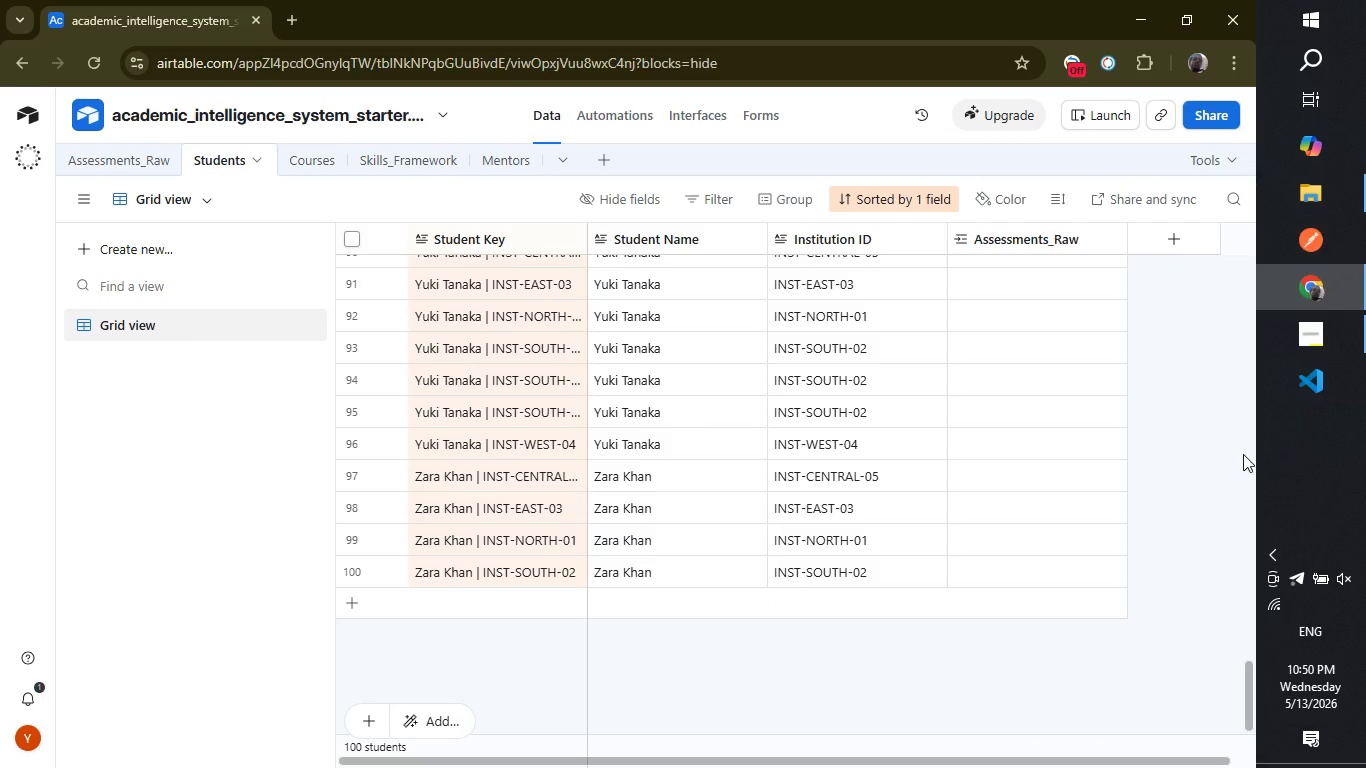 
left_click([1170, 456])
 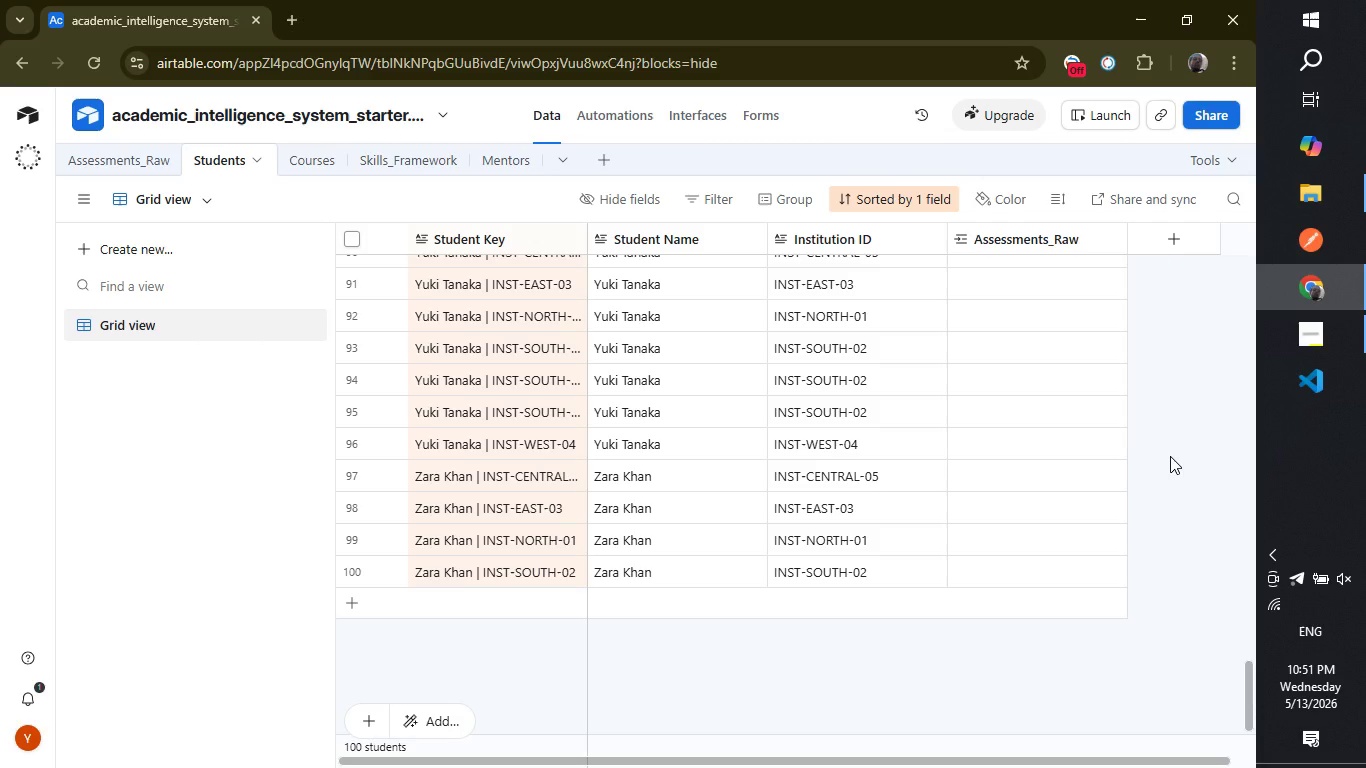 
wait(55.36)
 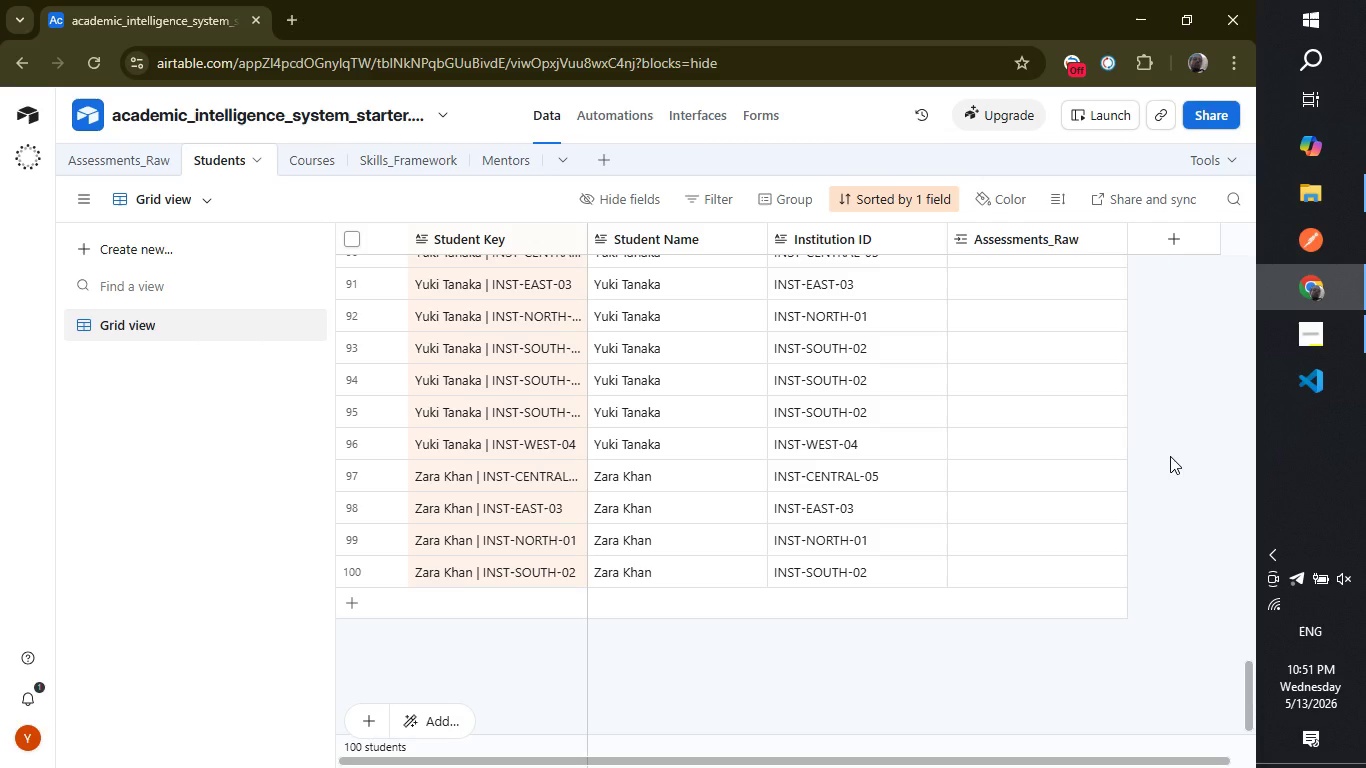 
left_click([106, 145])
 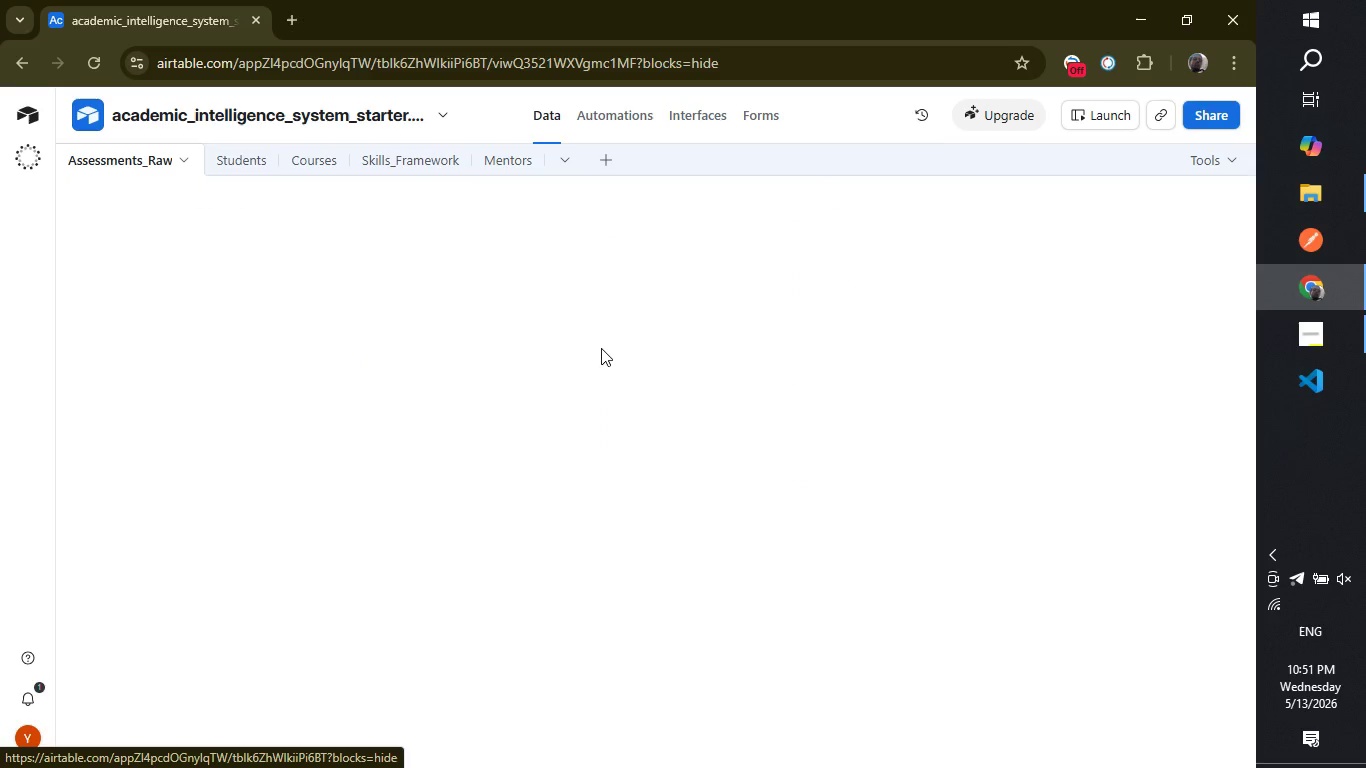 
mouse_move([618, 362])
 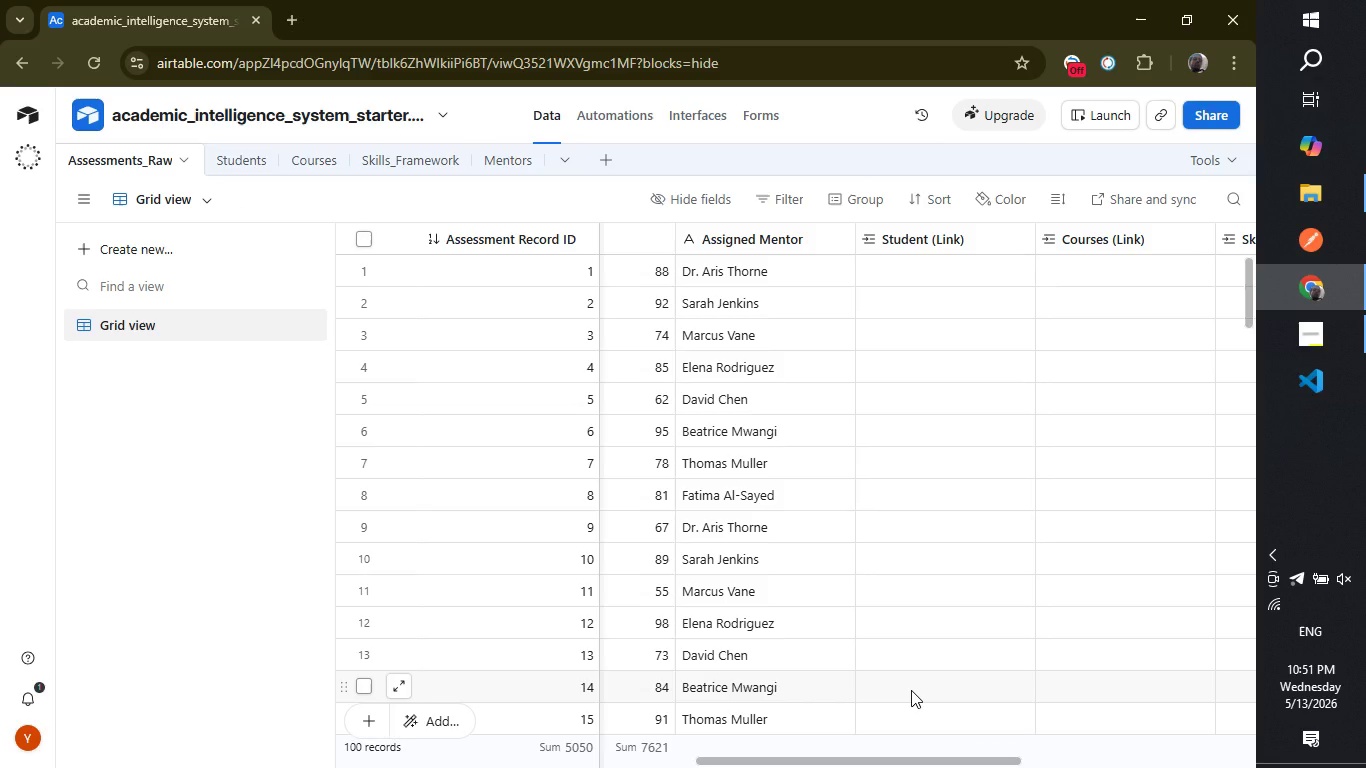 
wait(20.84)
 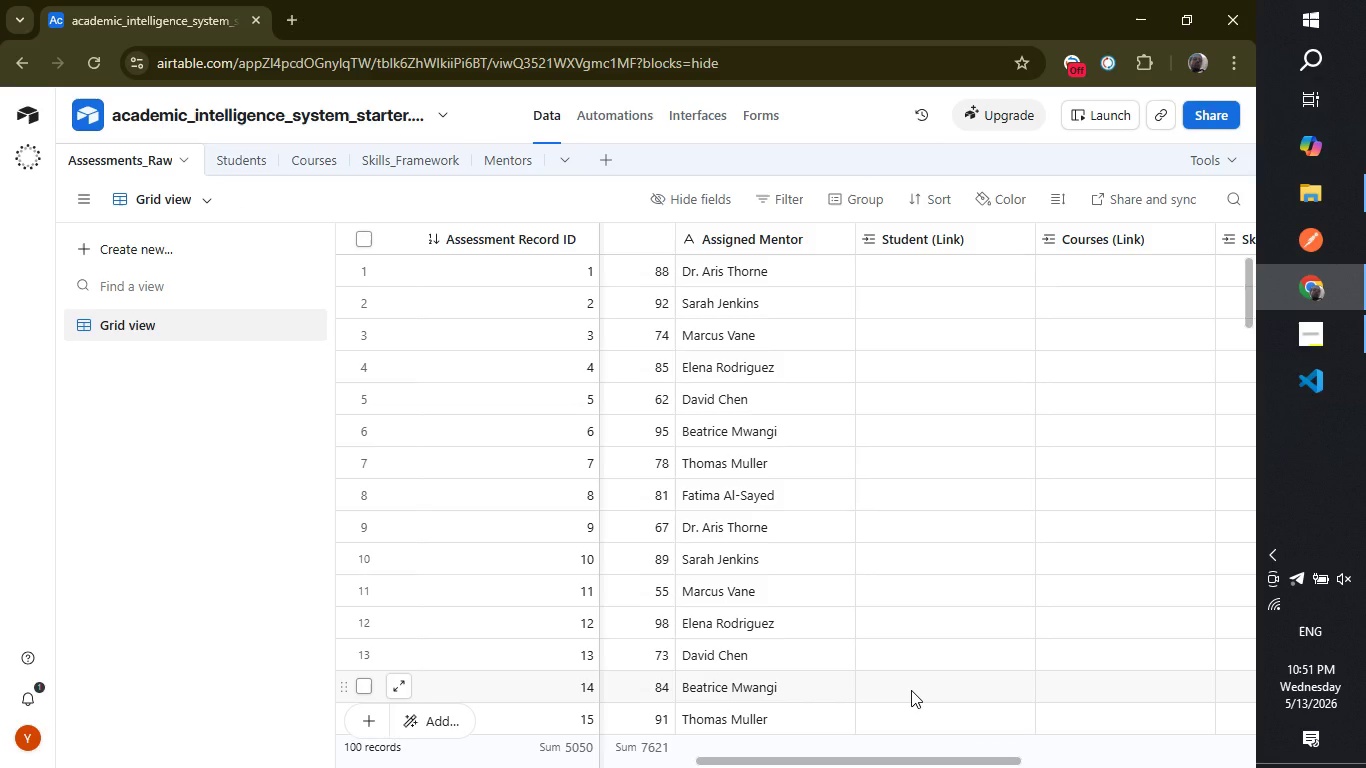 
left_click([924, 279])
 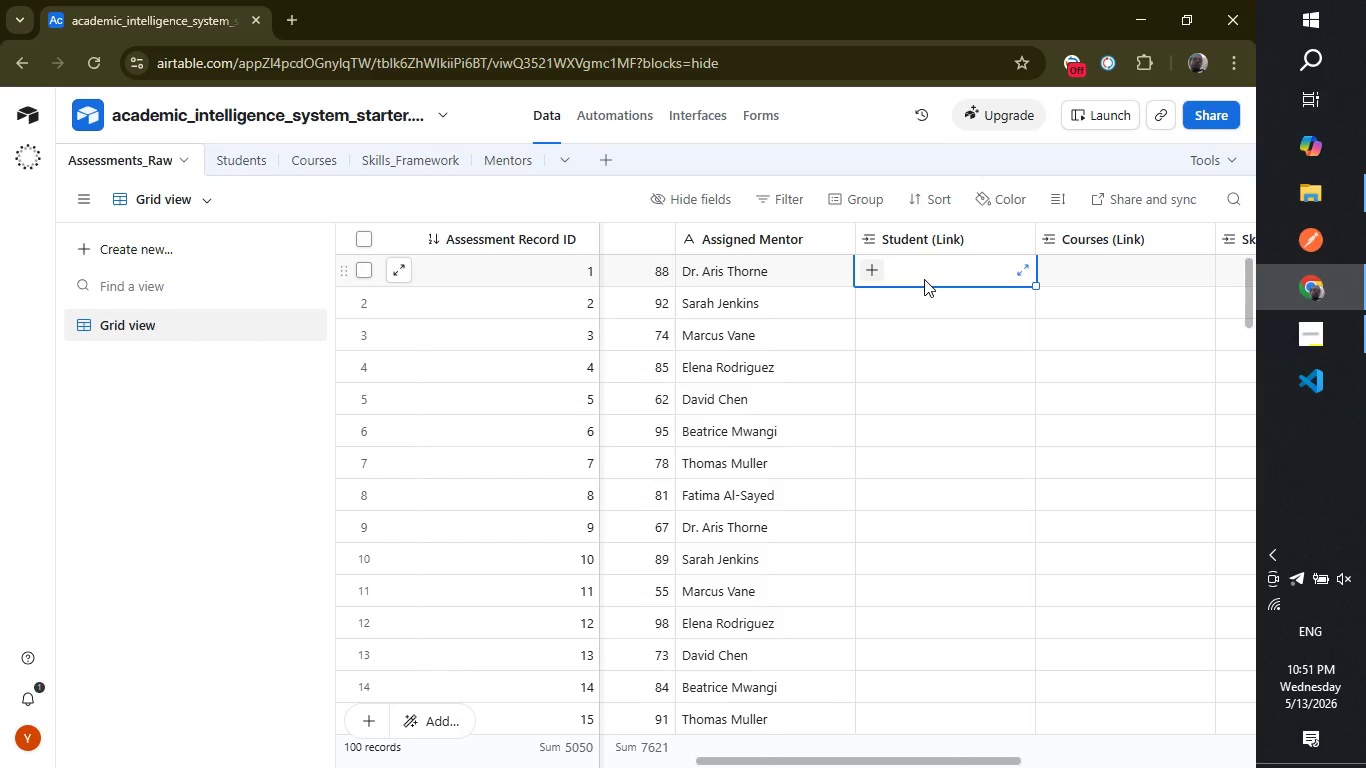 
wait(21.45)
 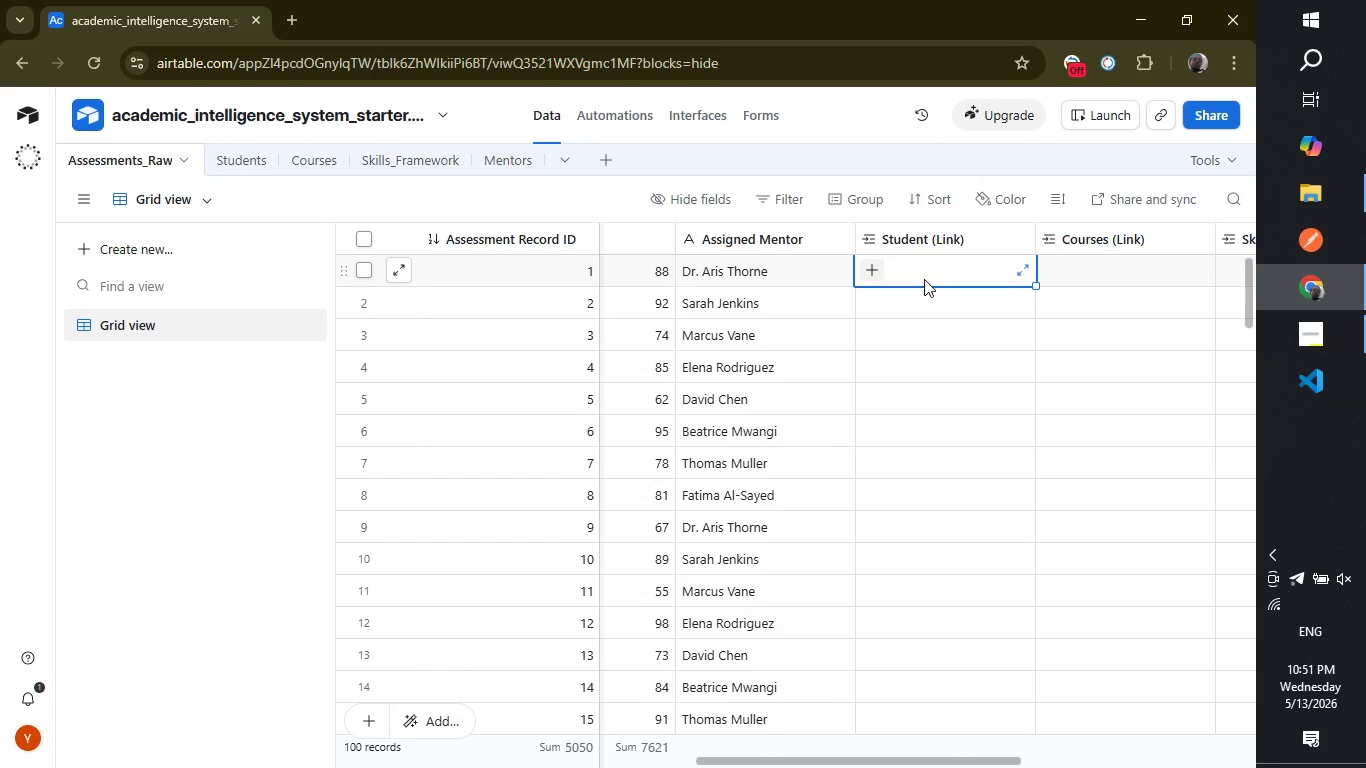 
type(lo)
key(Backspace)
 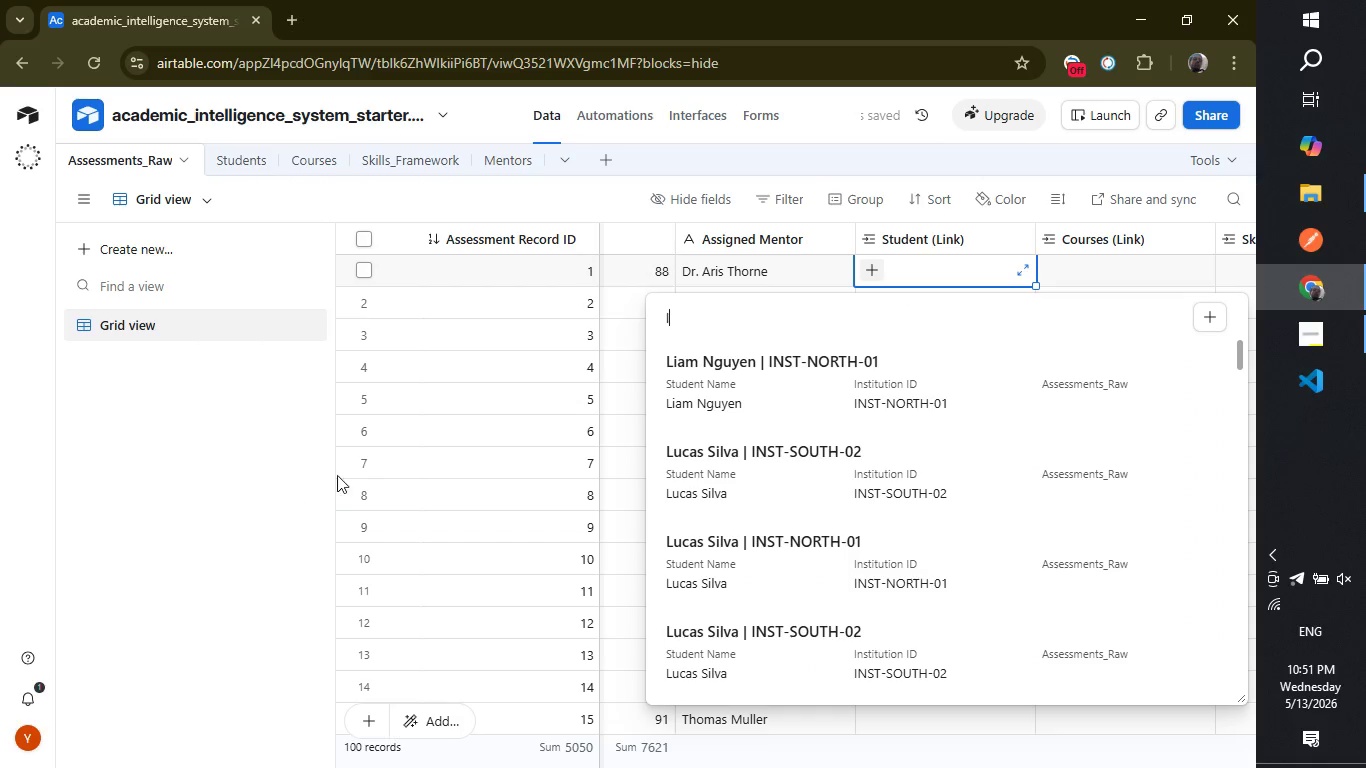 
key(Backspace)
 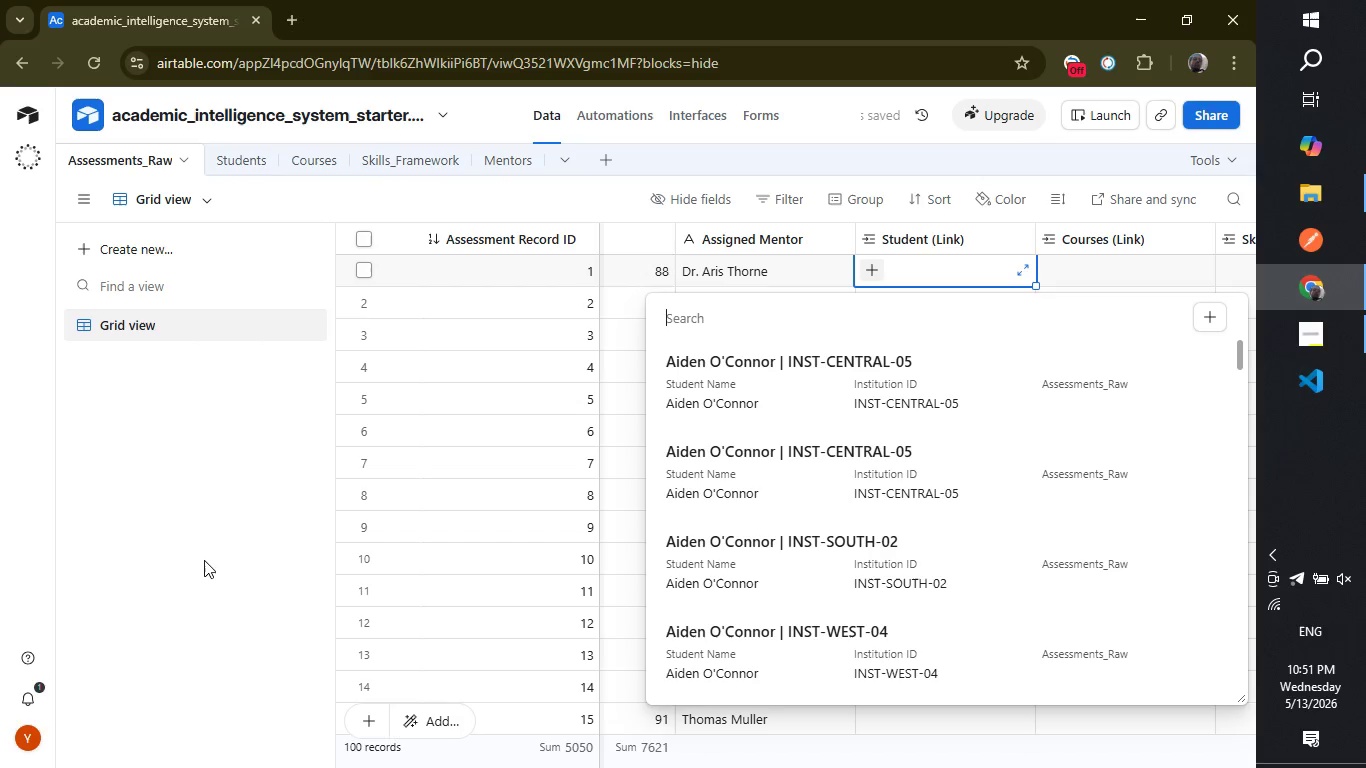 
left_click([203, 559])
 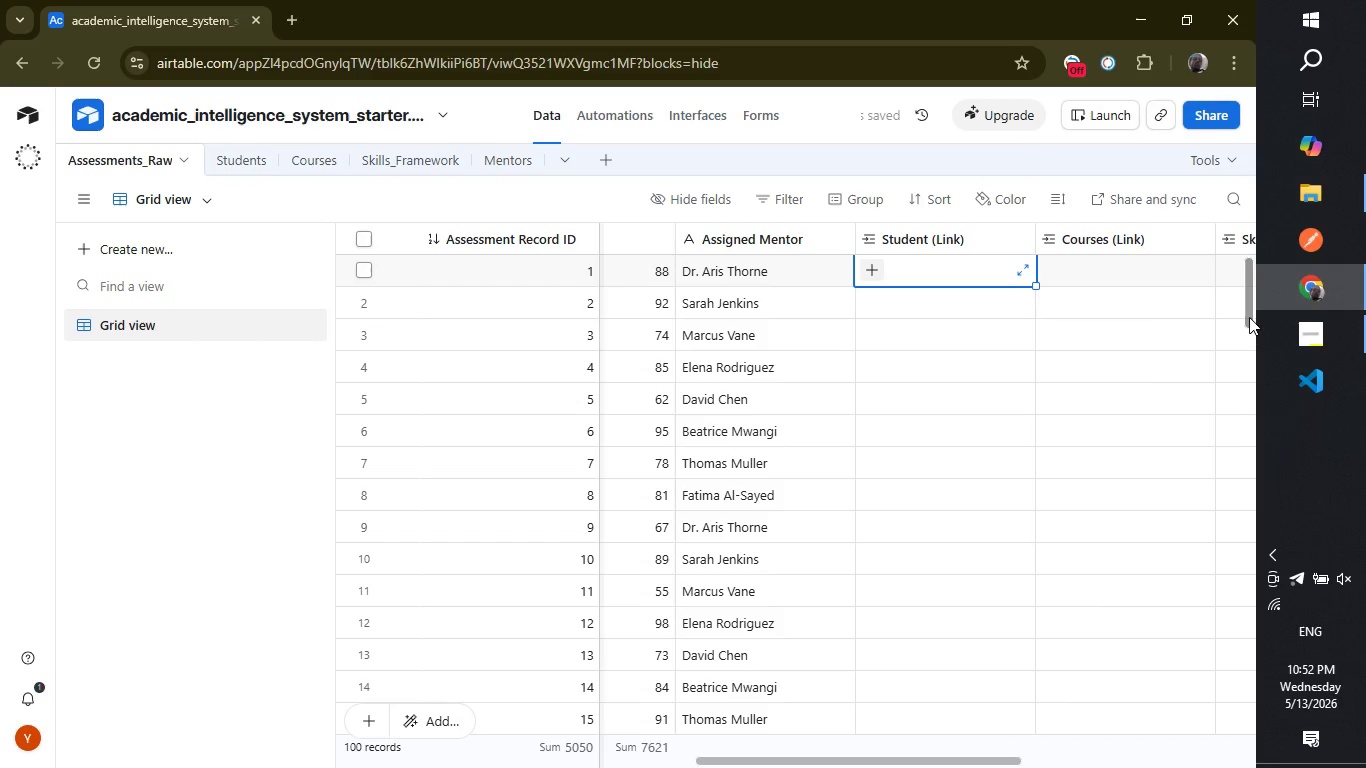 
left_click_drag(start_coordinate=[1249, 314], to_coordinate=[1242, 221])
 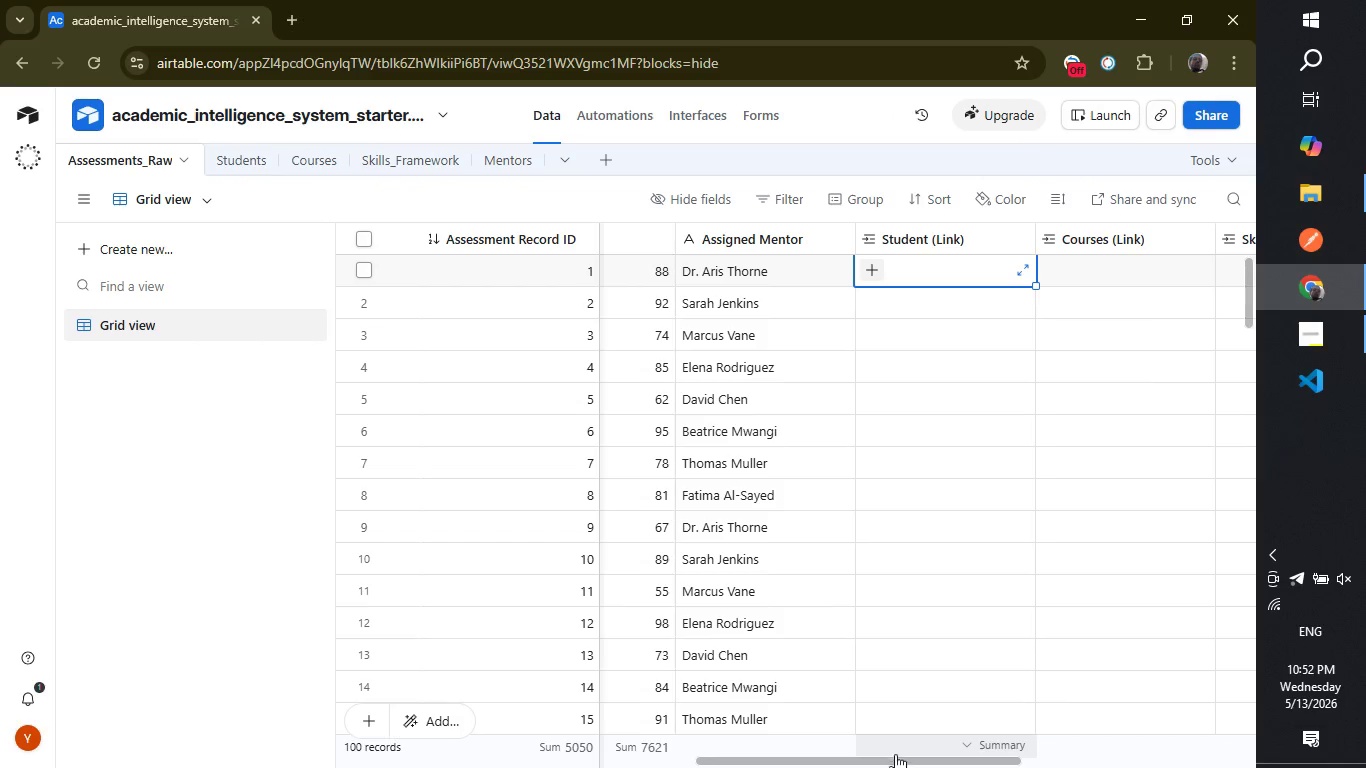 
left_click_drag(start_coordinate=[871, 755], to_coordinate=[710, 743])
 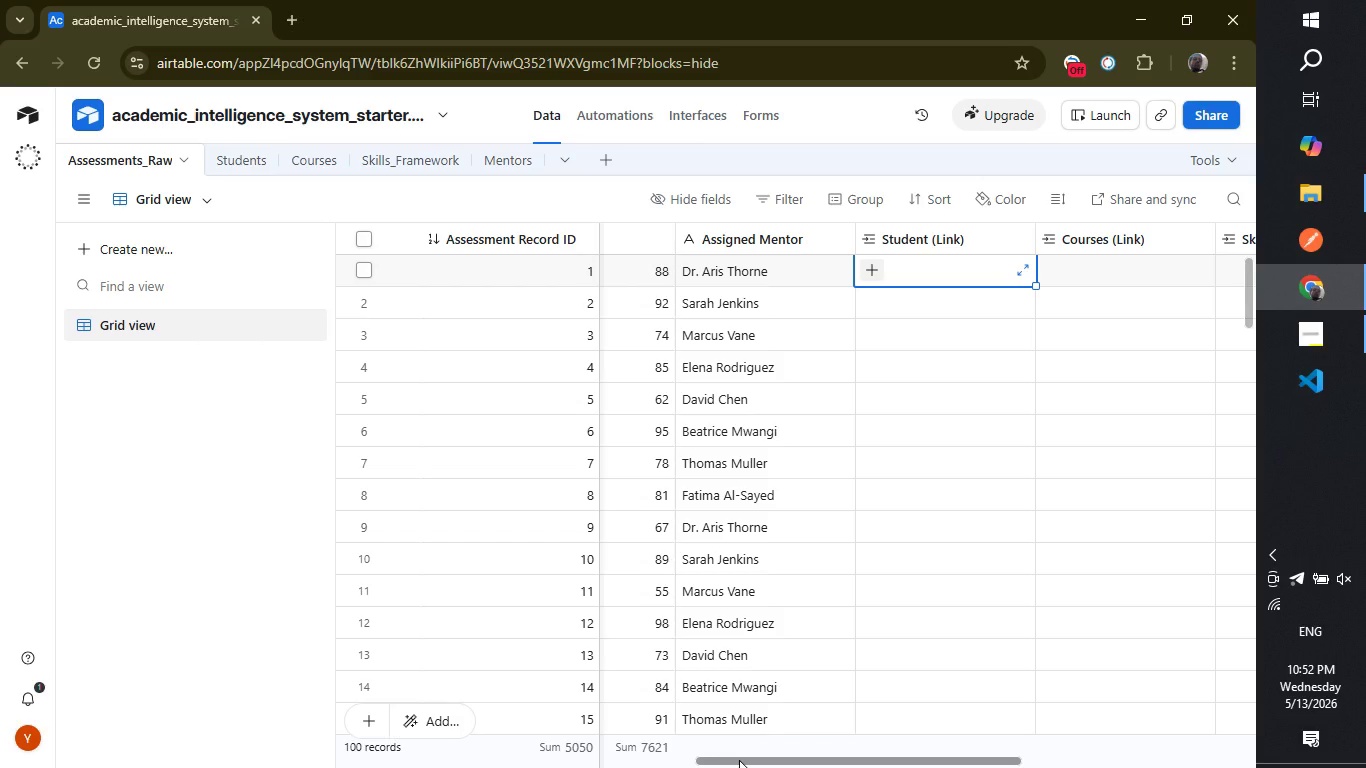 
left_click_drag(start_coordinate=[739, 760], to_coordinate=[43, 640])
 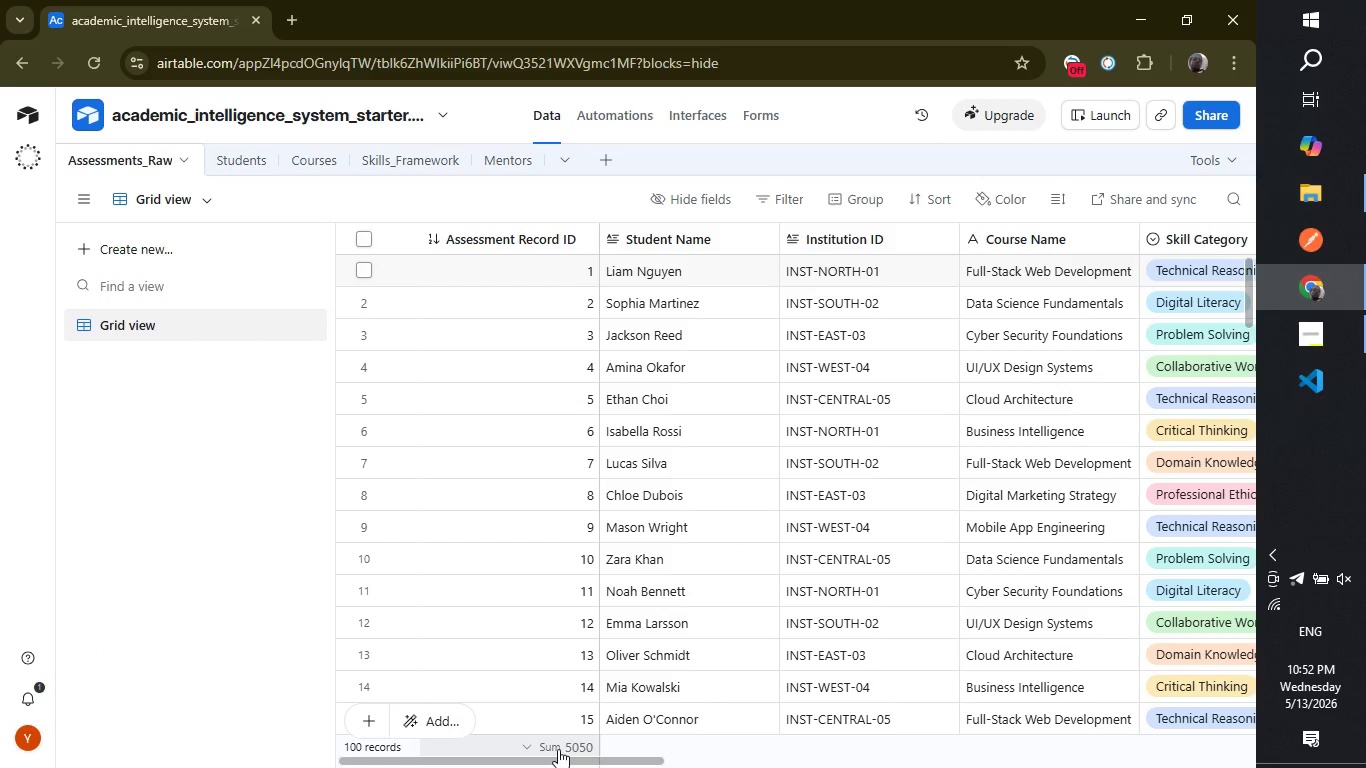 
left_click_drag(start_coordinate=[558, 759], to_coordinate=[958, 760])
 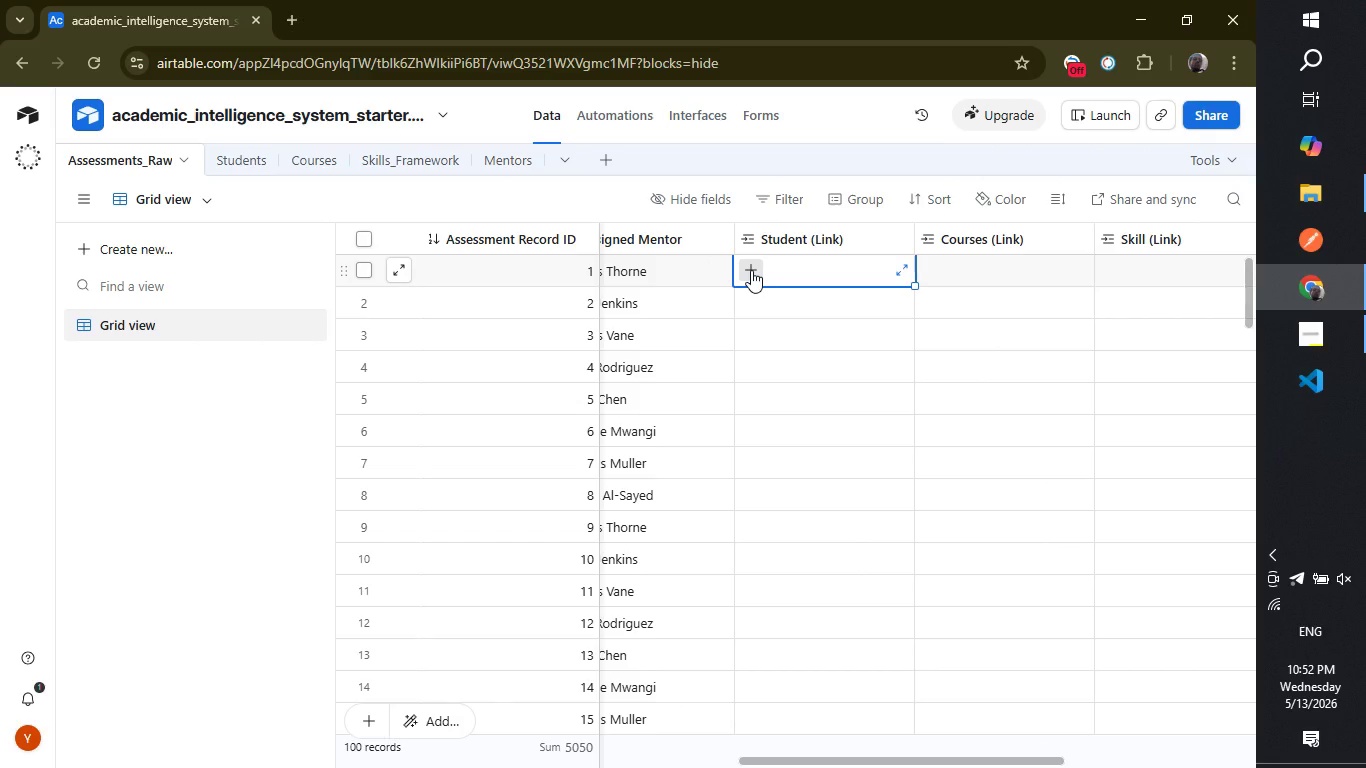 
left_click([751, 270])
 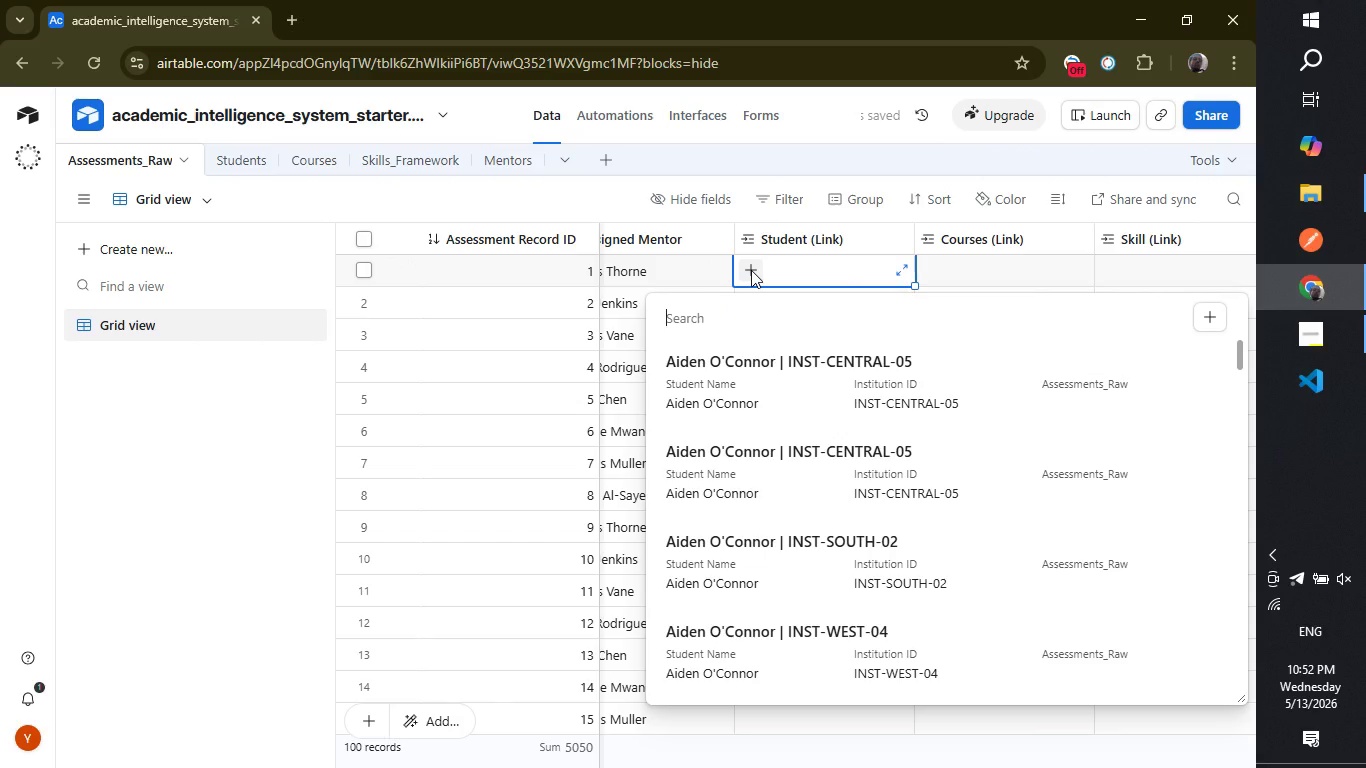 
type(li)
 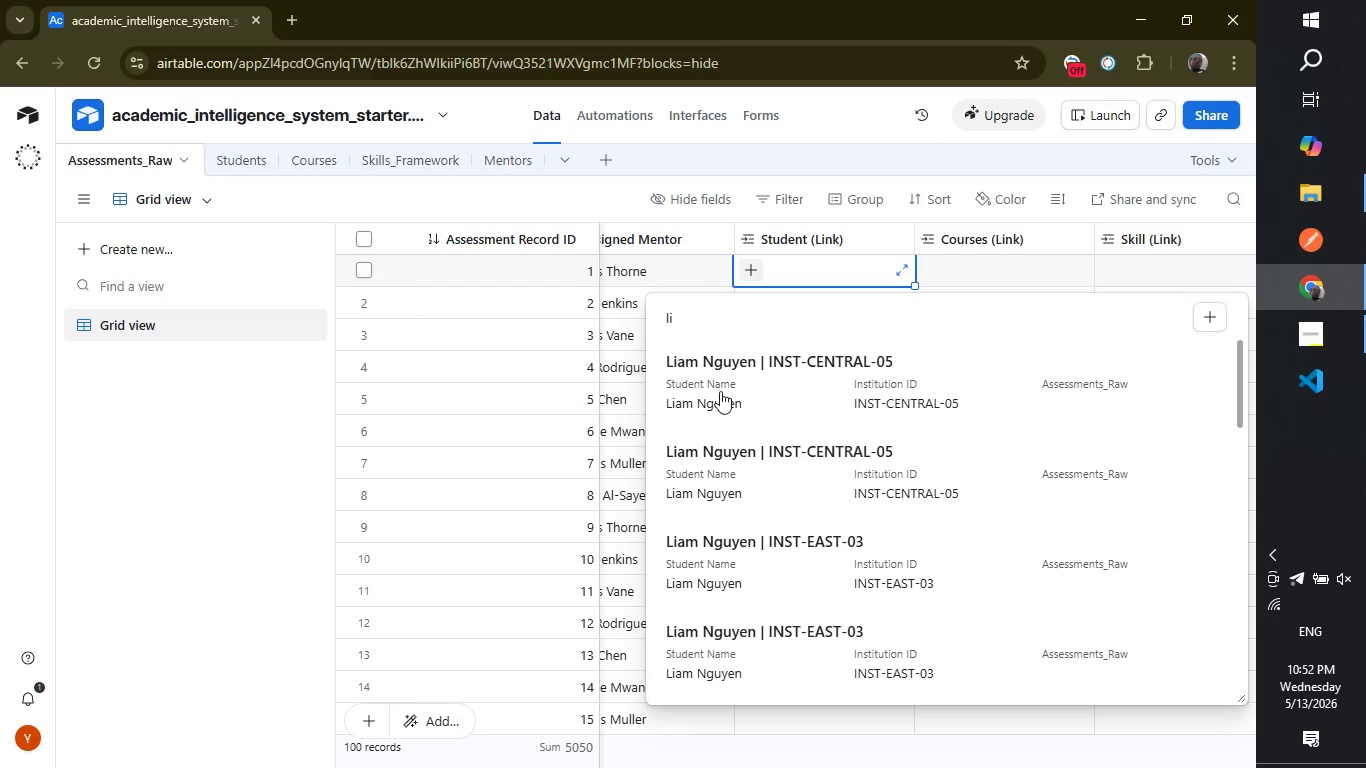 
left_click([720, 391])
 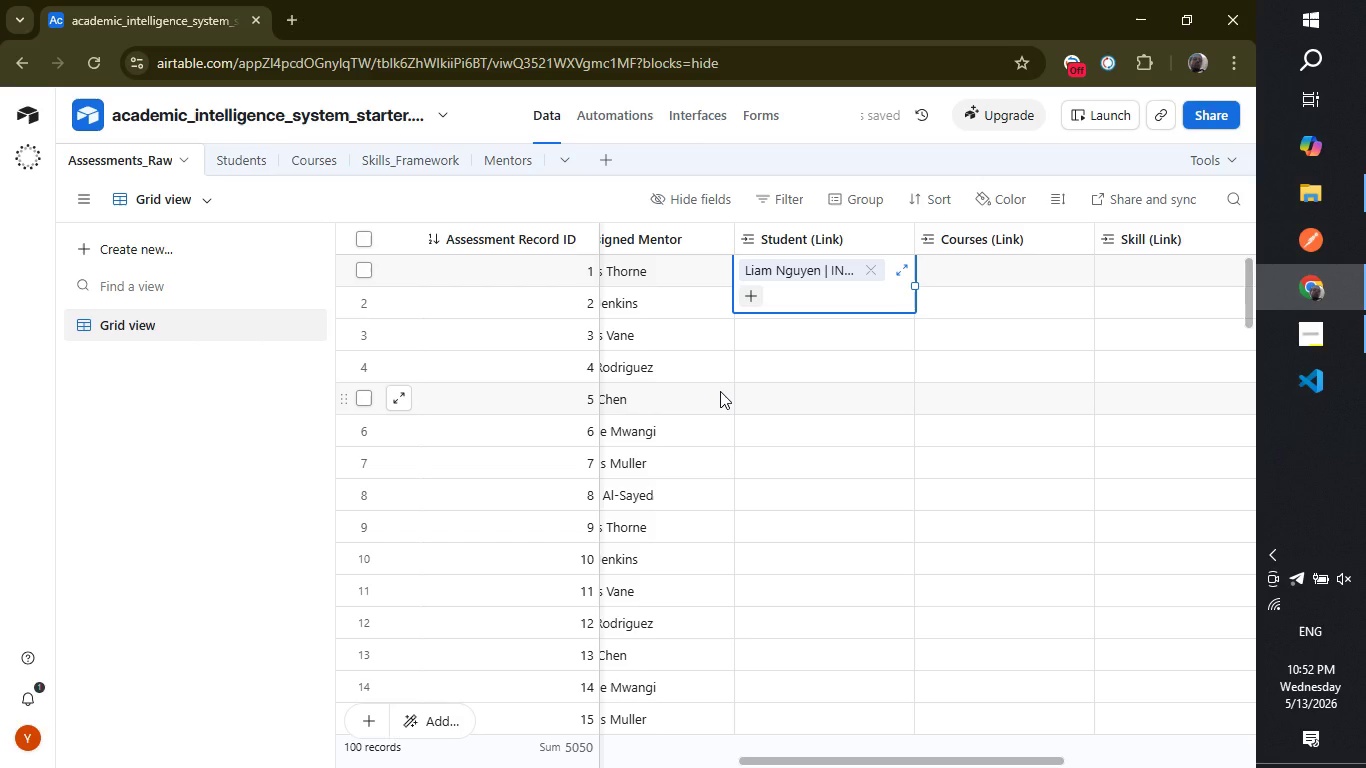 
wait(14.48)
 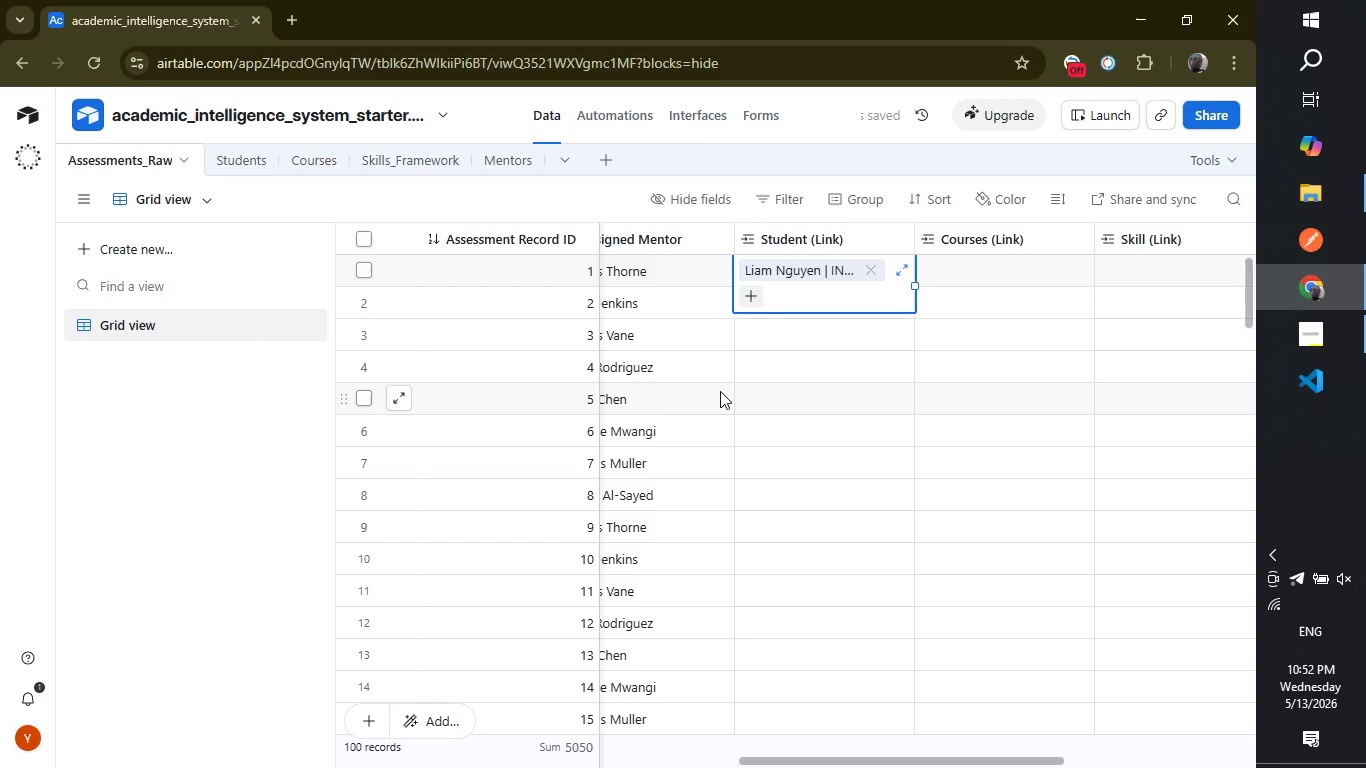 
left_click_drag(start_coordinate=[918, 283], to_coordinate=[915, 602])
 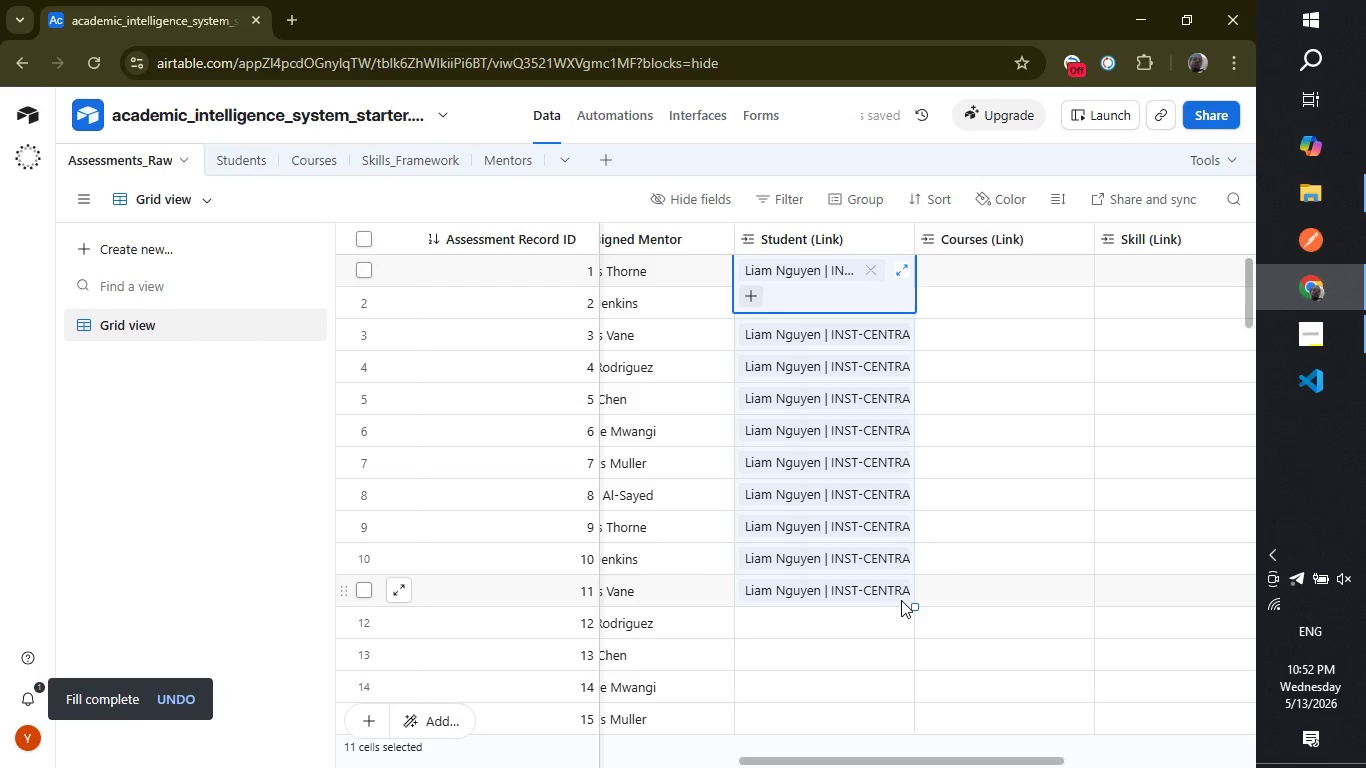 
left_click_drag(start_coordinate=[914, 605], to_coordinate=[885, 396])
 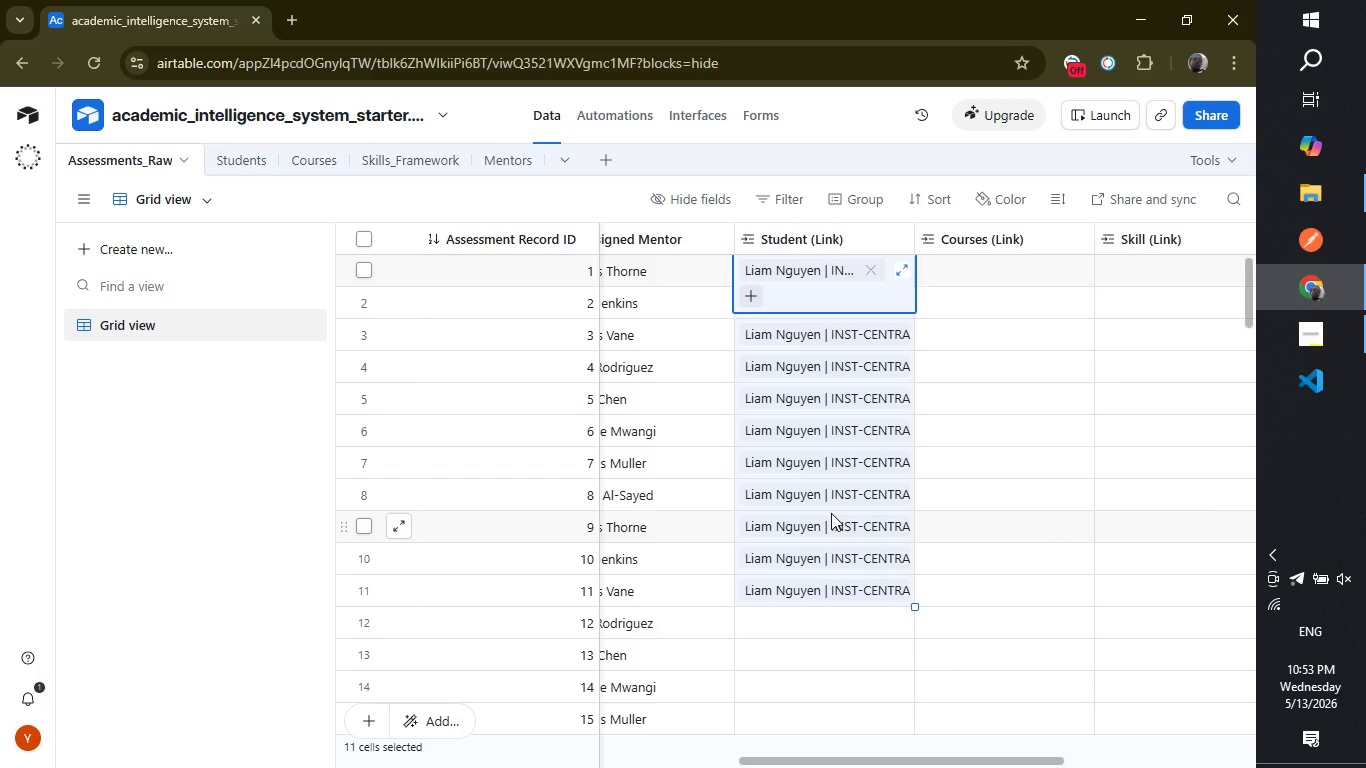 
key(Control+Z)
 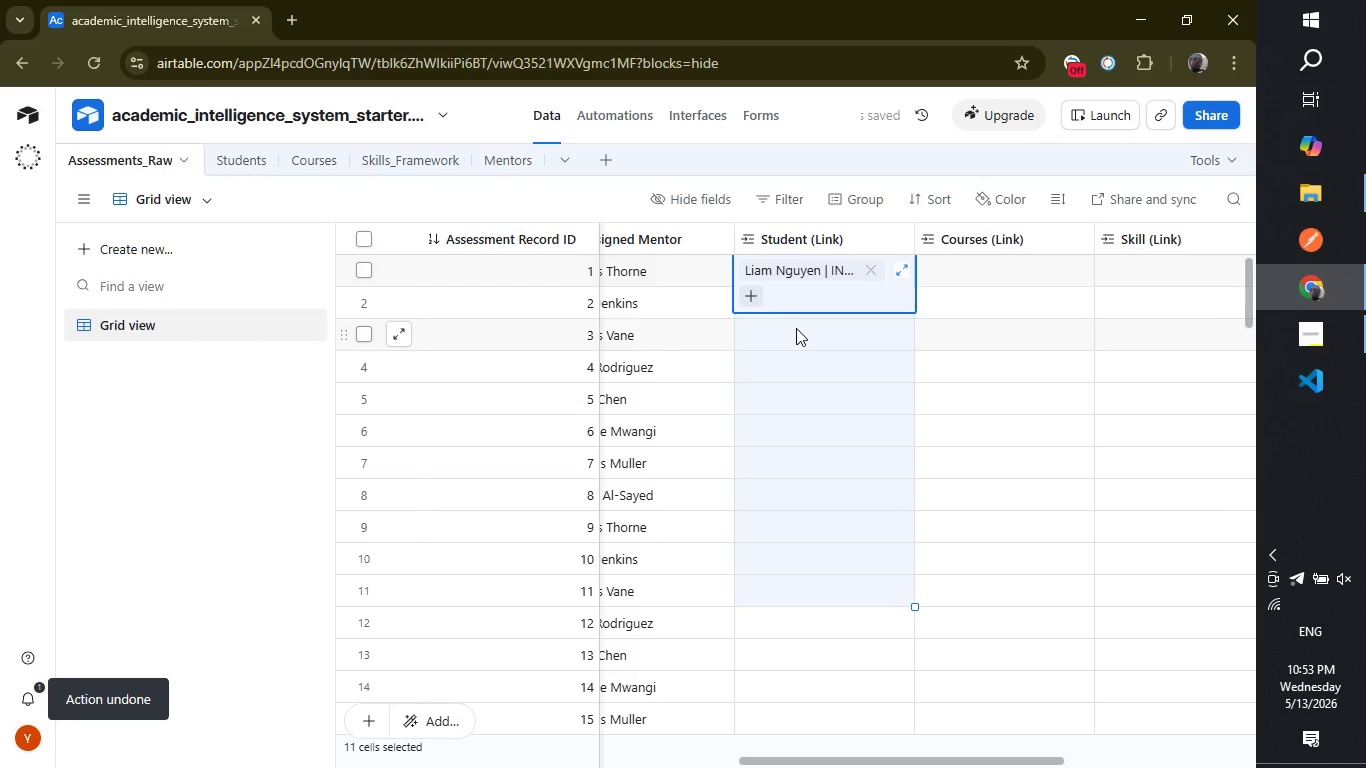 
left_click([796, 330])
 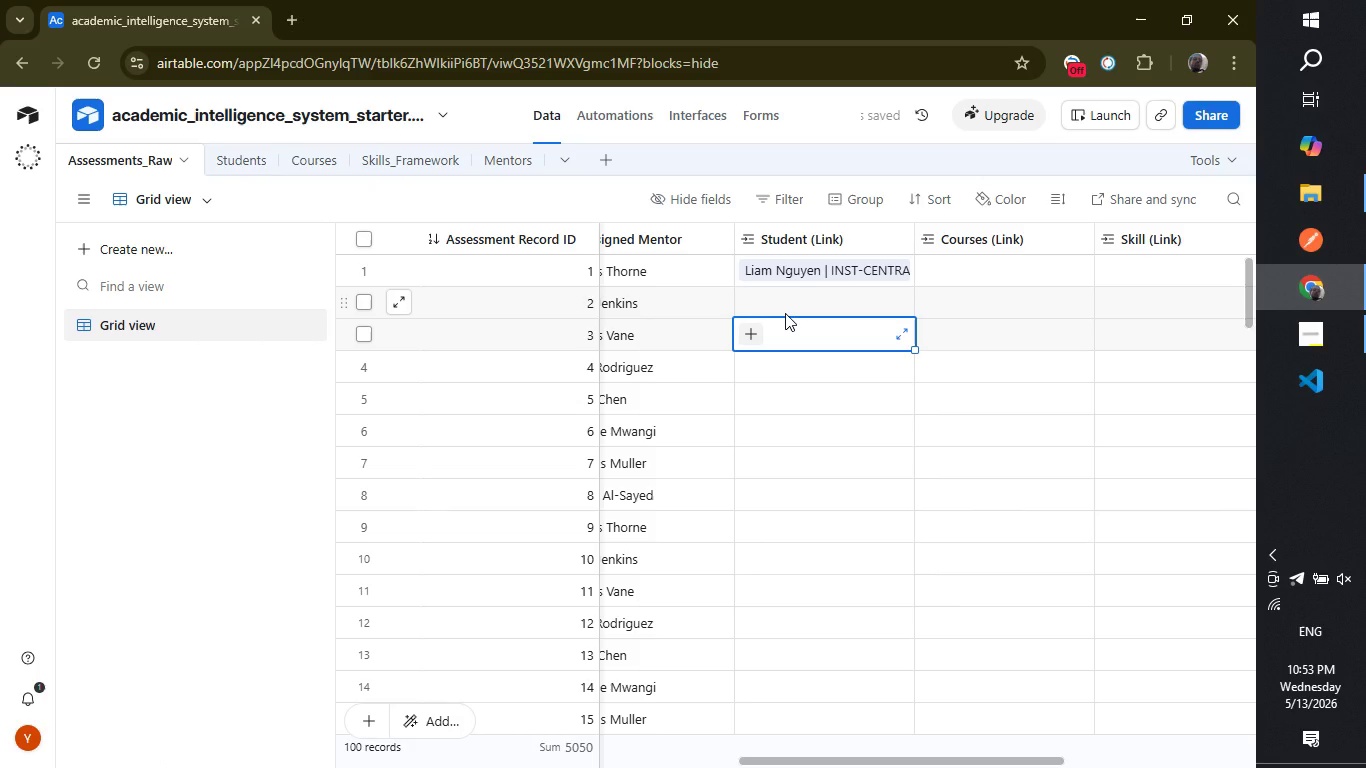 
left_click([785, 313])
 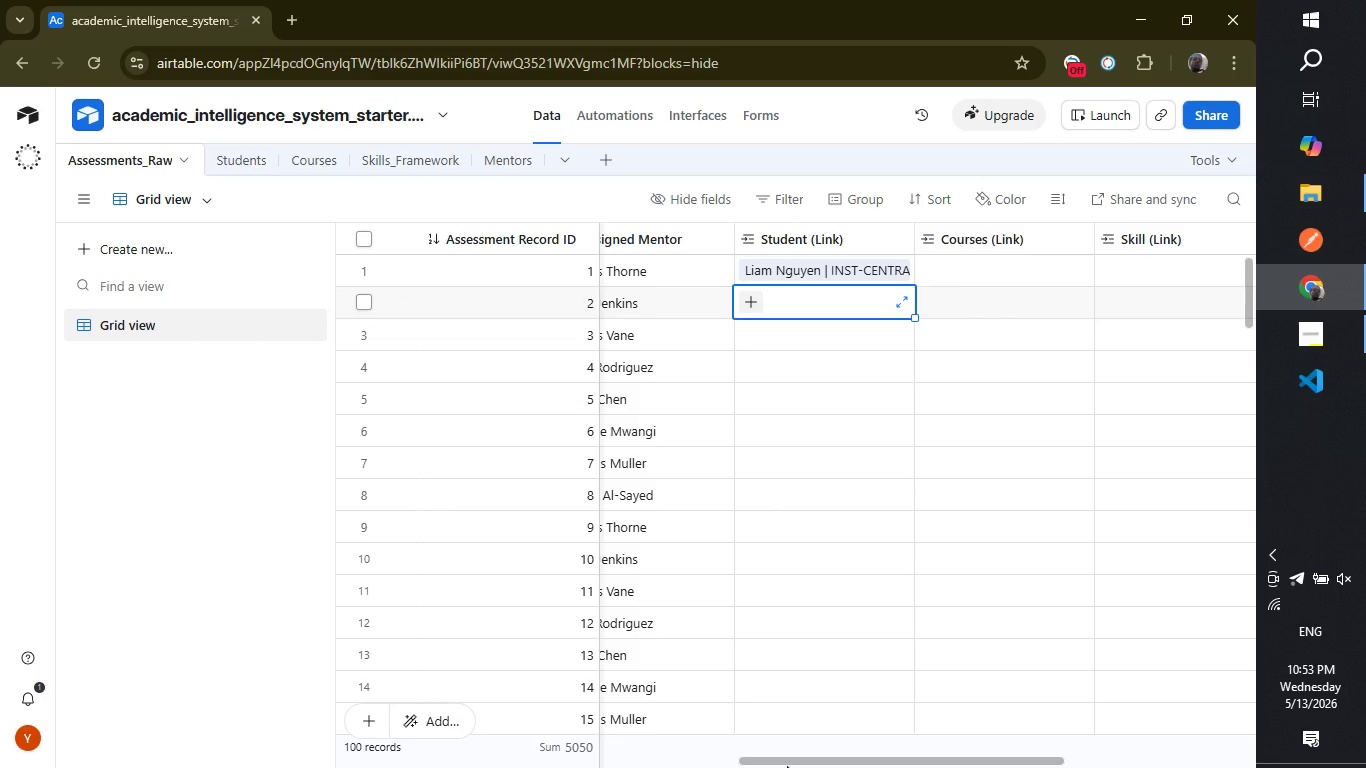 
wait(5.84)
 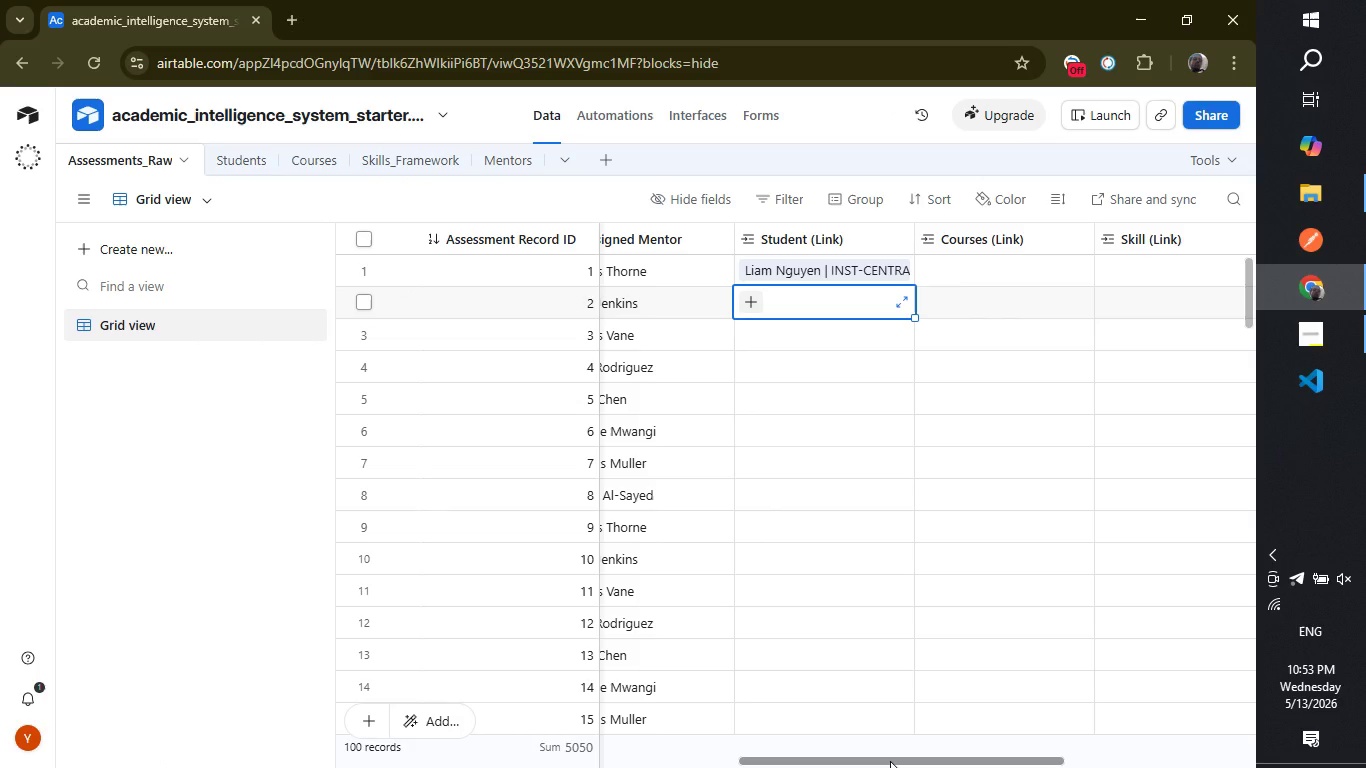 
left_click_drag(start_coordinate=[787, 759], to_coordinate=[764, 767])
 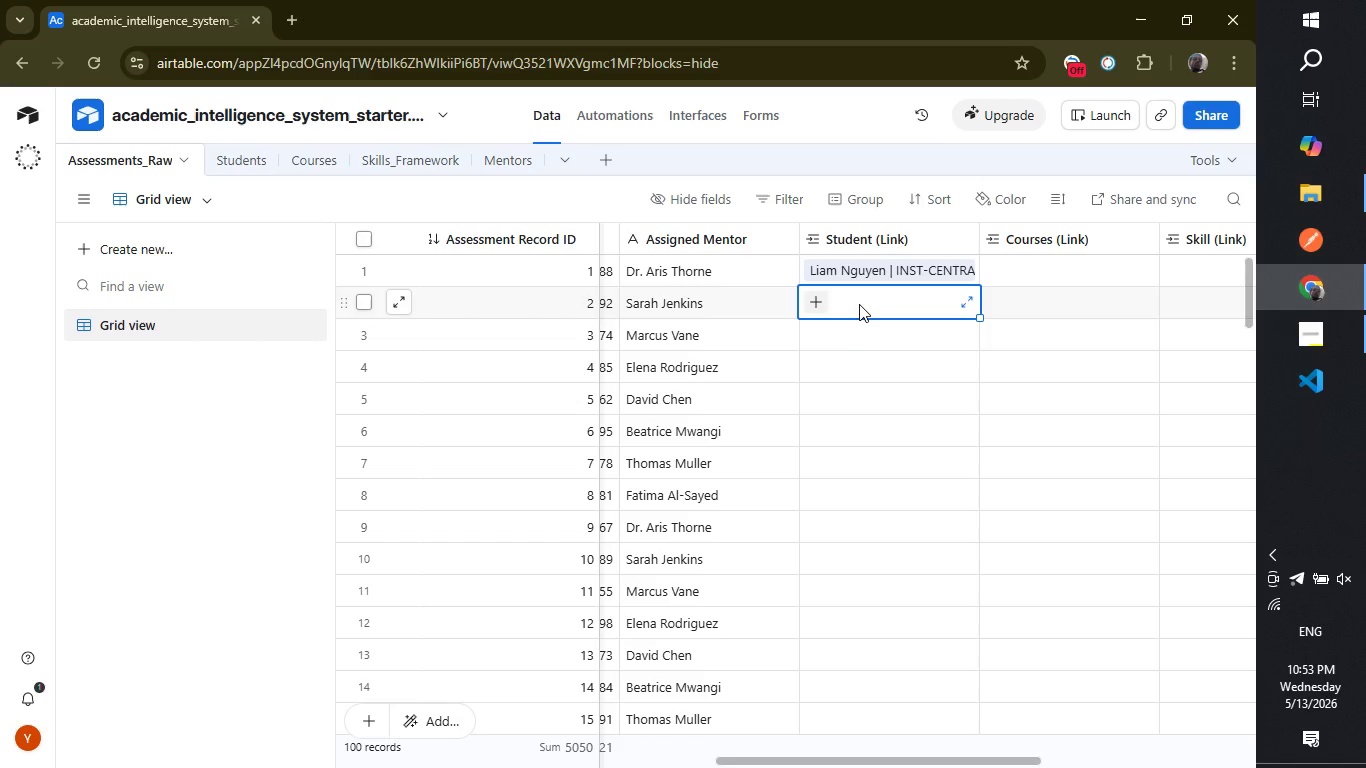 
left_click([862, 304])
 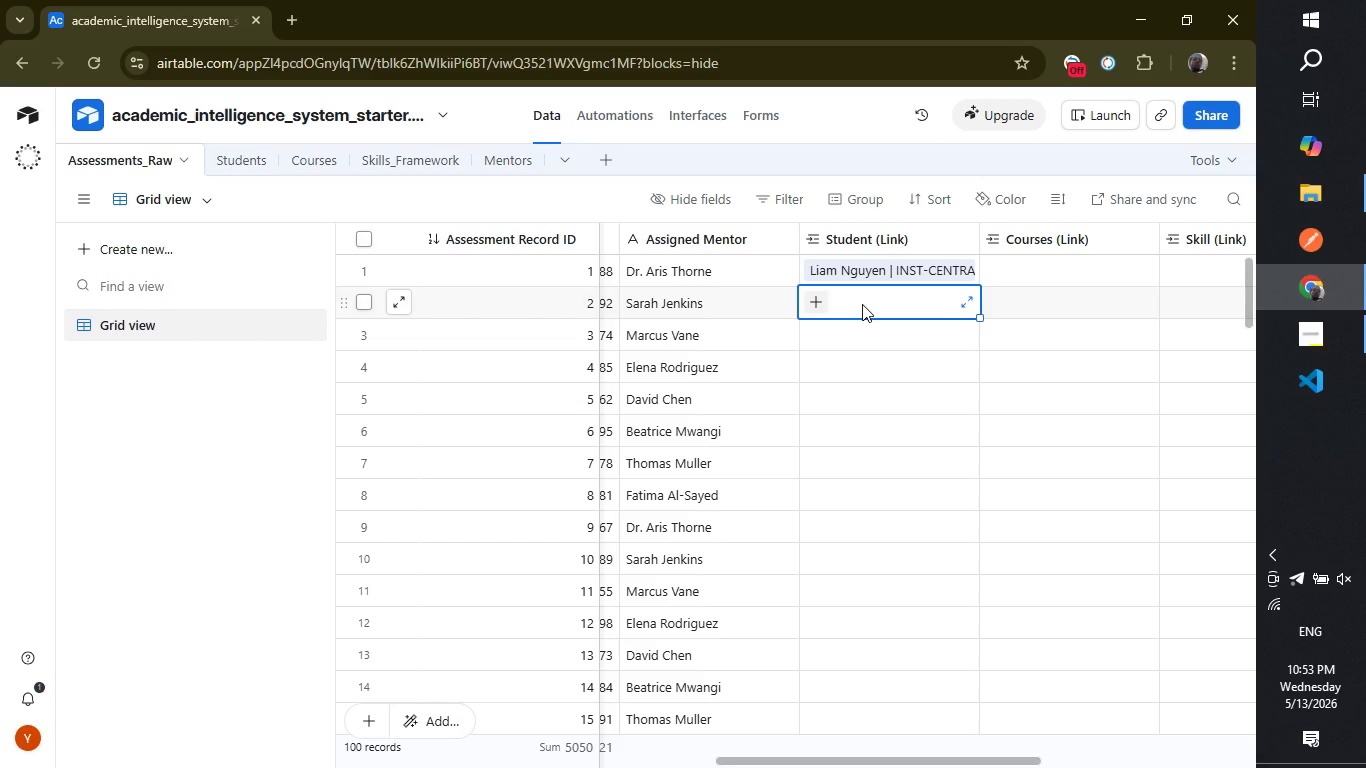 
type(so)
 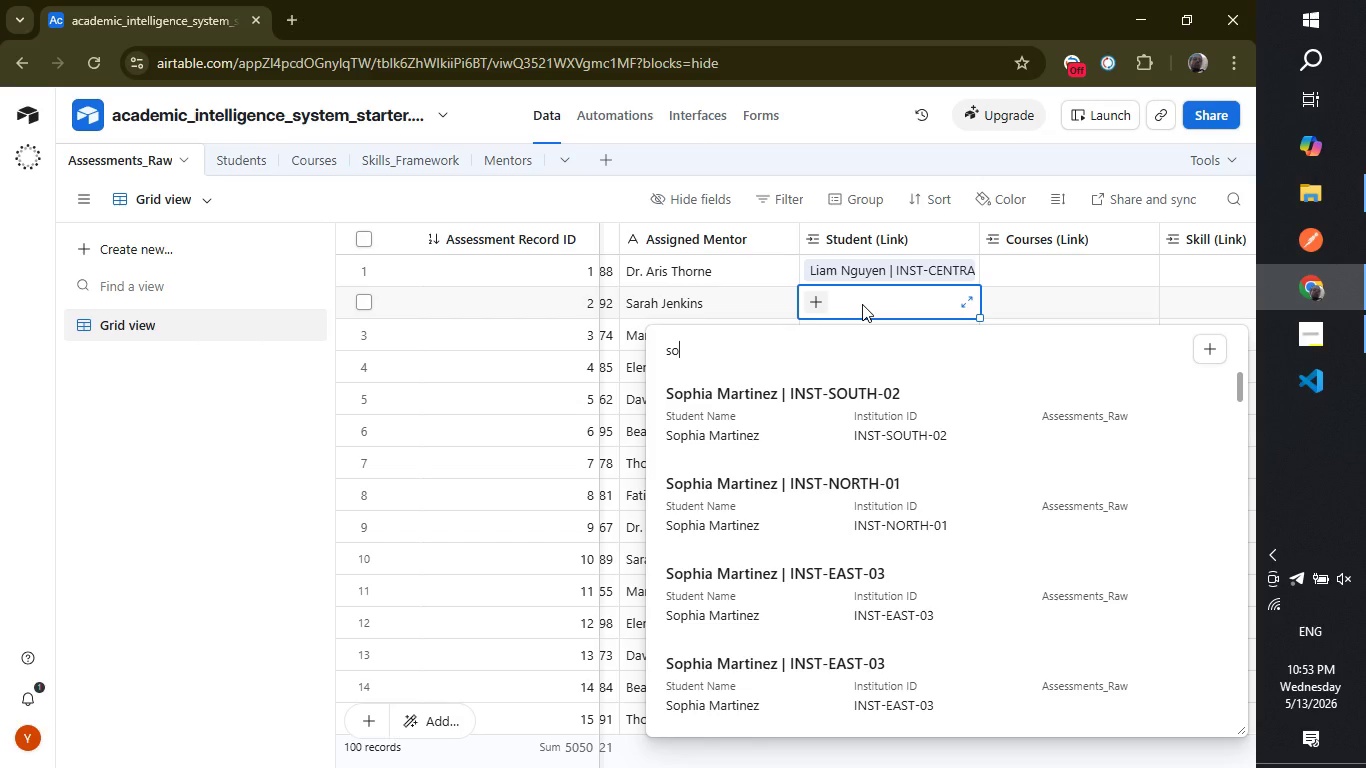 
wait(22.83)
 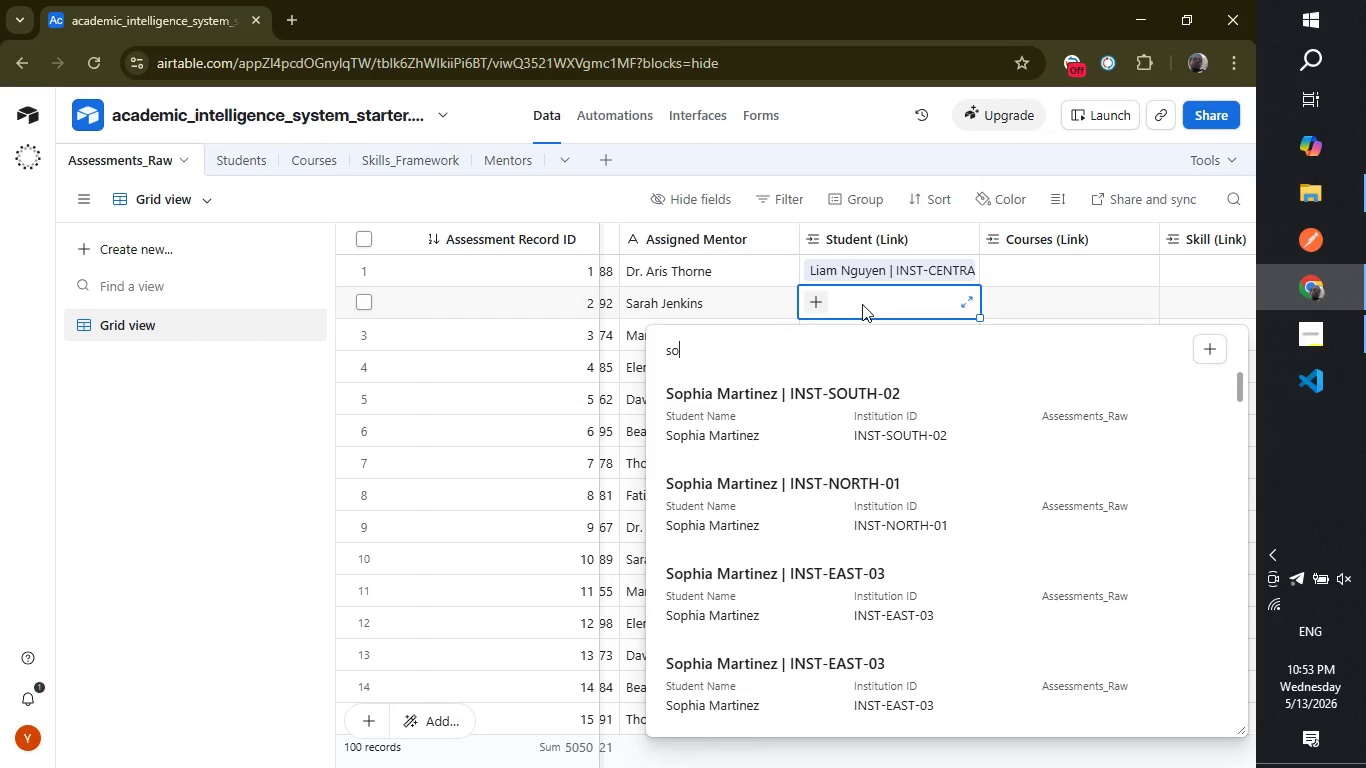 
left_click([241, 404])
 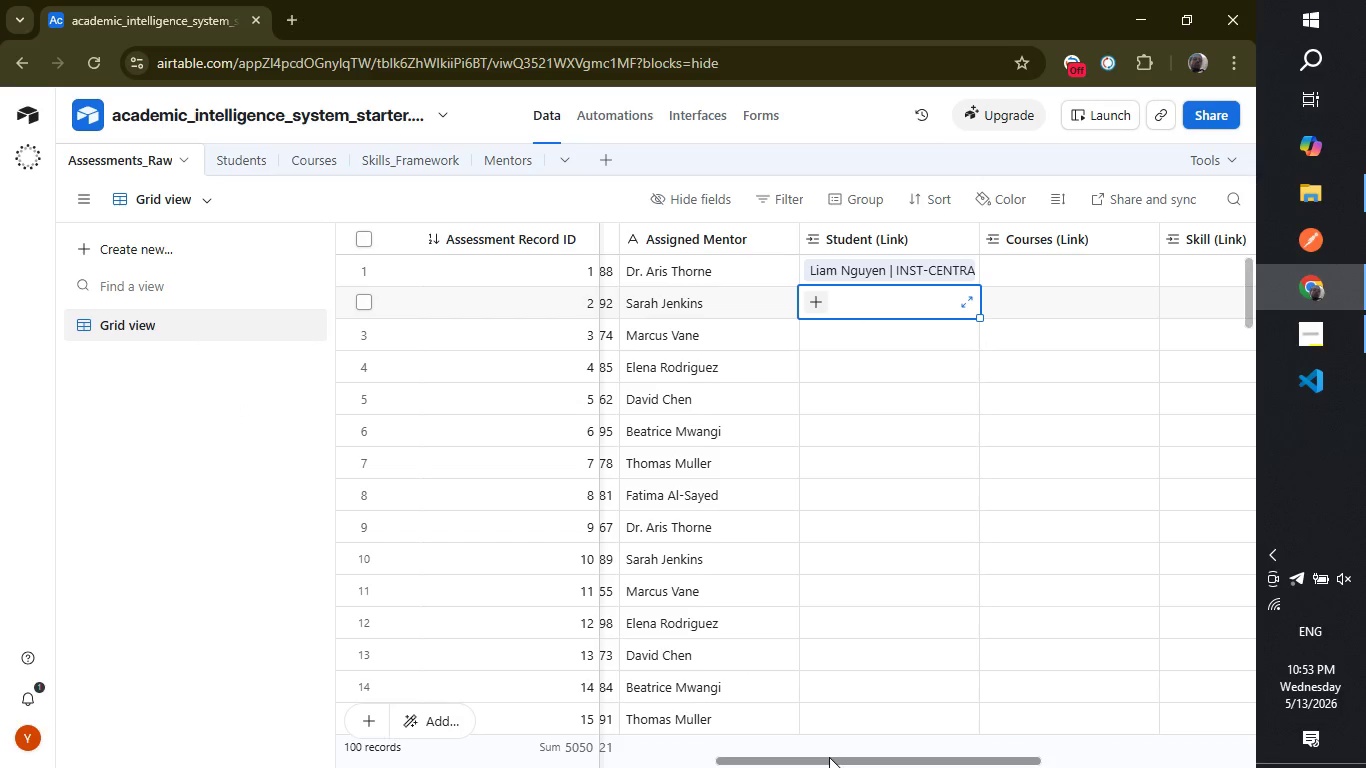 
left_click_drag(start_coordinate=[829, 757], to_coordinate=[1137, 758])
 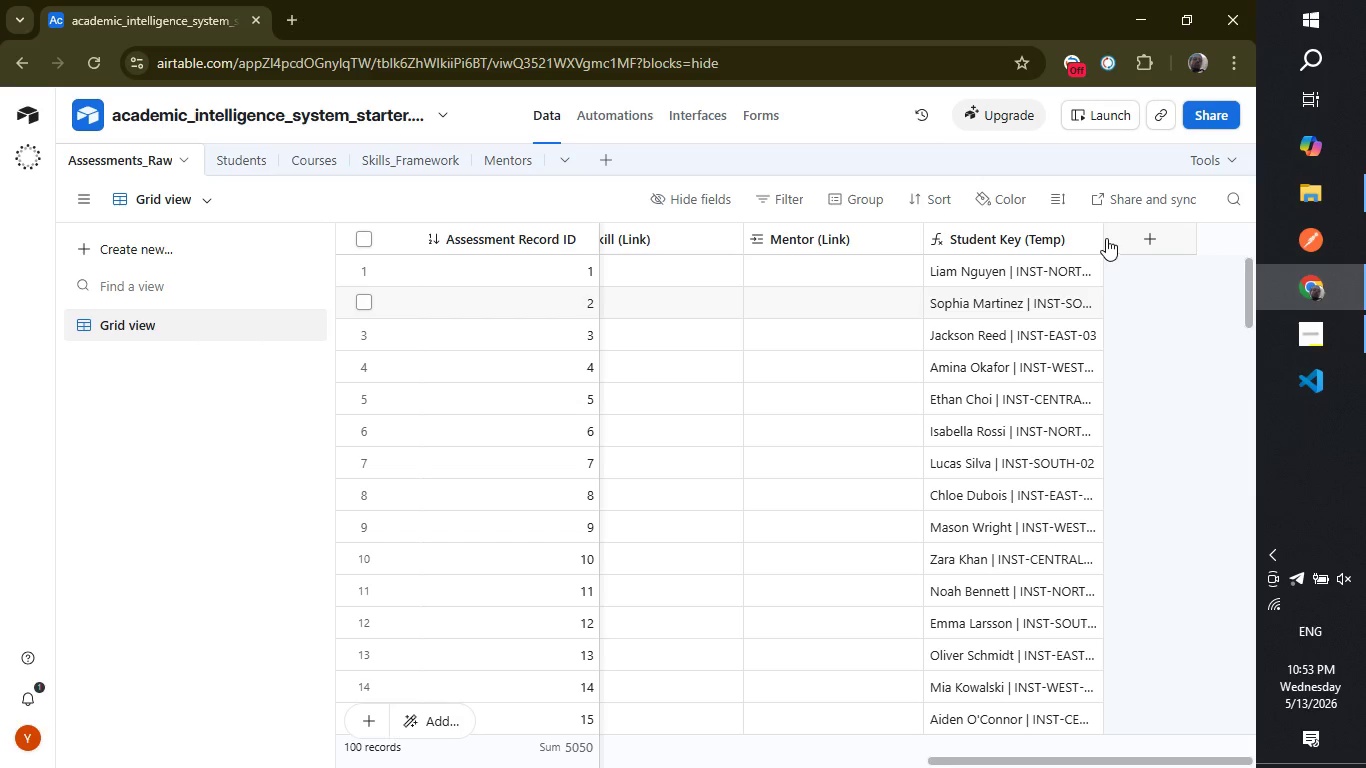 
left_click_drag(start_coordinate=[1101, 234], to_coordinate=[1280, 233])
 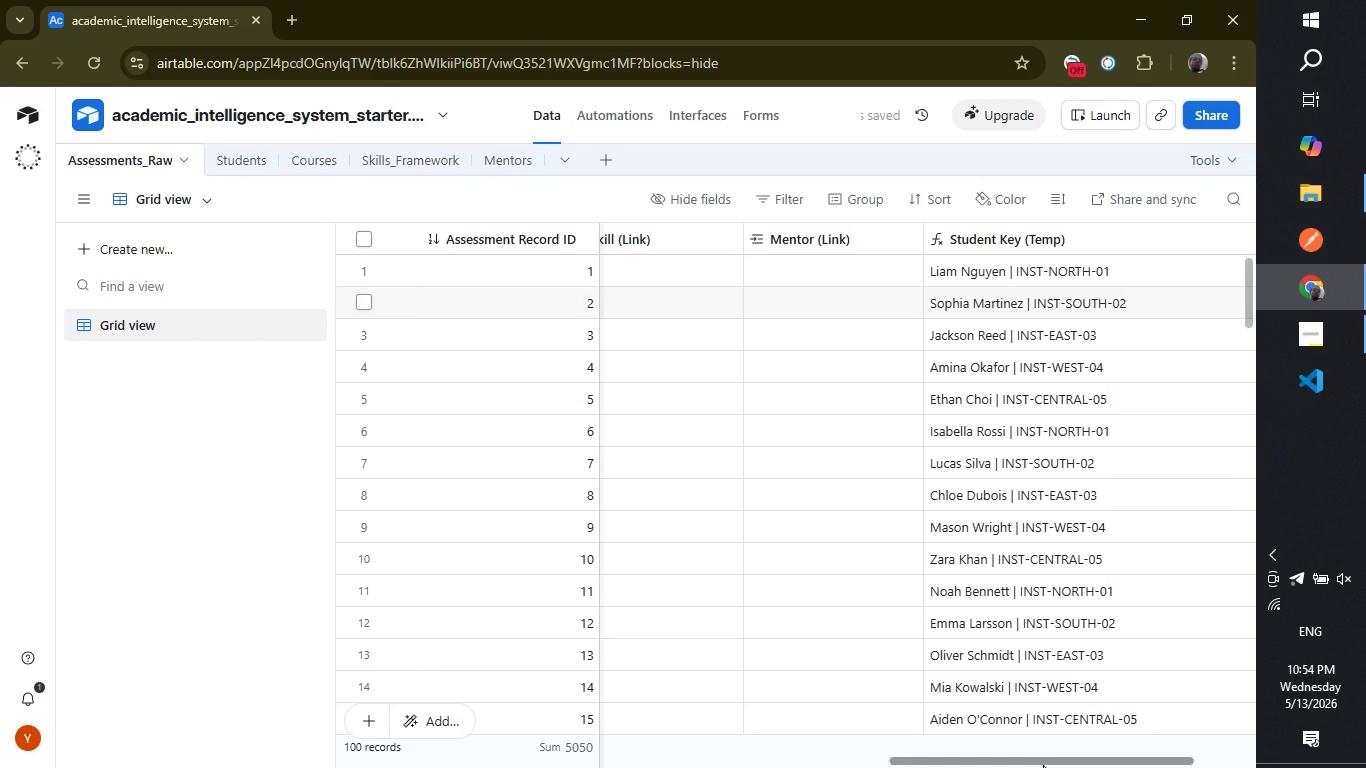 
wait(5.53)
 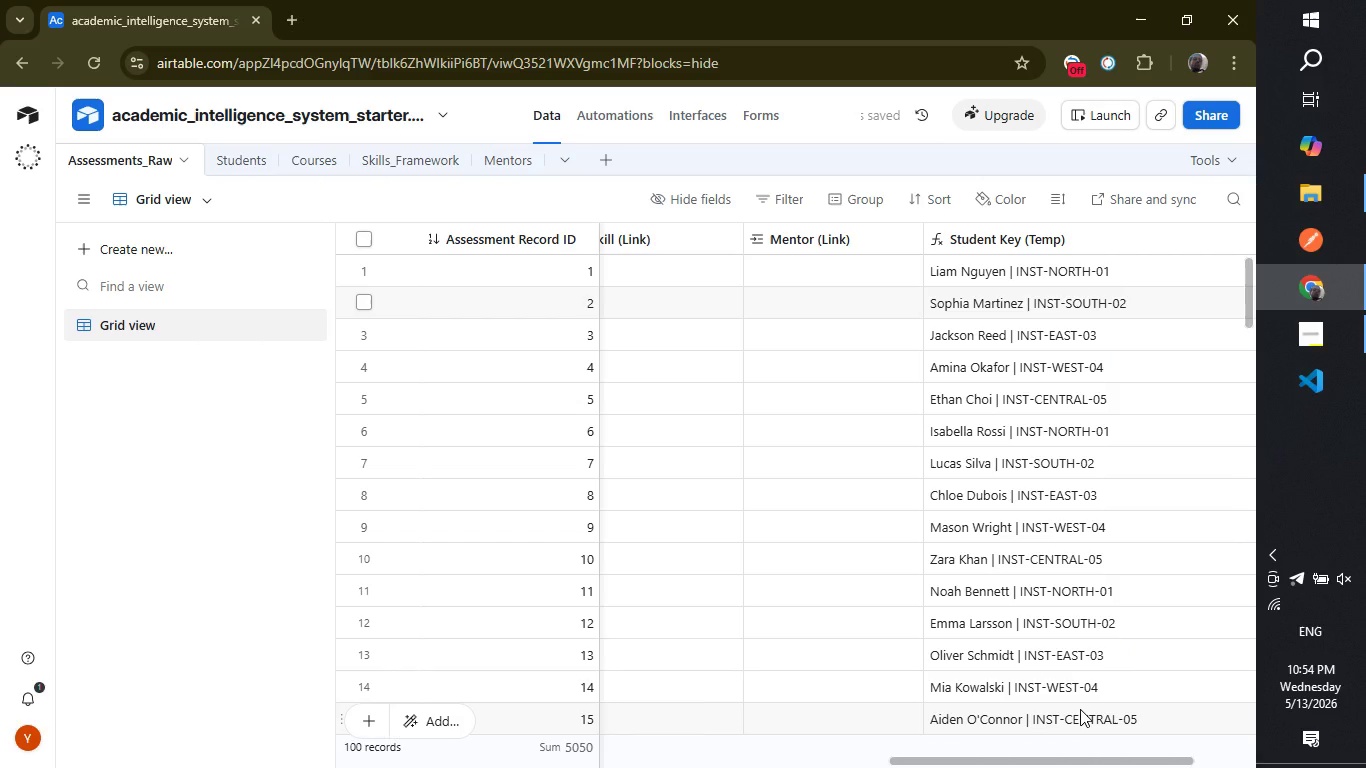 
left_click([1031, 753])
 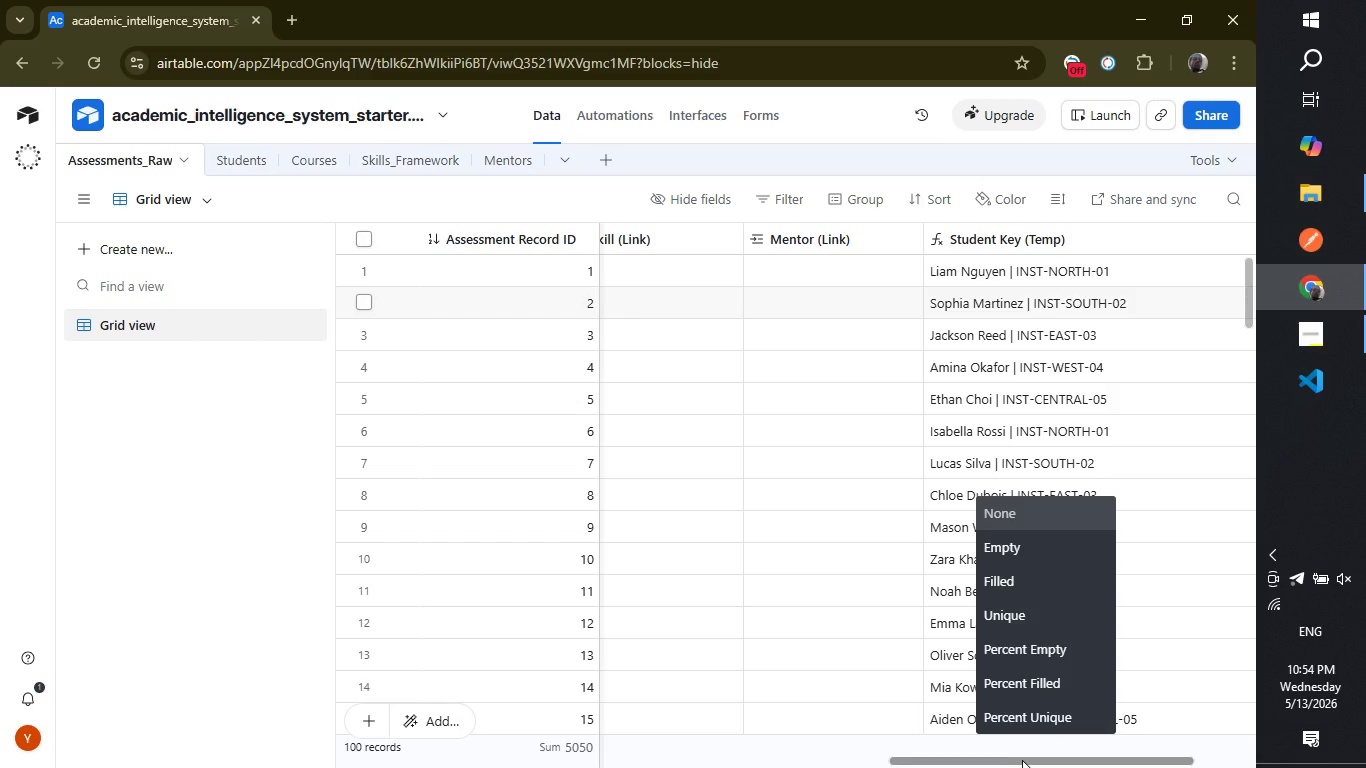 
left_click([1022, 760])
 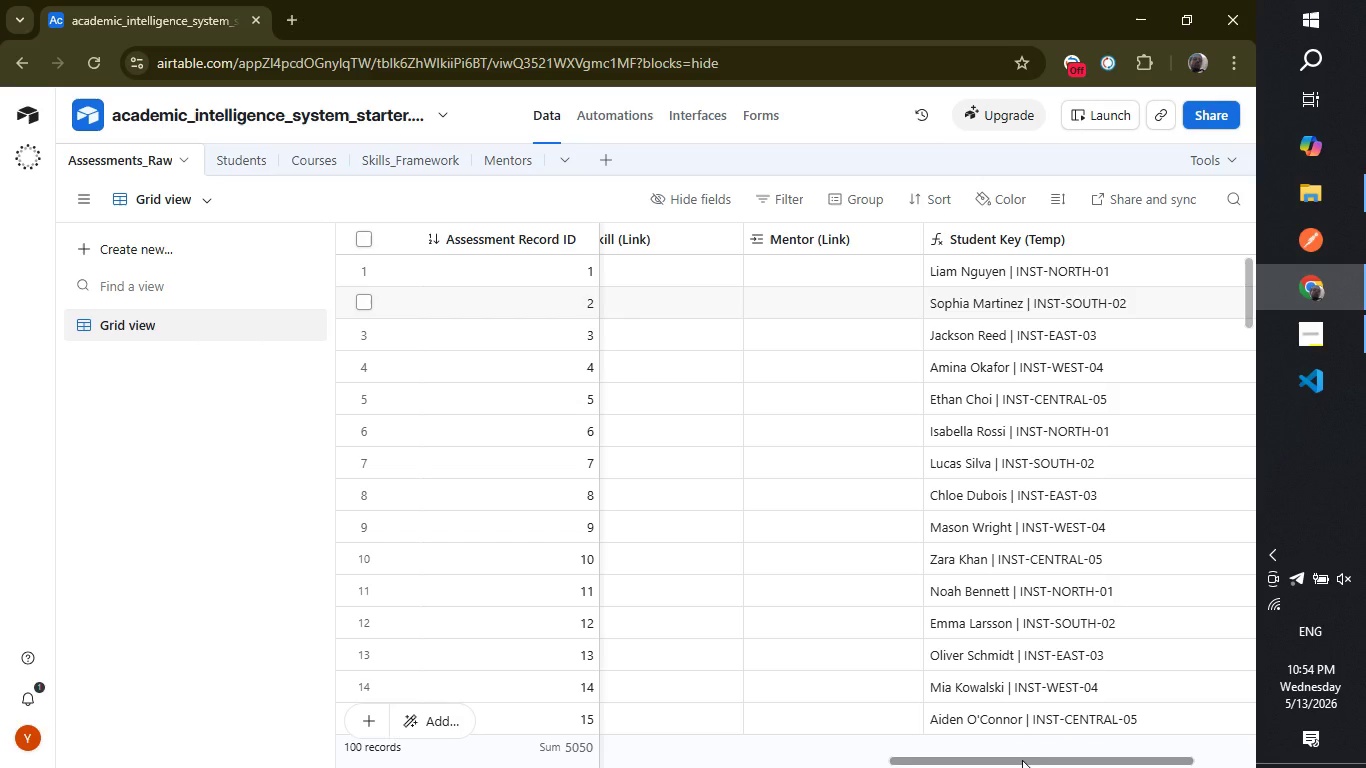 
left_click_drag(start_coordinate=[1022, 760], to_coordinate=[1010, 760])
 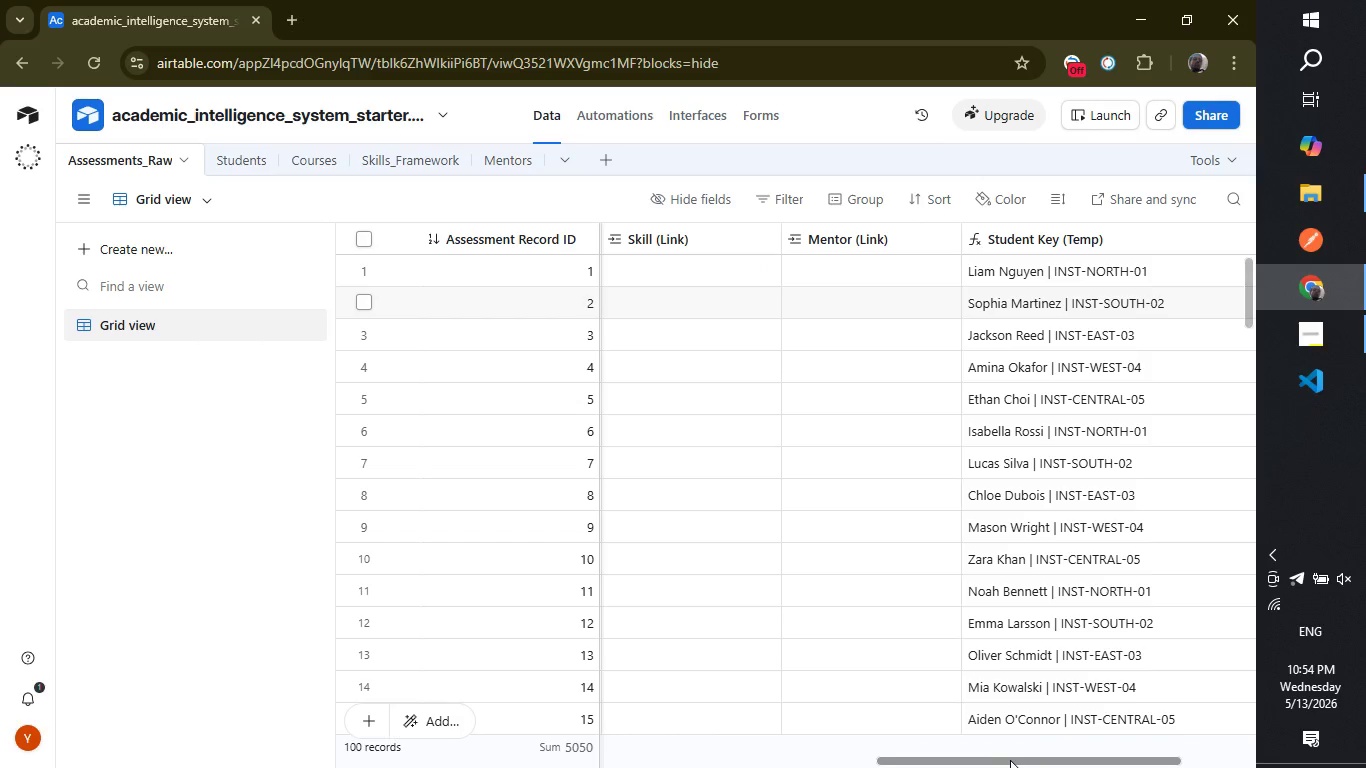 
left_click_drag(start_coordinate=[1010, 760], to_coordinate=[908, 763])
 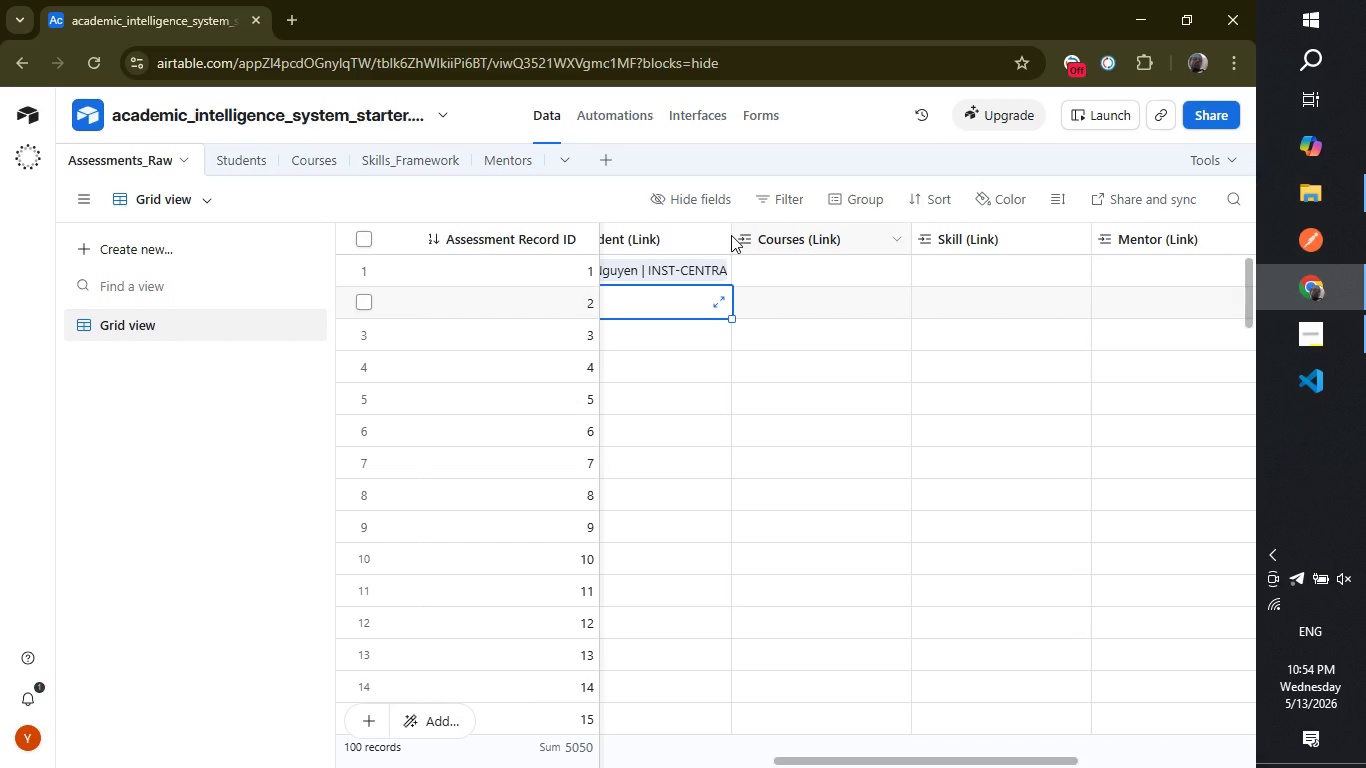 
left_click_drag(start_coordinate=[729, 234], to_coordinate=[815, 238])
 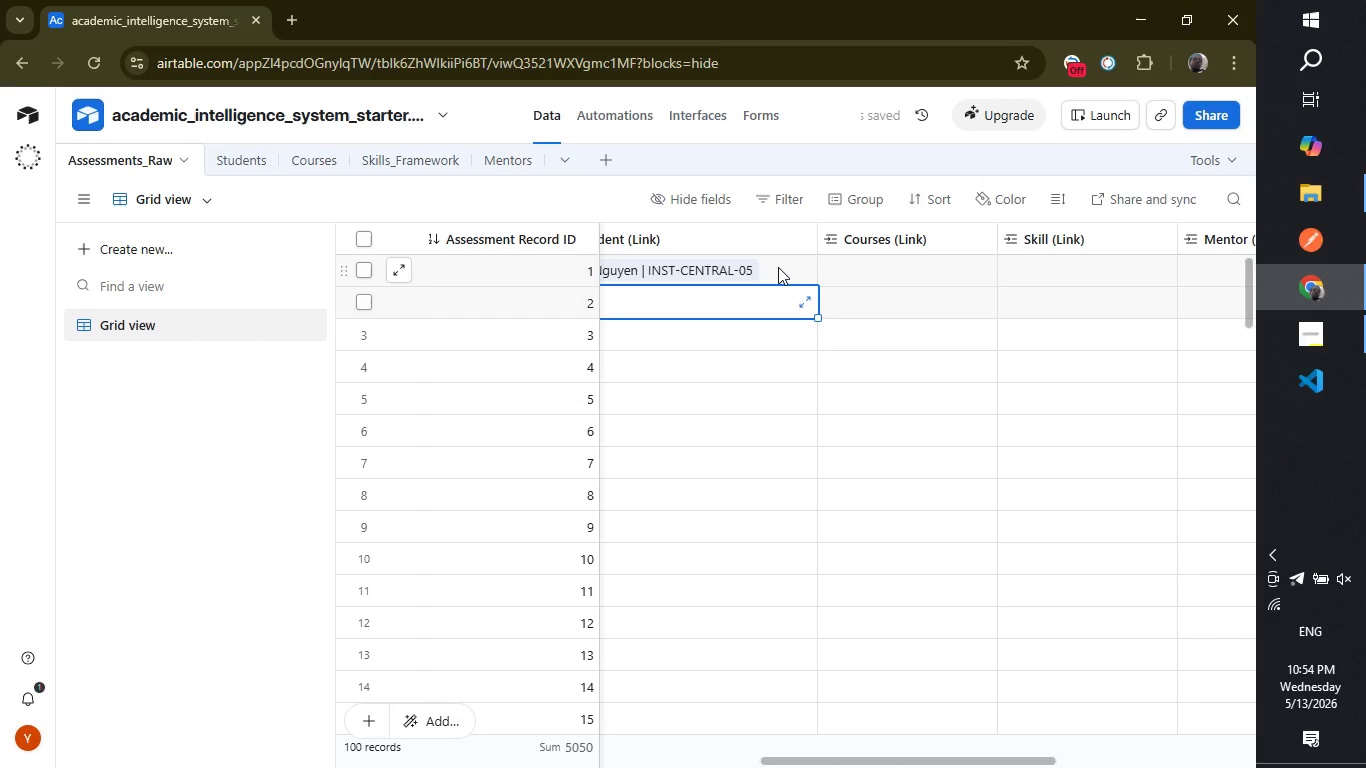 
double_click([777, 267])
 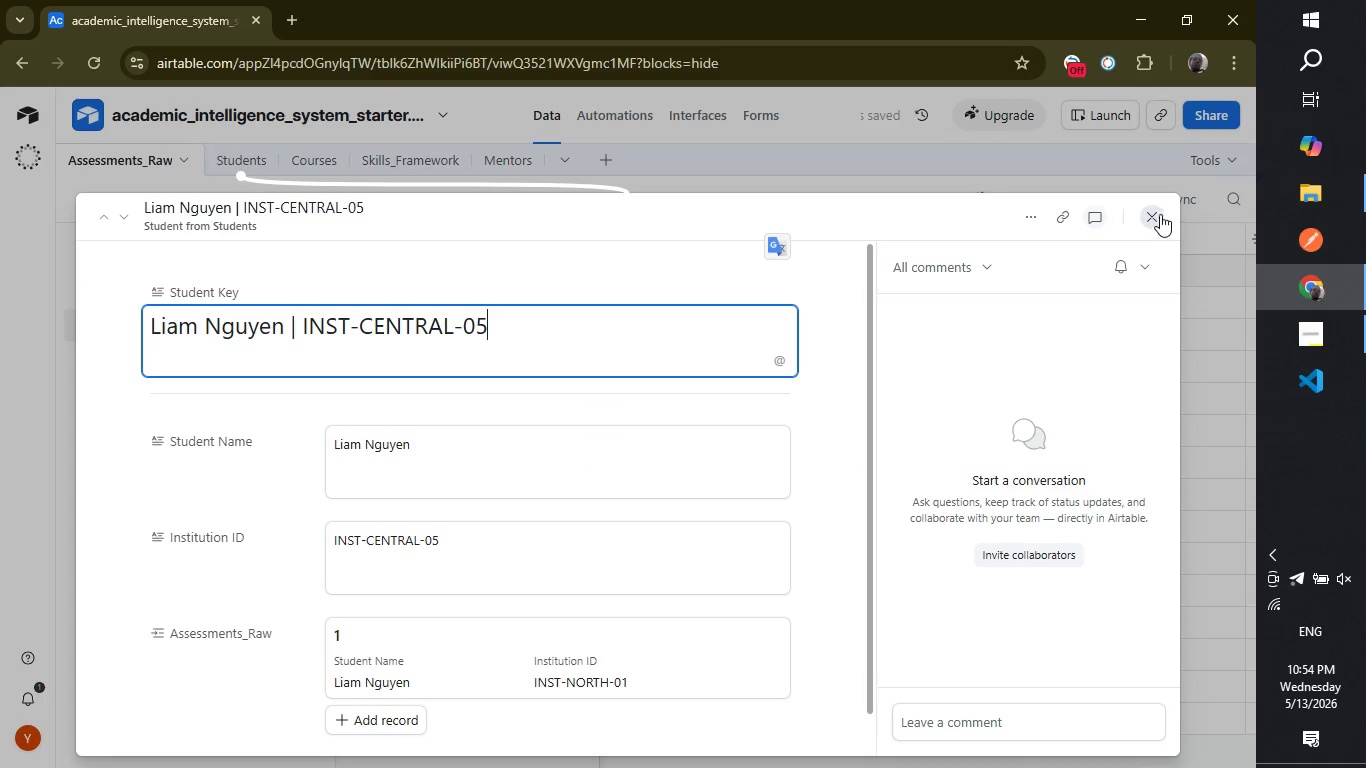 
left_click([1157, 213])
 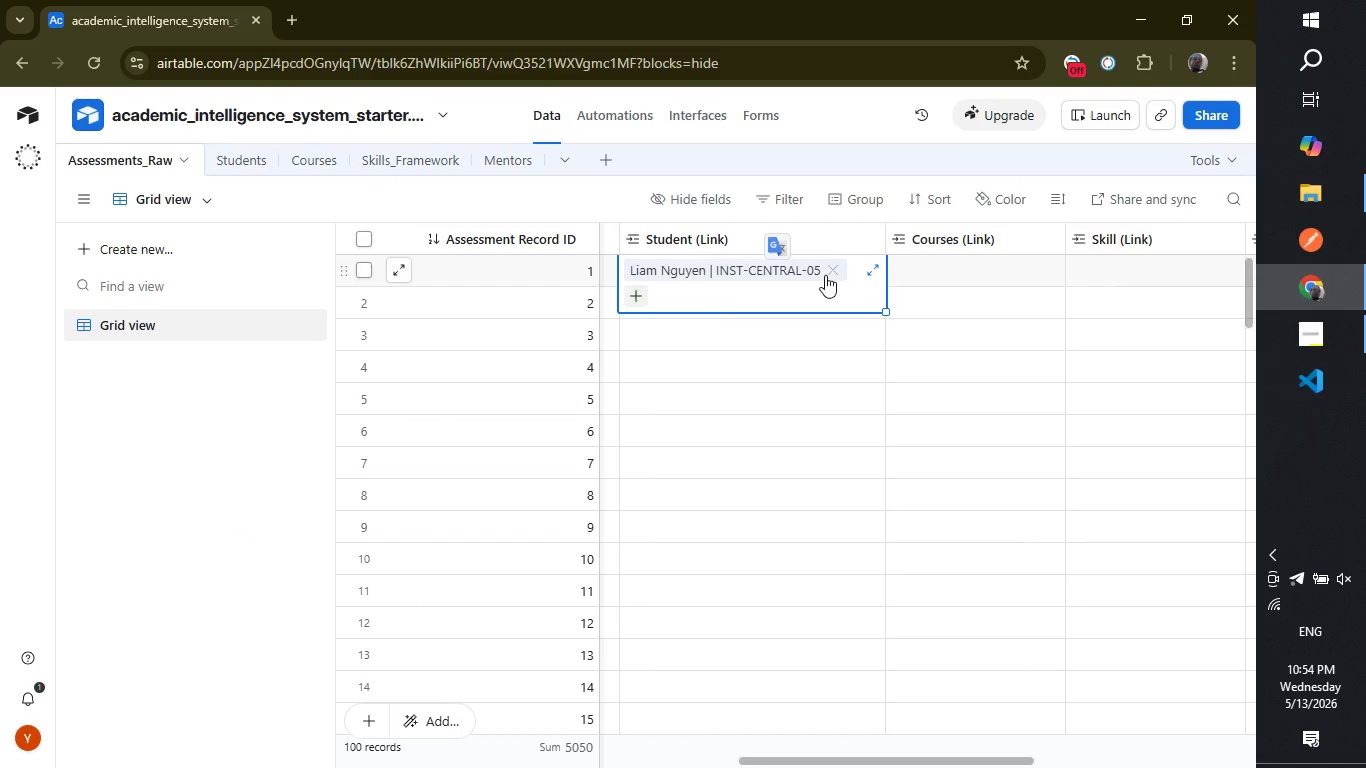 
left_click([830, 269])
 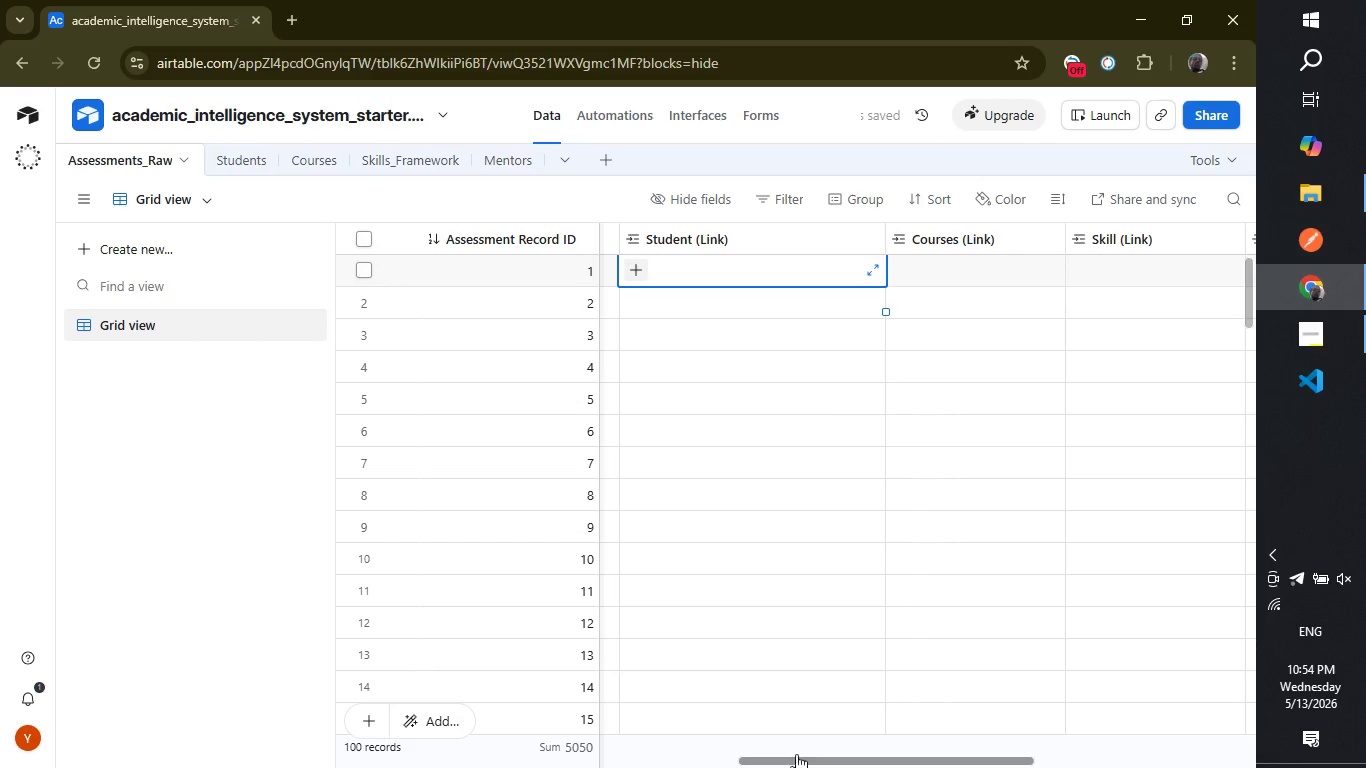 
left_click([799, 764])
 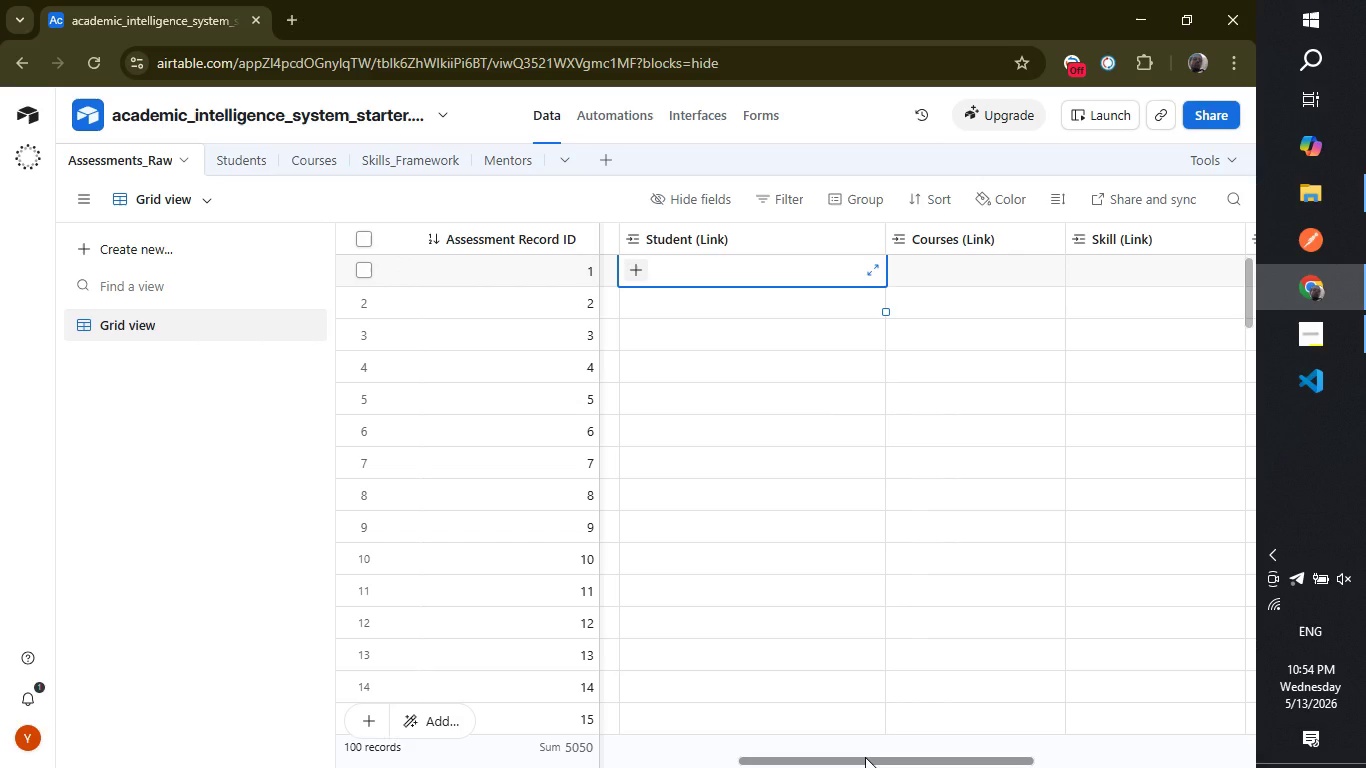 
left_click_drag(start_coordinate=[865, 757], to_coordinate=[848, 735])
 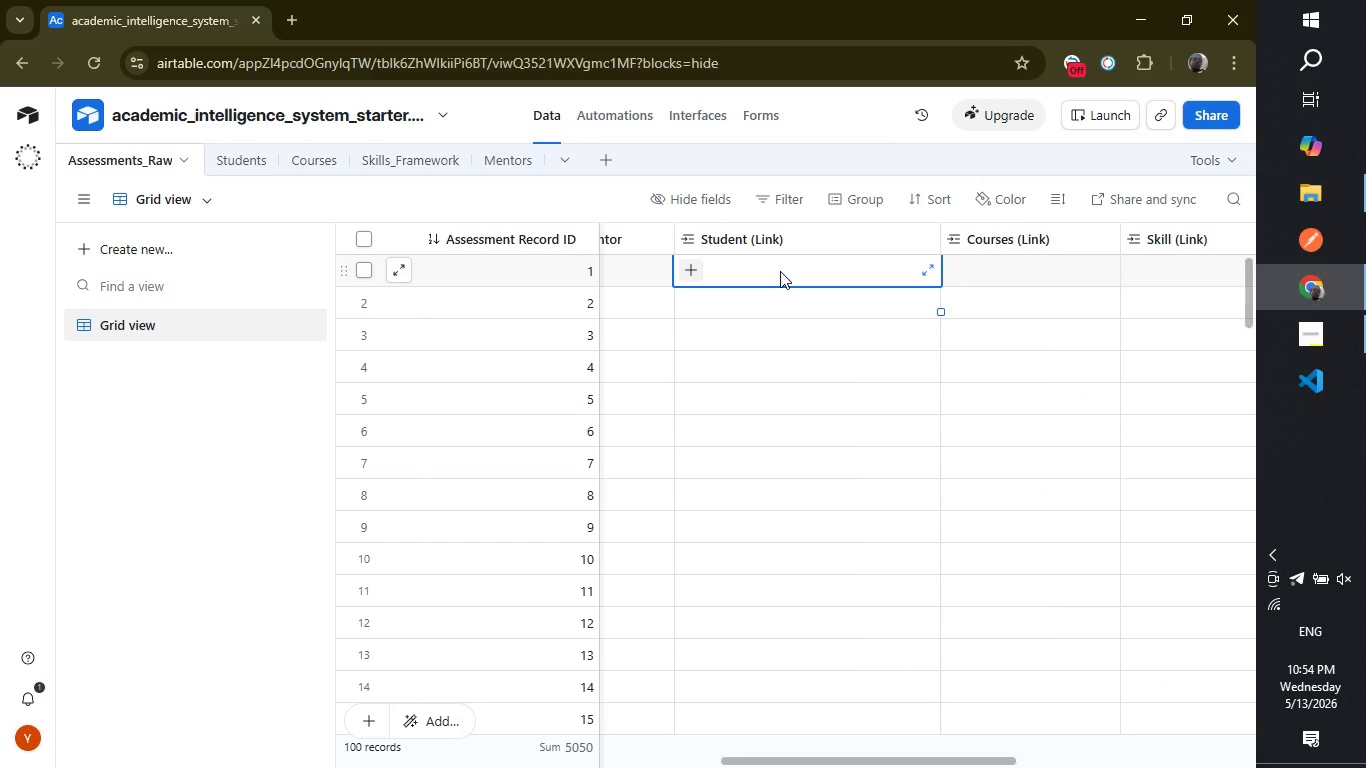 
left_click([780, 271])
 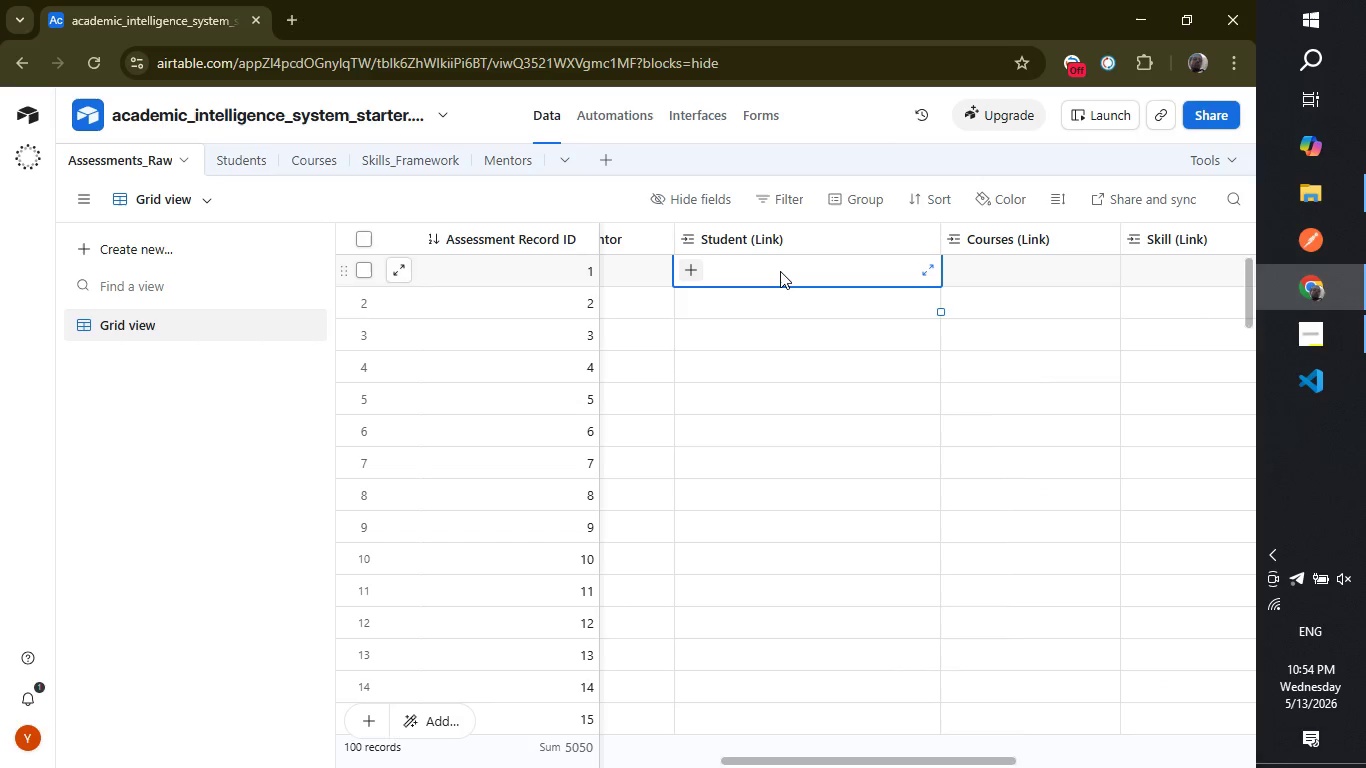 
type(lia)
 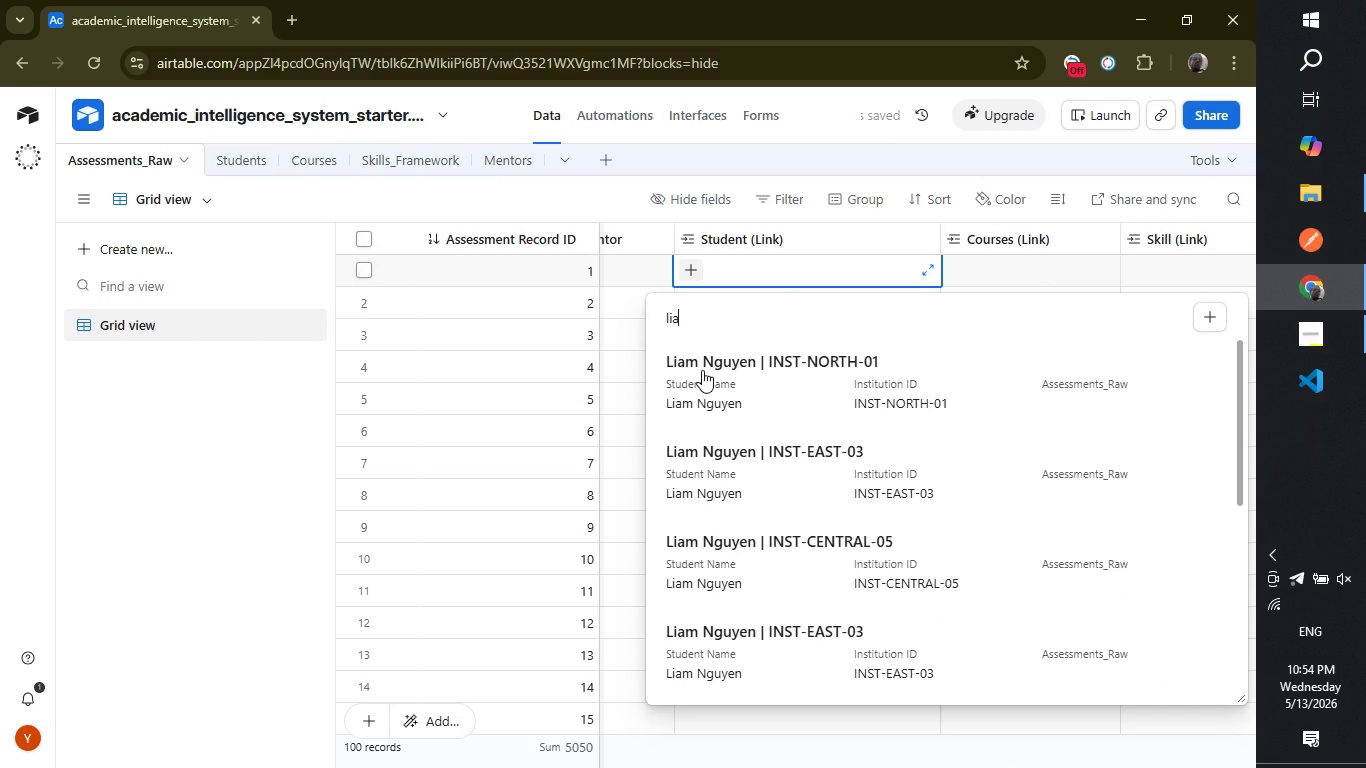 
left_click([702, 370])
 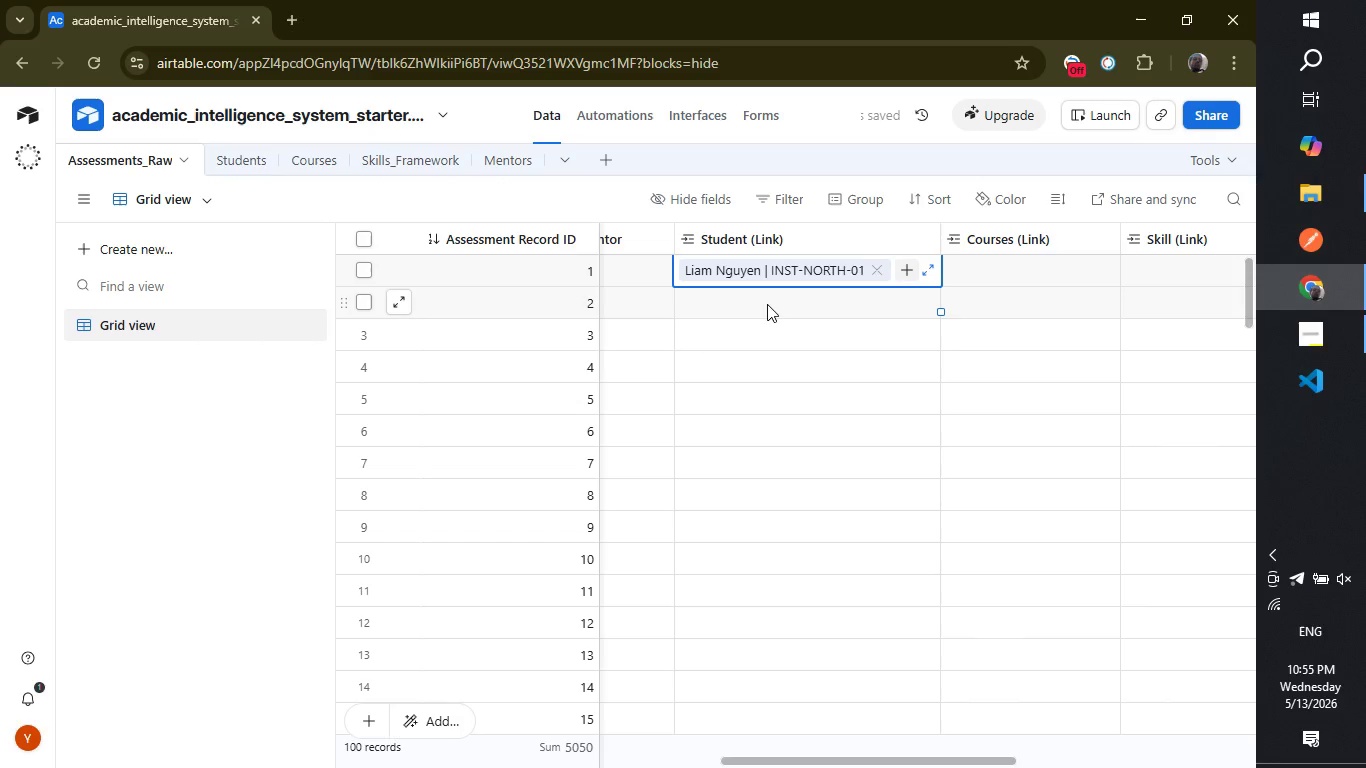 
left_click([767, 303])
 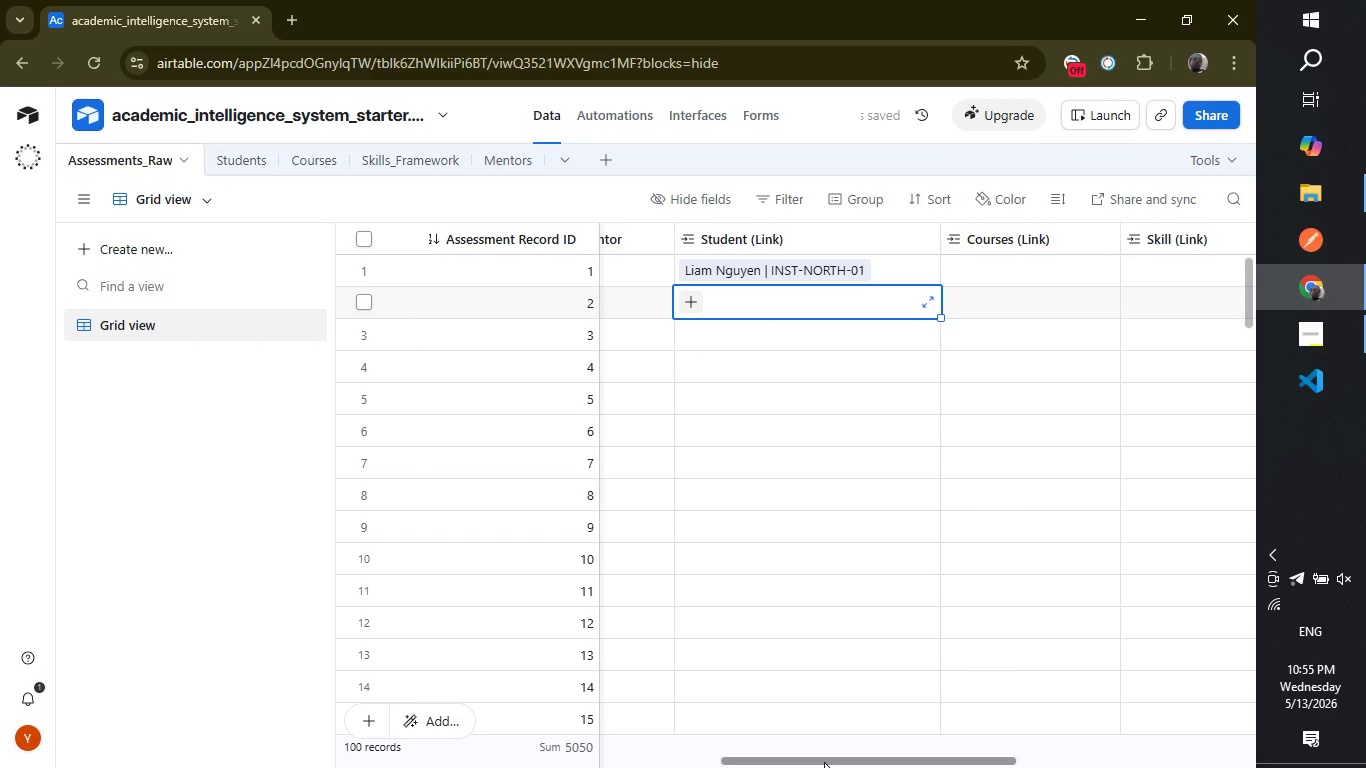 
left_click_drag(start_coordinate=[824, 762], to_coordinate=[833, 739])
 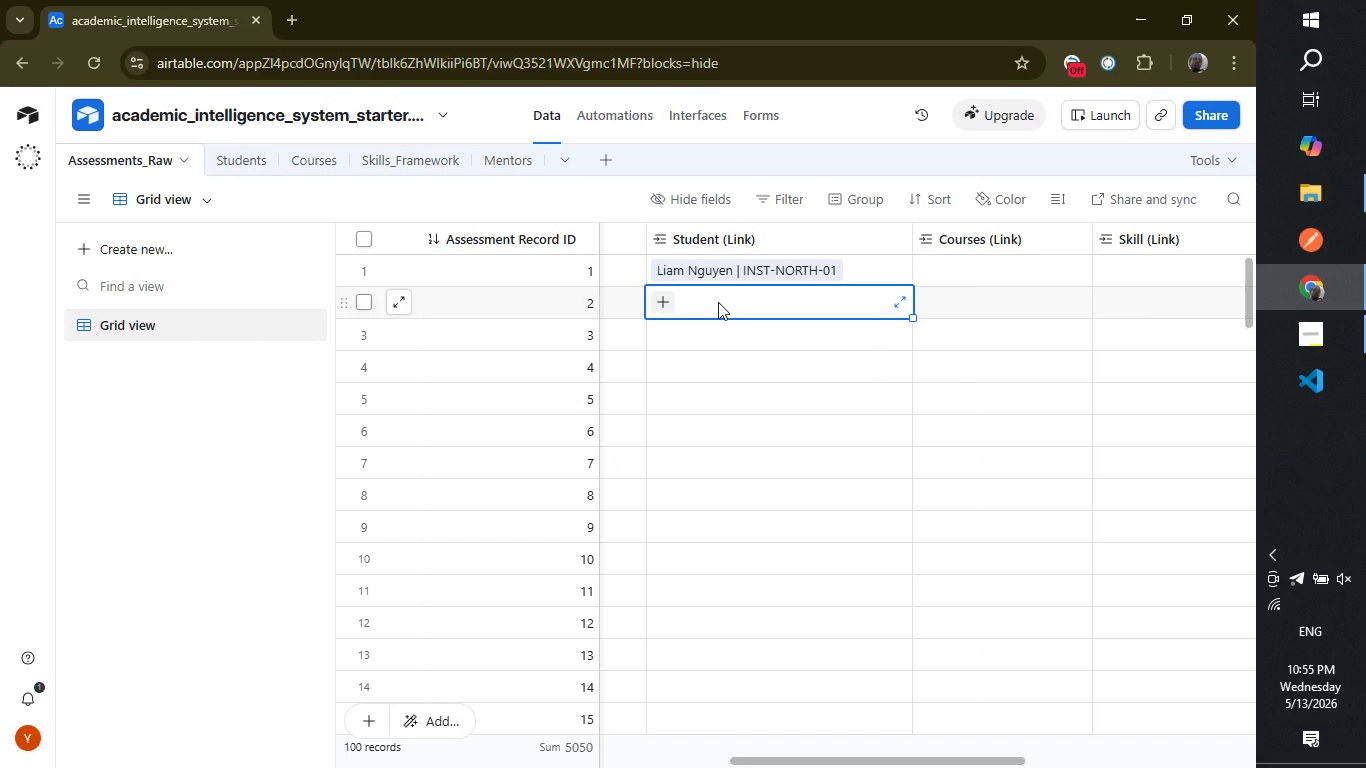 
left_click([718, 302])
 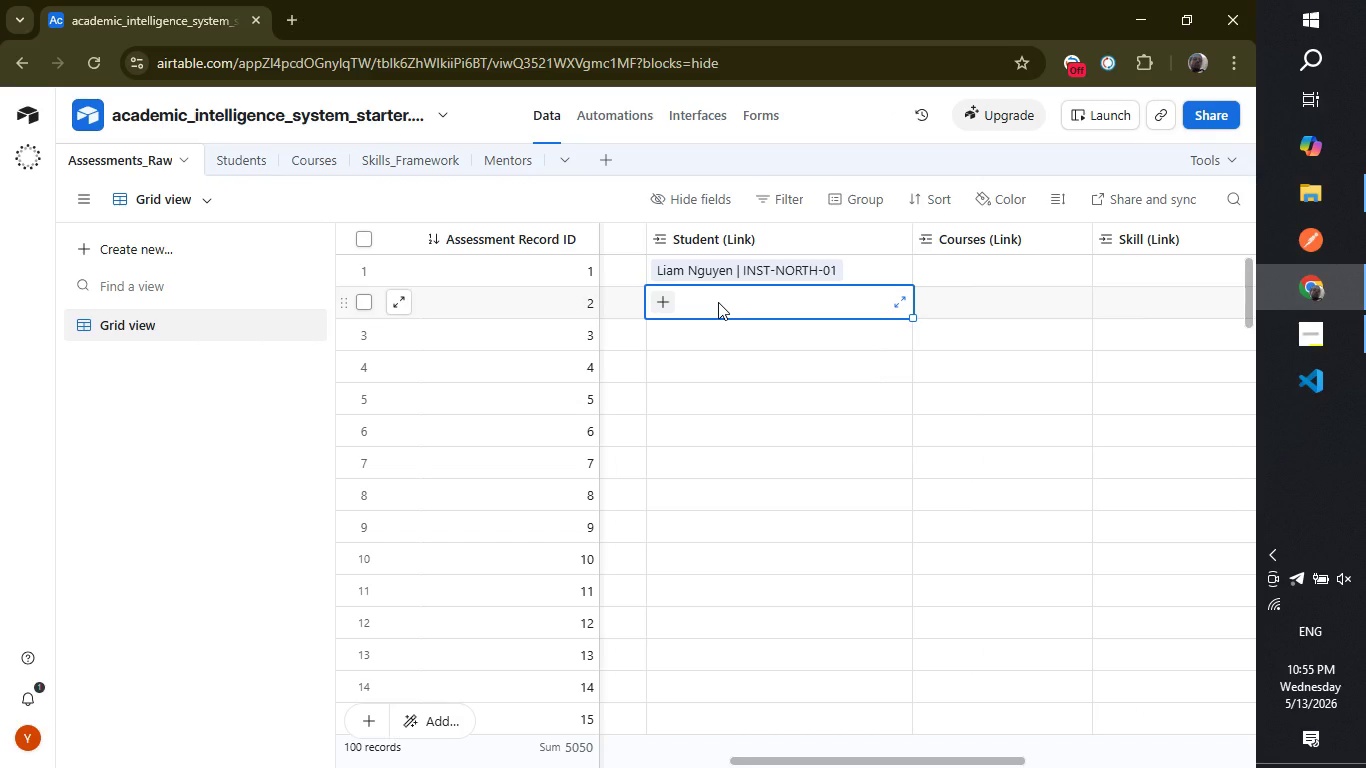 
type(so)
 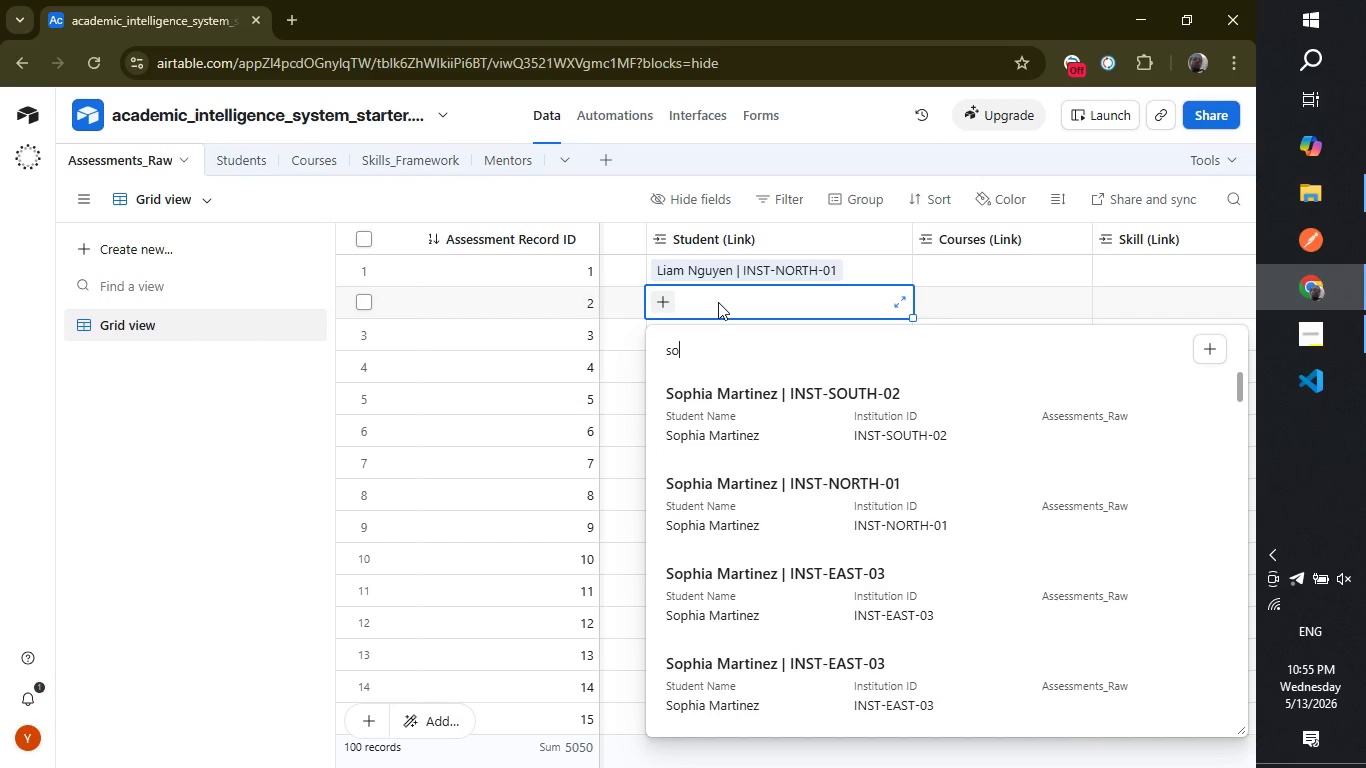 
wait(7.16)
 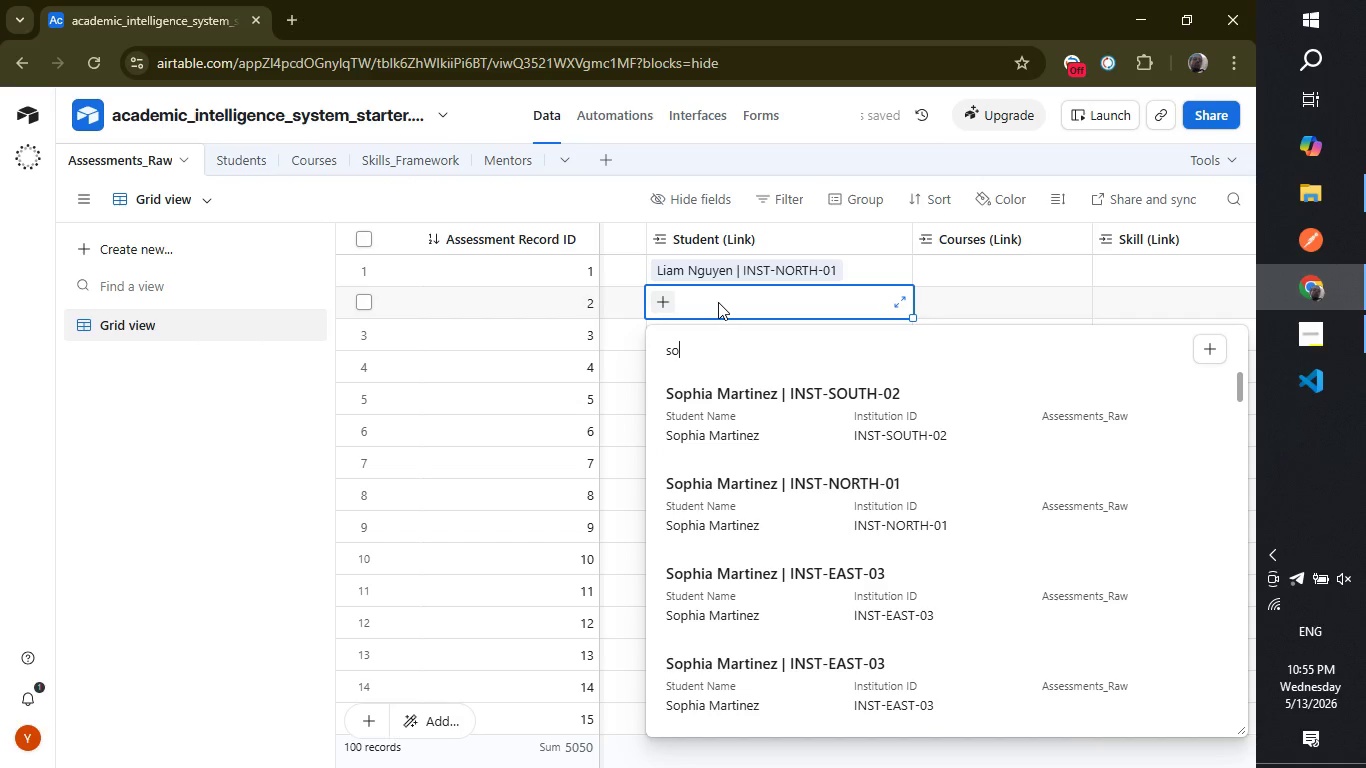 
left_click([789, 420])
 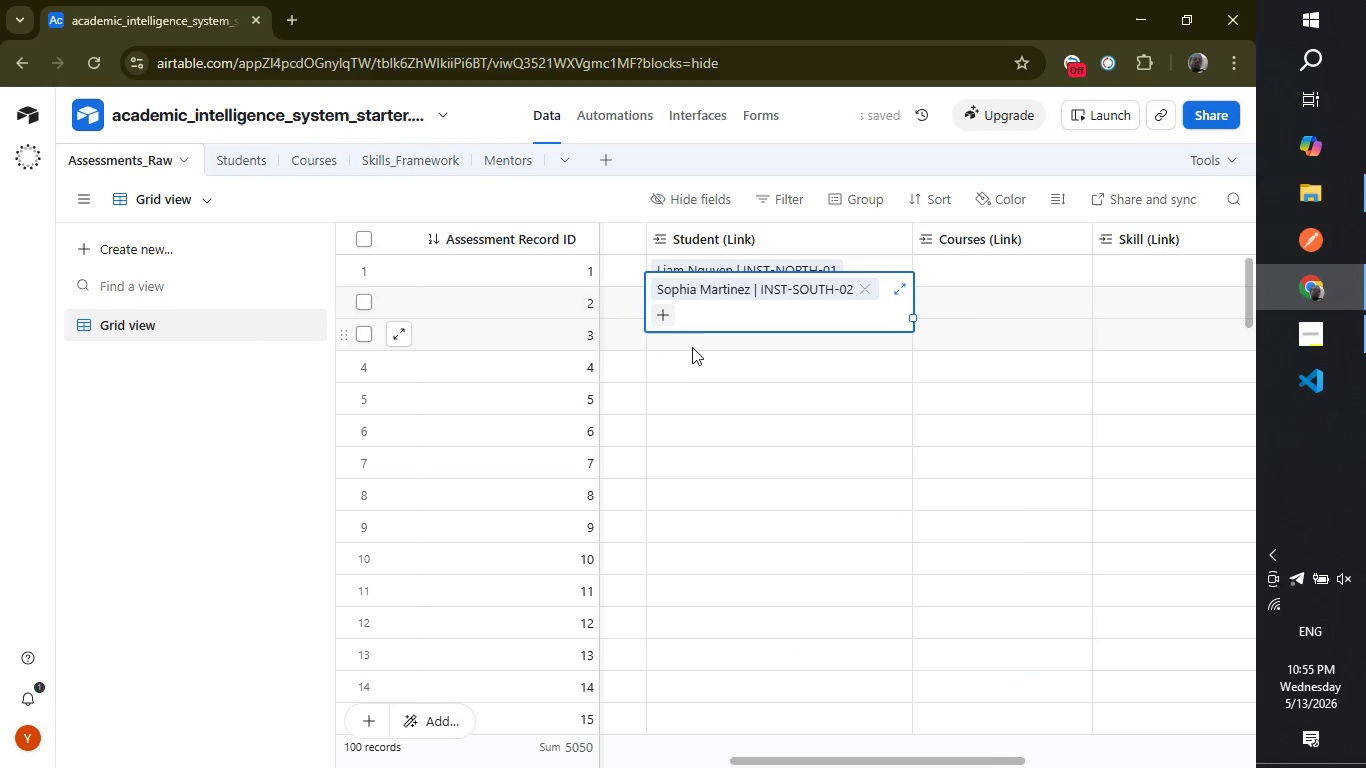 
left_click([691, 345])
 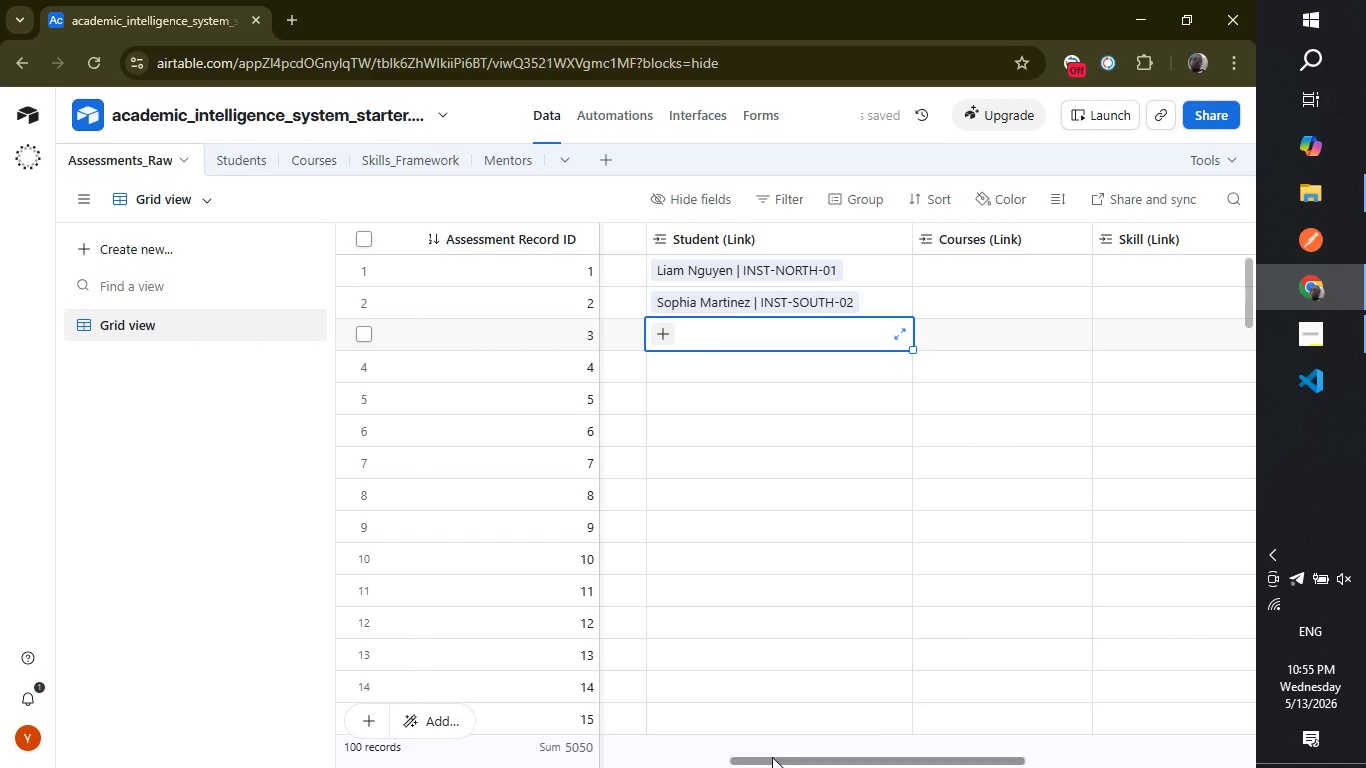 
left_click_drag(start_coordinate=[772, 757], to_coordinate=[772, 750])
 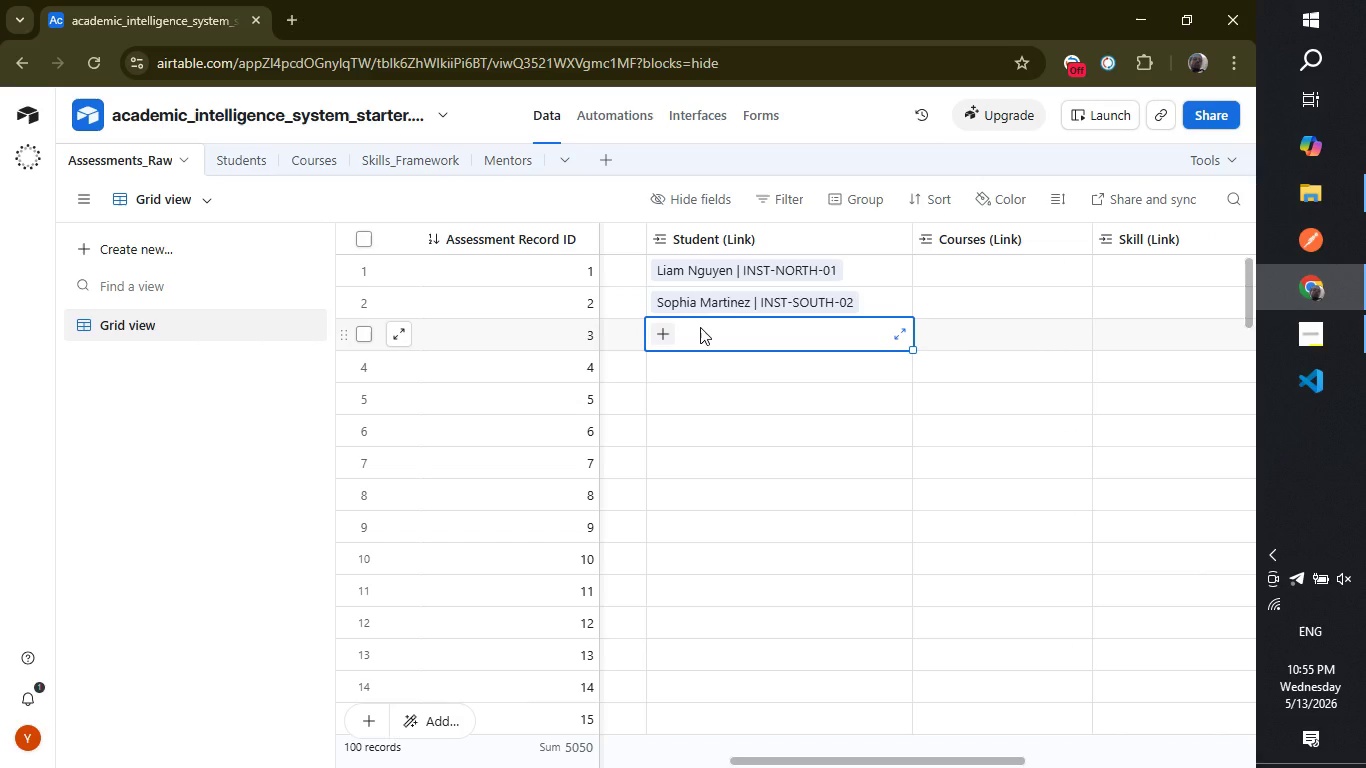 
left_click([700, 327])
 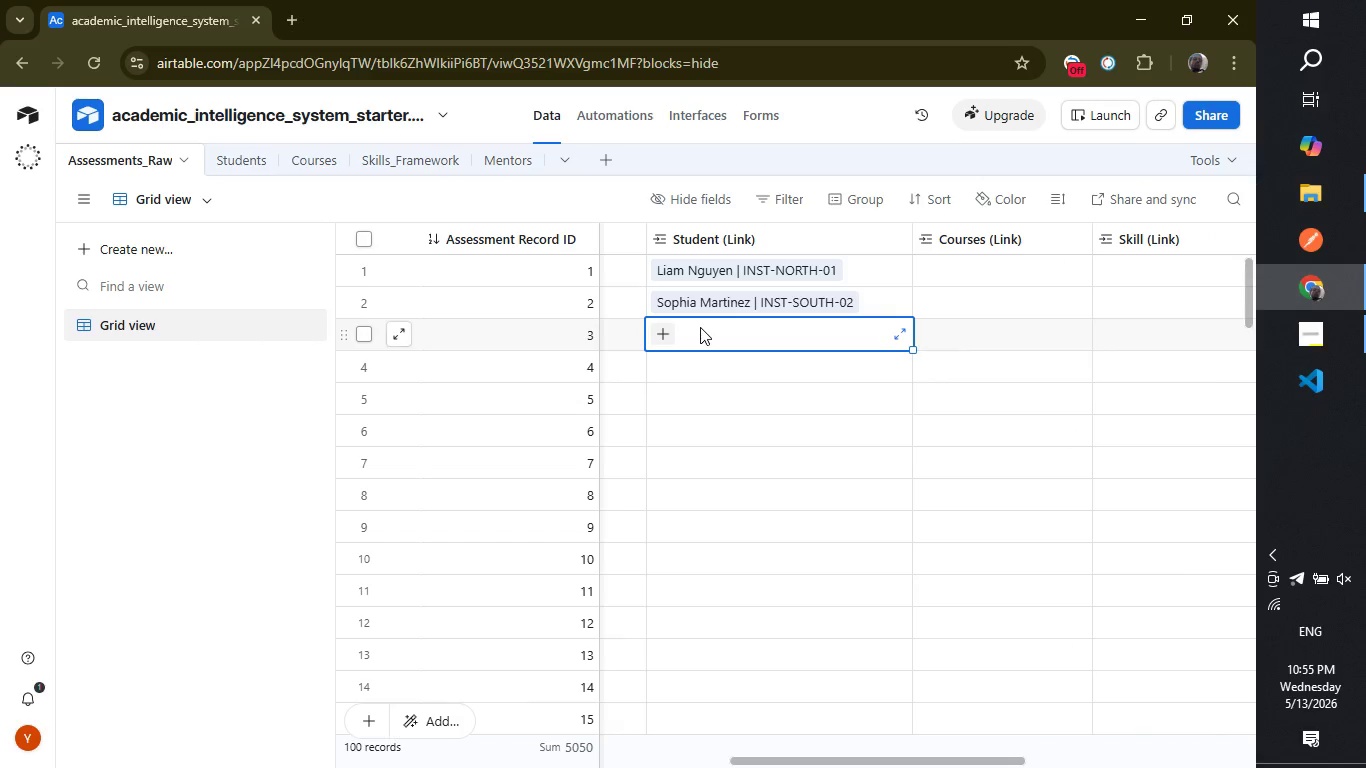 
type(jack)
 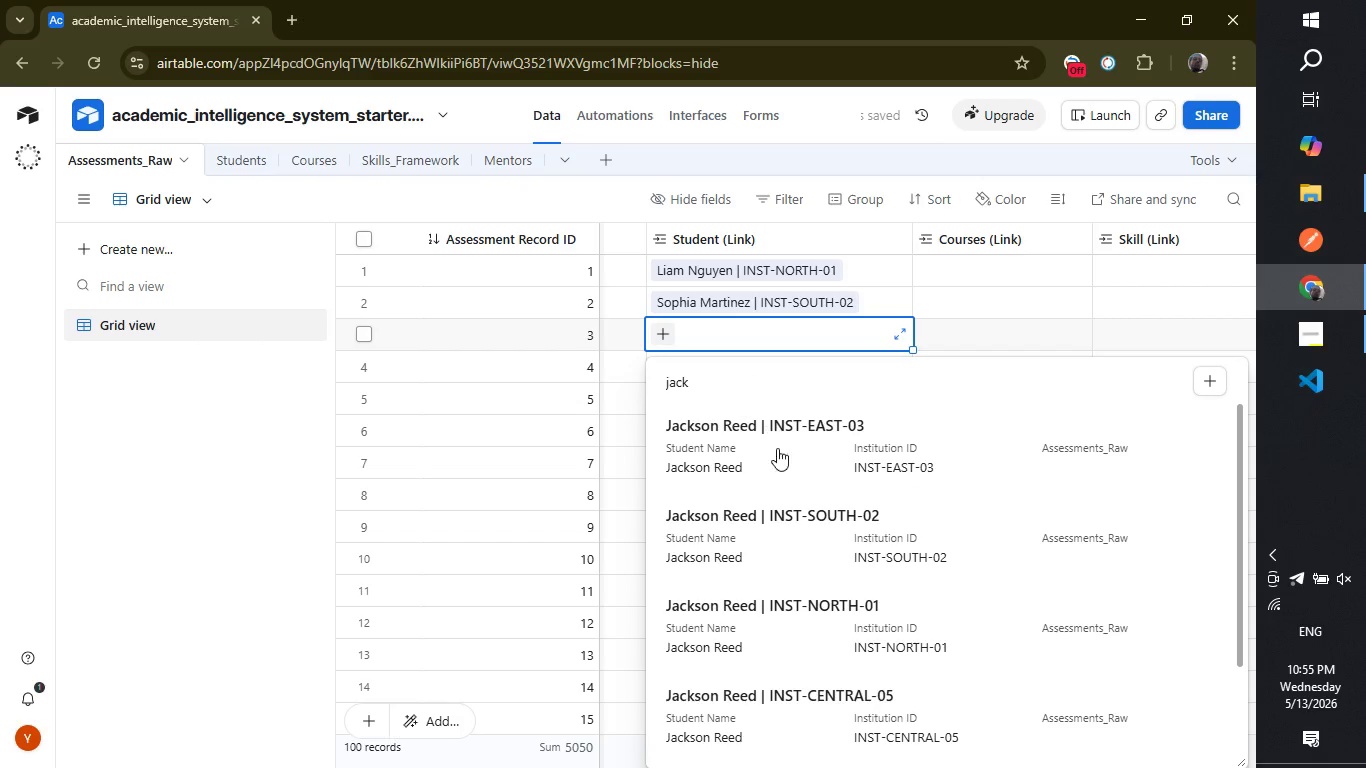 
left_click([782, 457])
 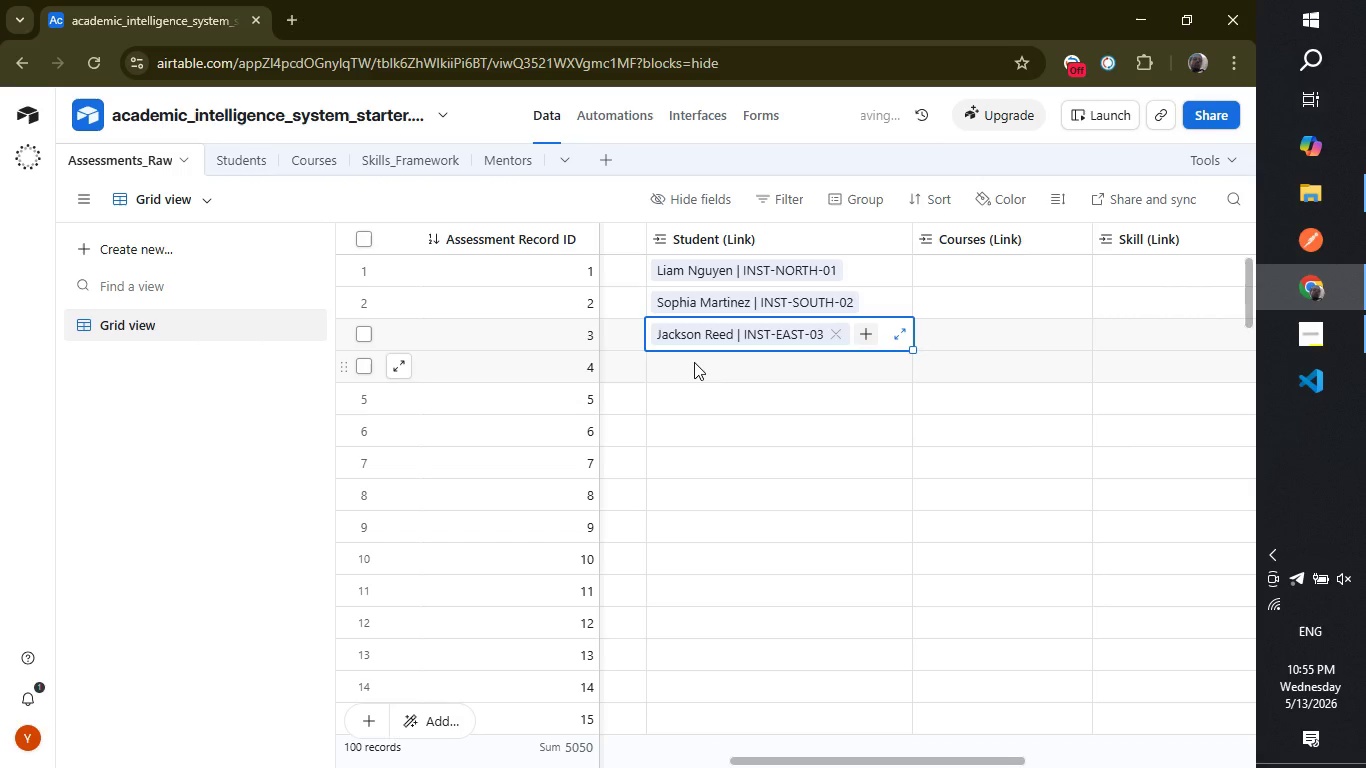 
left_click([694, 362])
 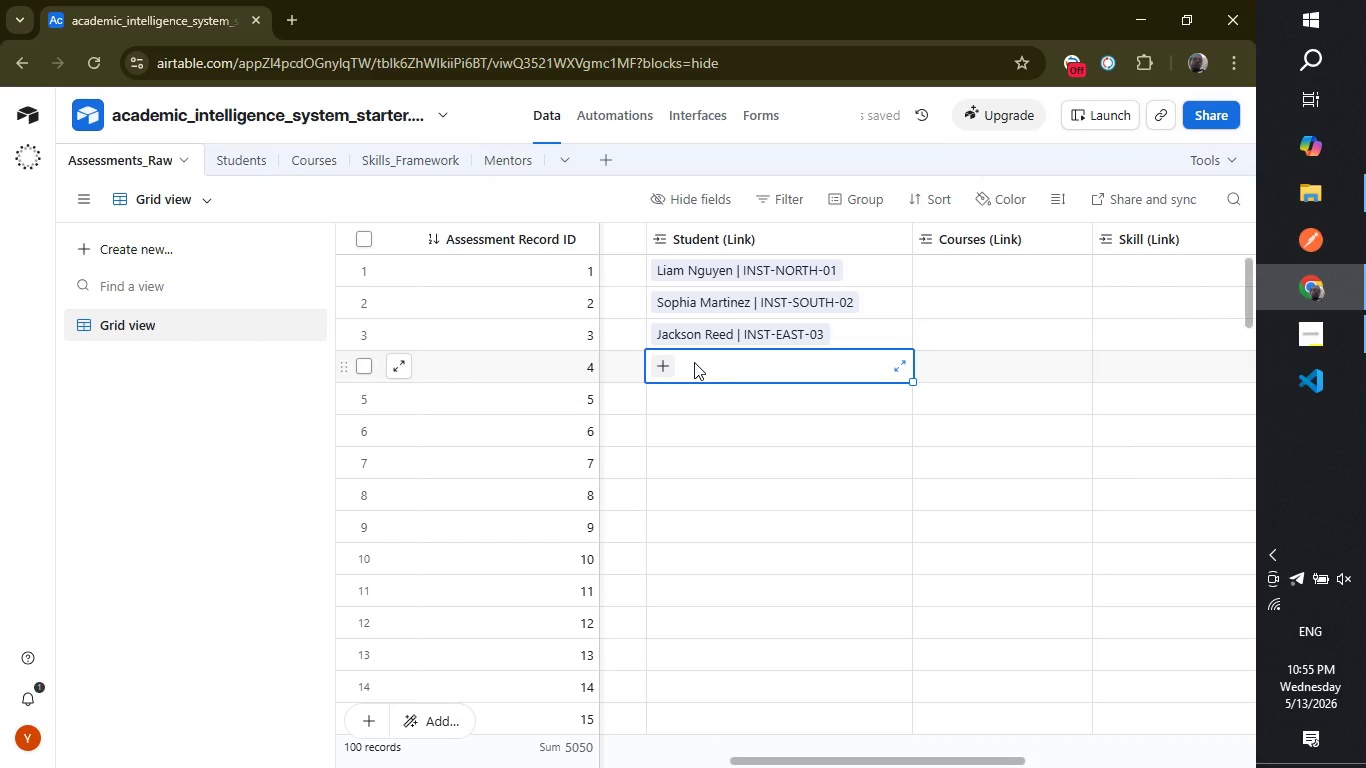 
type(ami)
 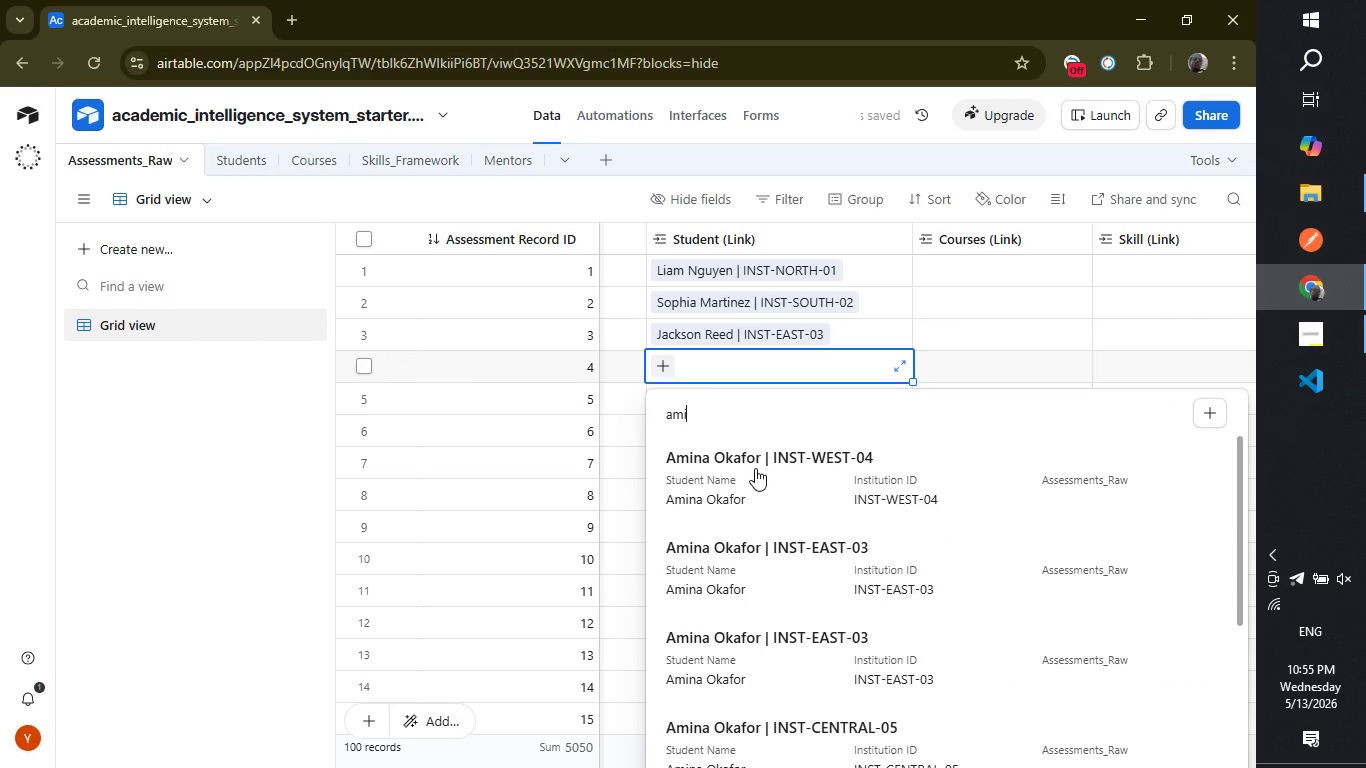 
left_click([754, 468])
 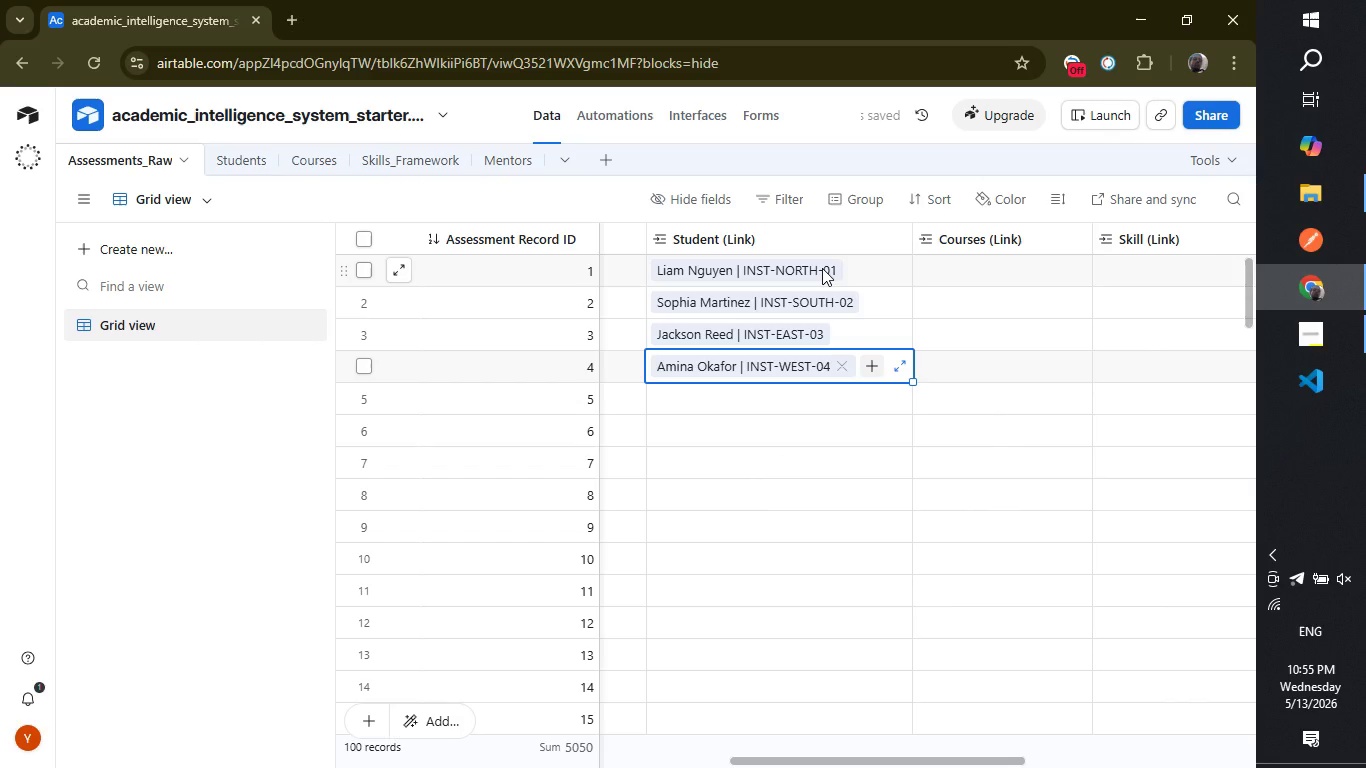 
left_click([822, 268])
 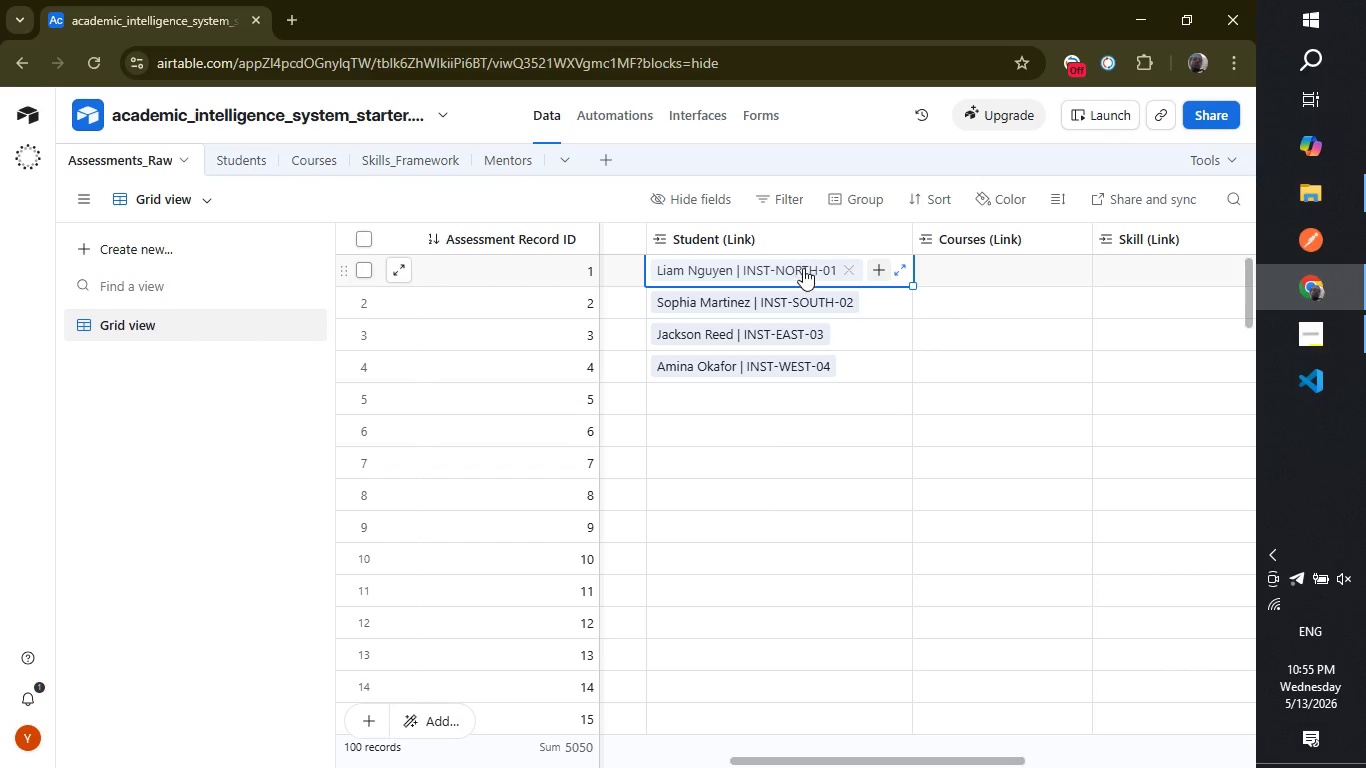 
wait(6.26)
 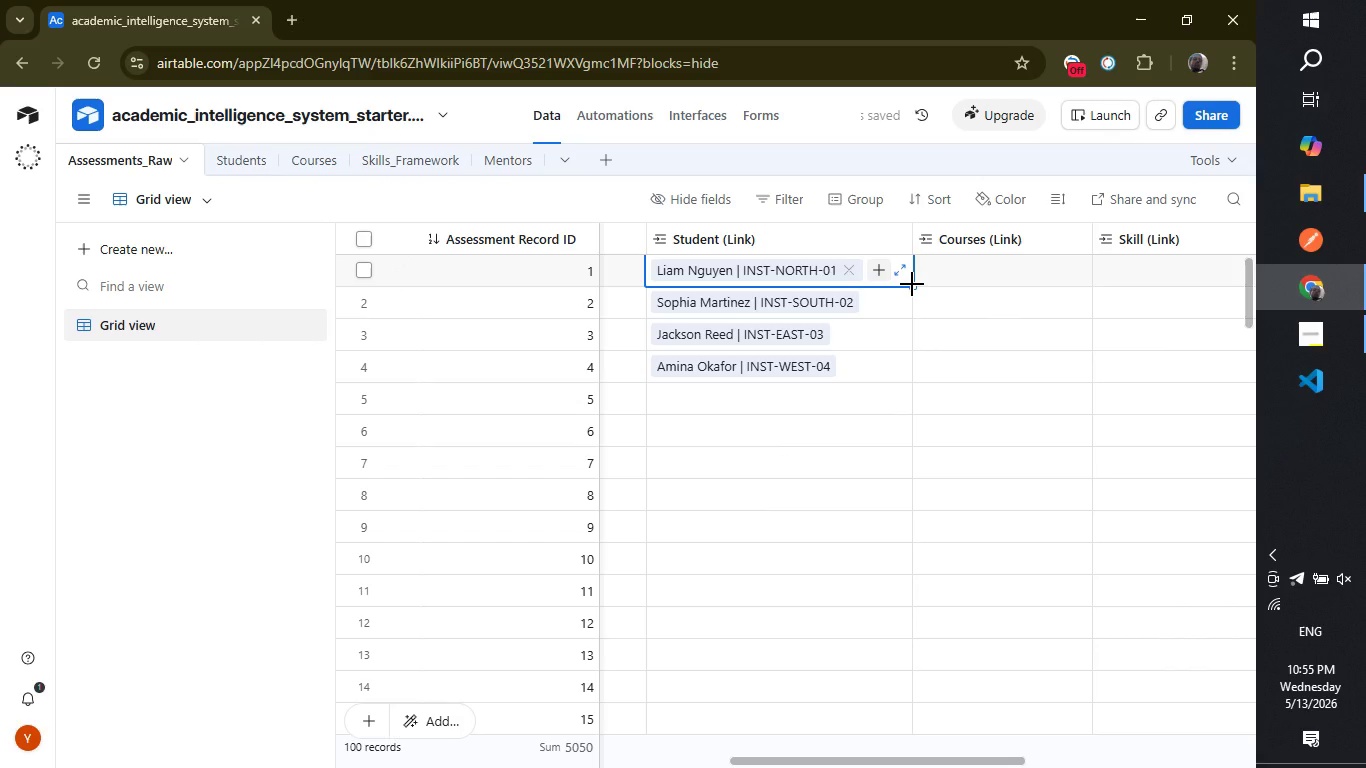 
left_click_drag(start_coordinate=[809, 264], to_coordinate=[827, 366])
 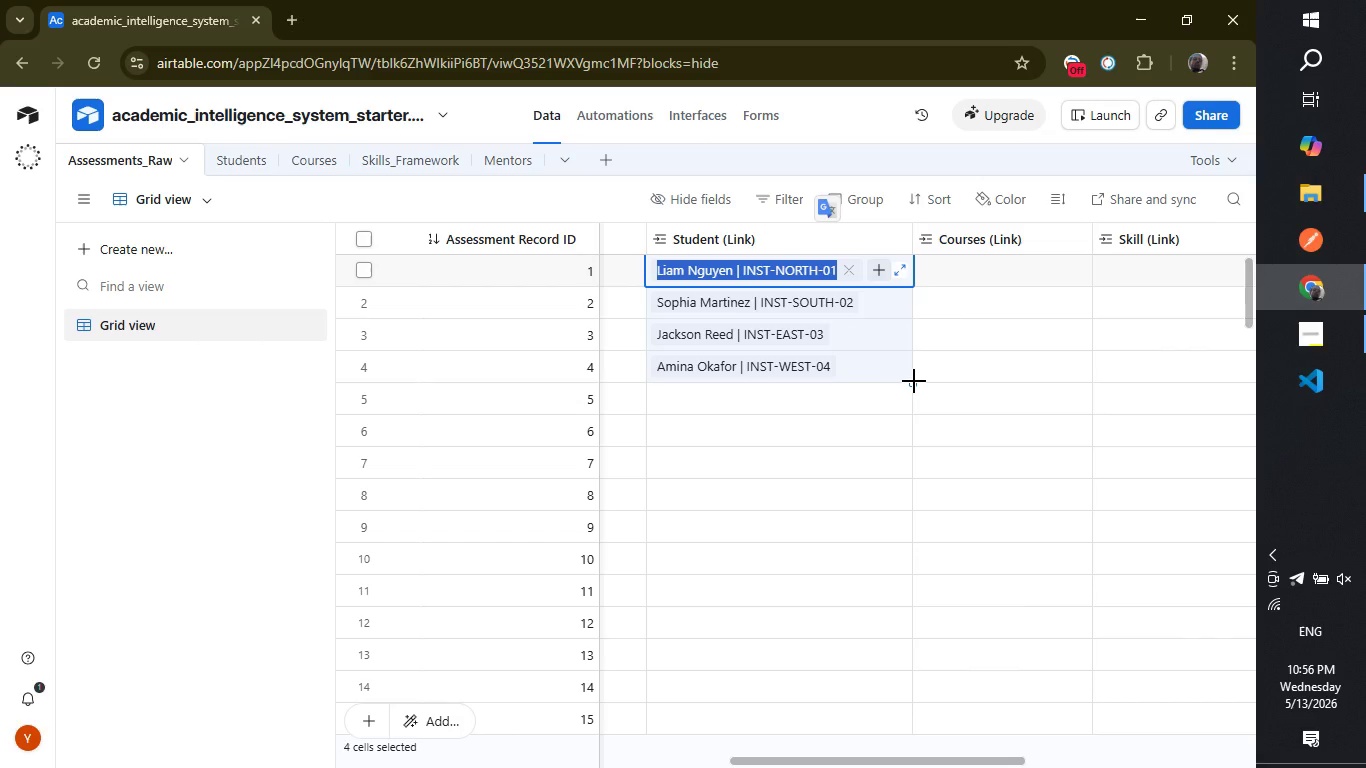 
left_click_drag(start_coordinate=[914, 381], to_coordinate=[890, 370])
 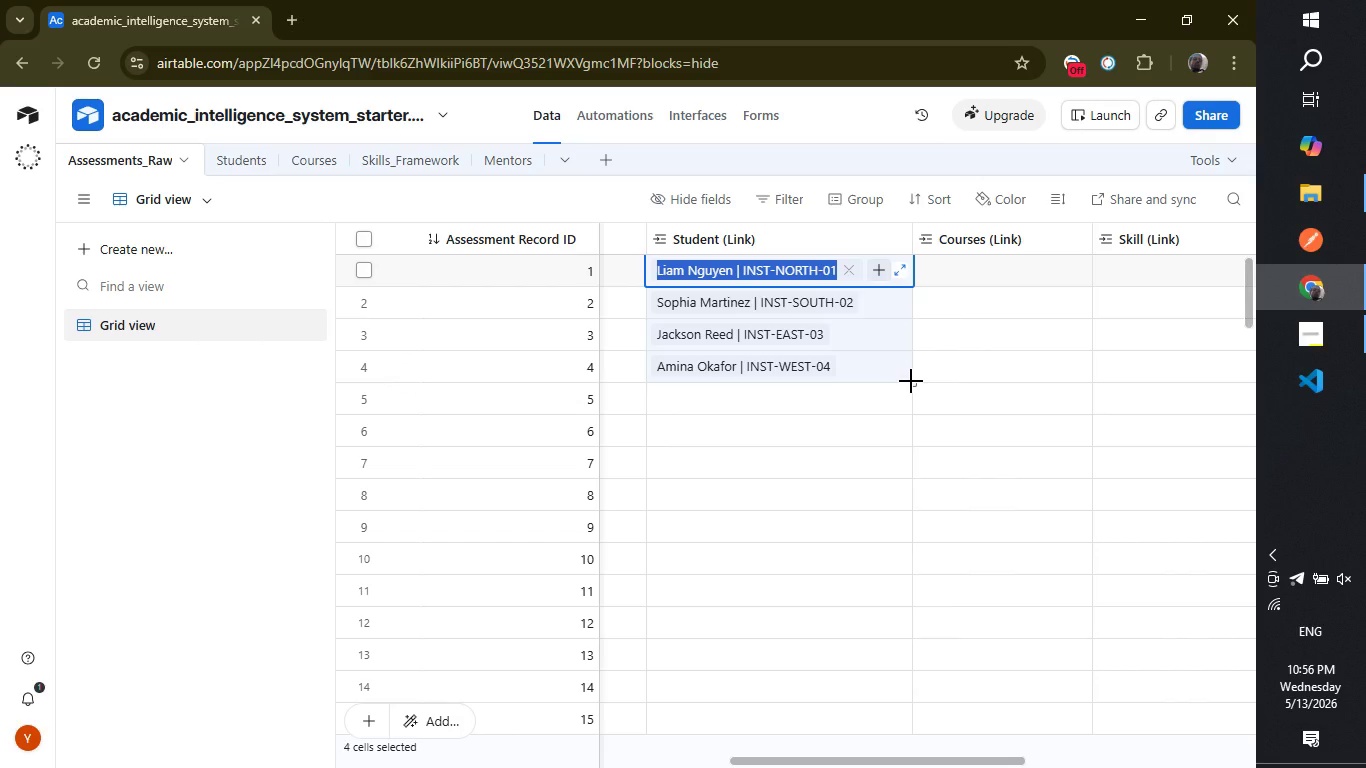 
left_click_drag(start_coordinate=[911, 381], to_coordinate=[904, 519])
 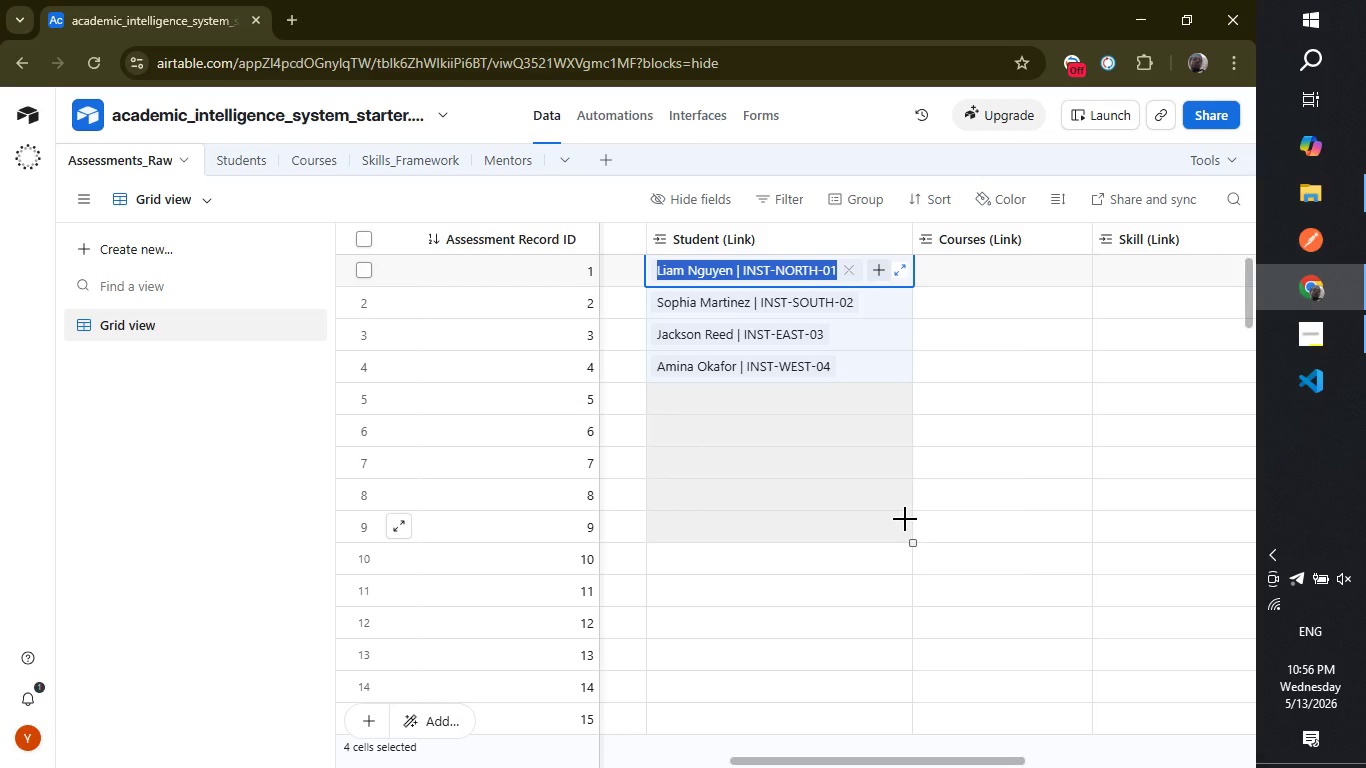 
wait(11.25)
 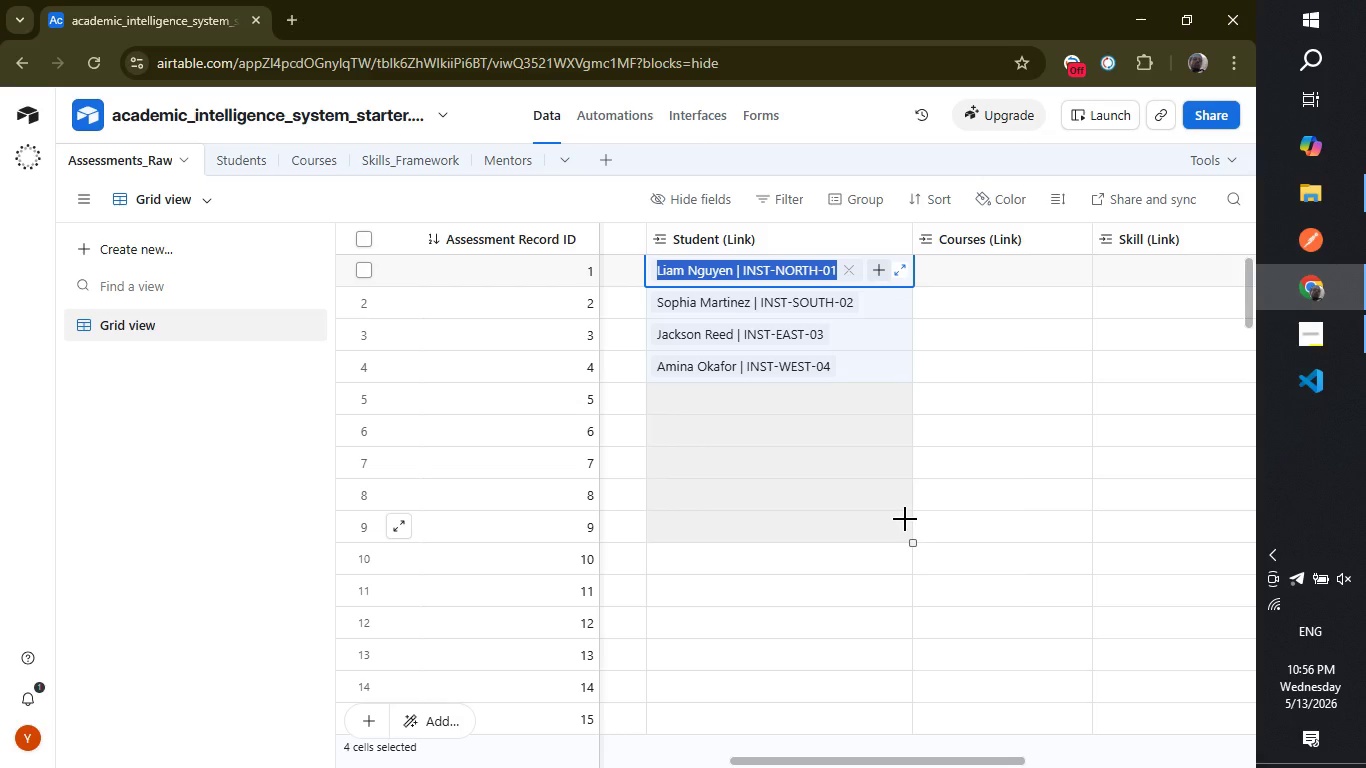 
left_click([860, 569])
 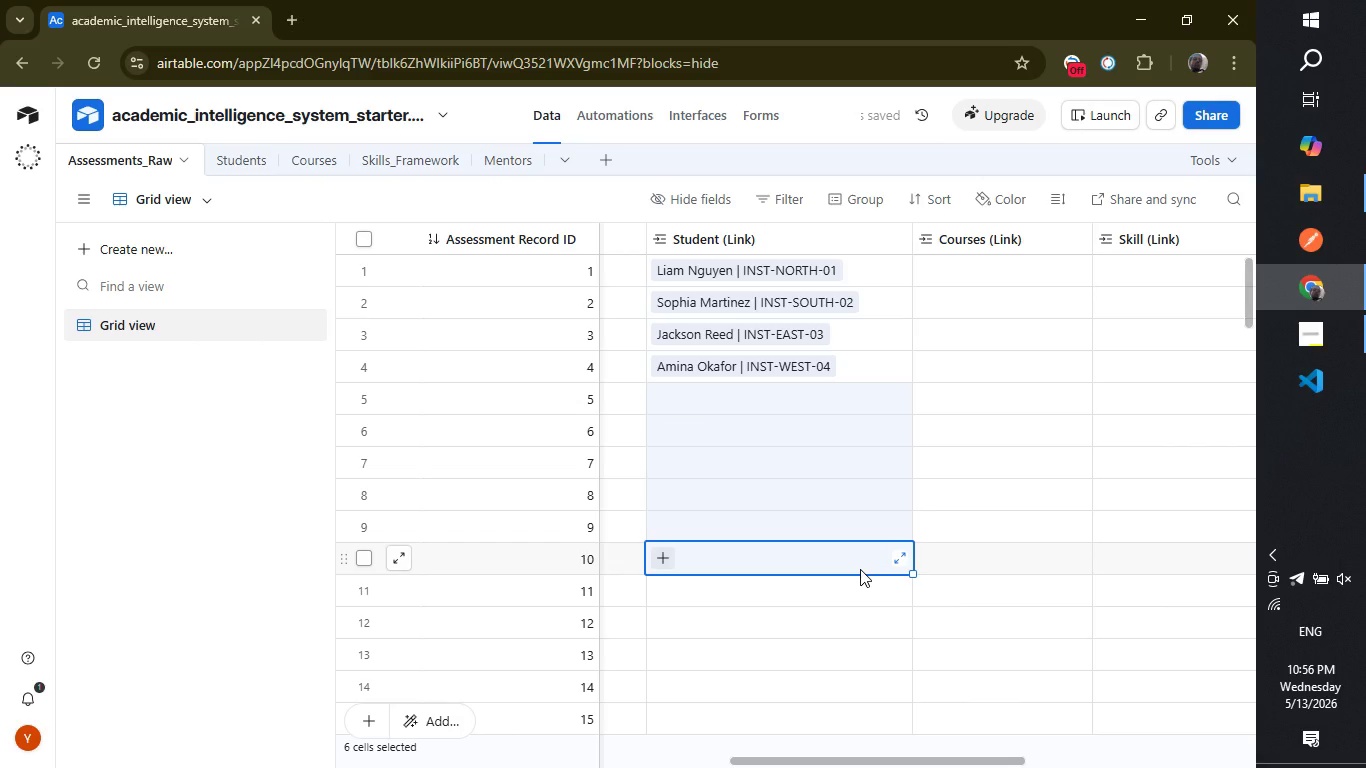 
left_click([860, 569])
 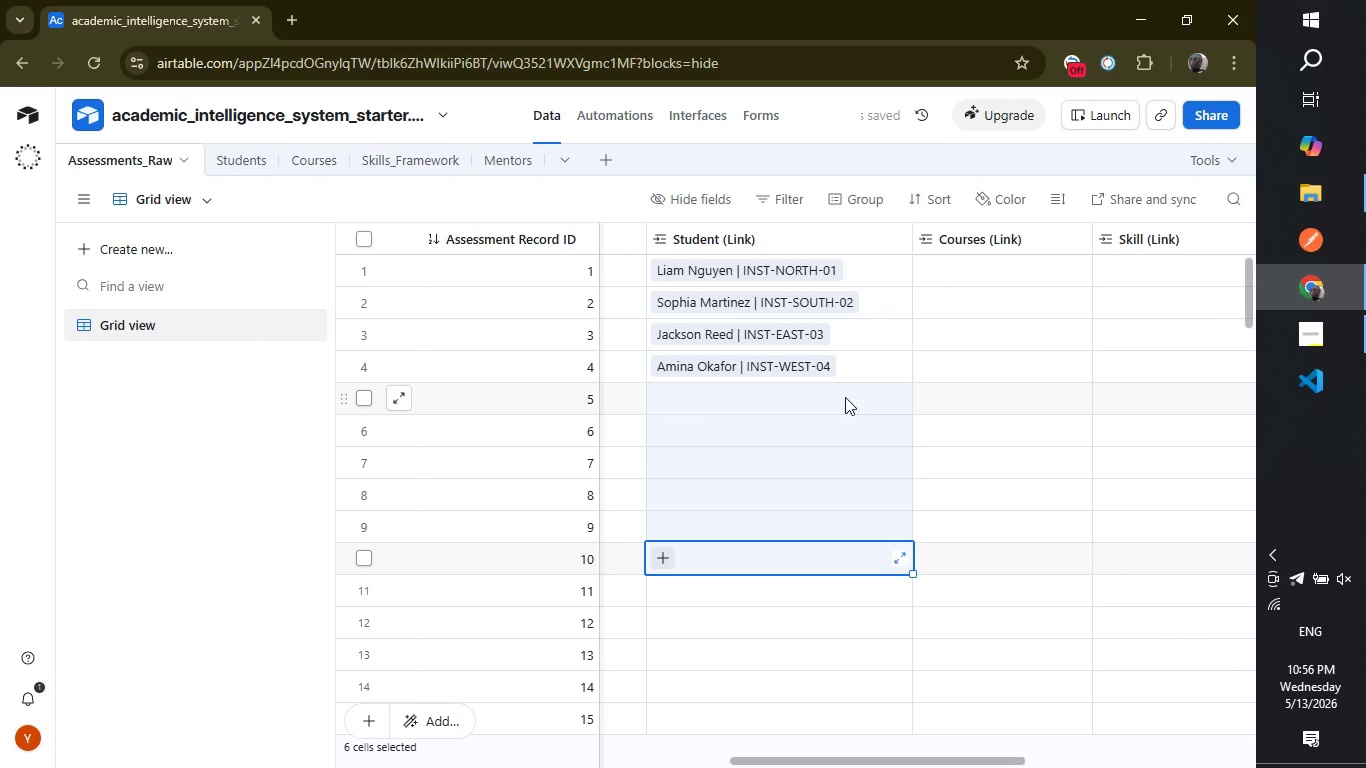 
left_click([845, 397])
 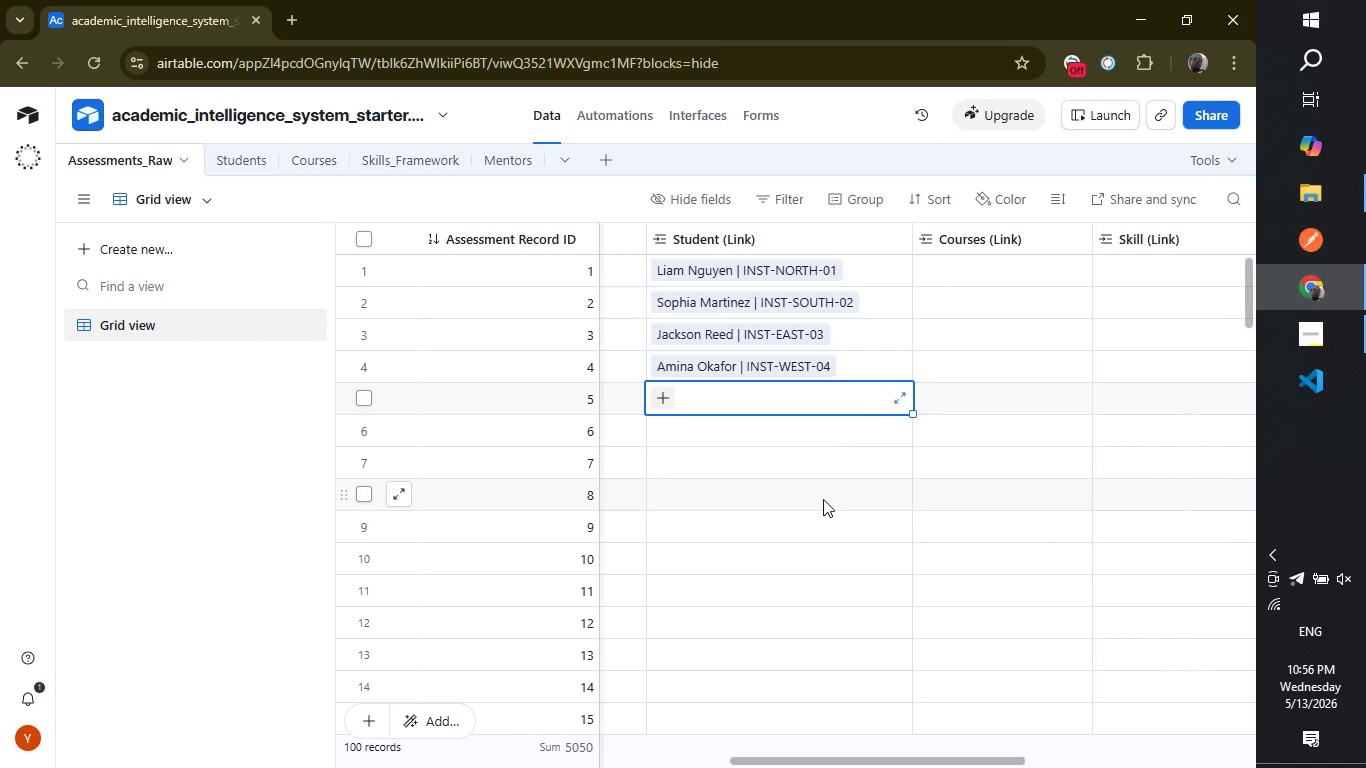 
left_click([823, 499])
 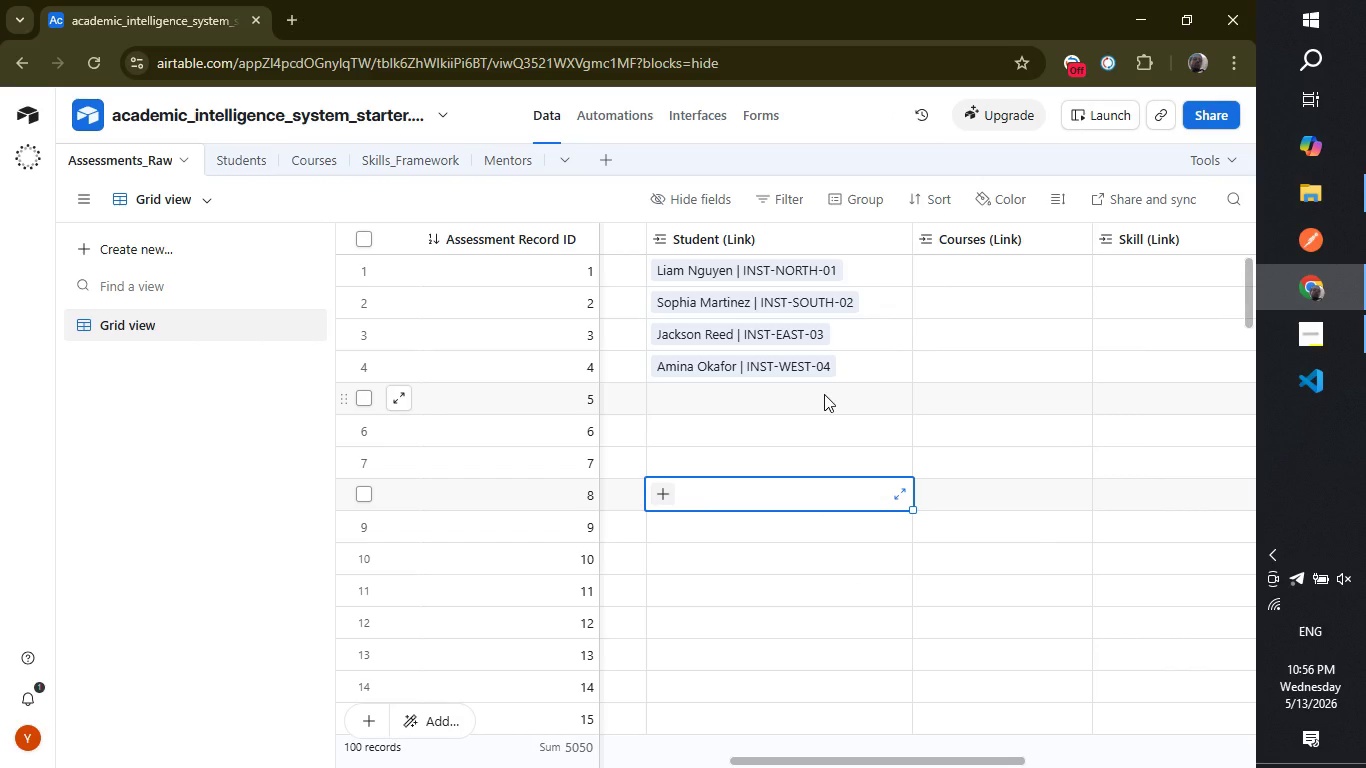 
wait(11.3)
 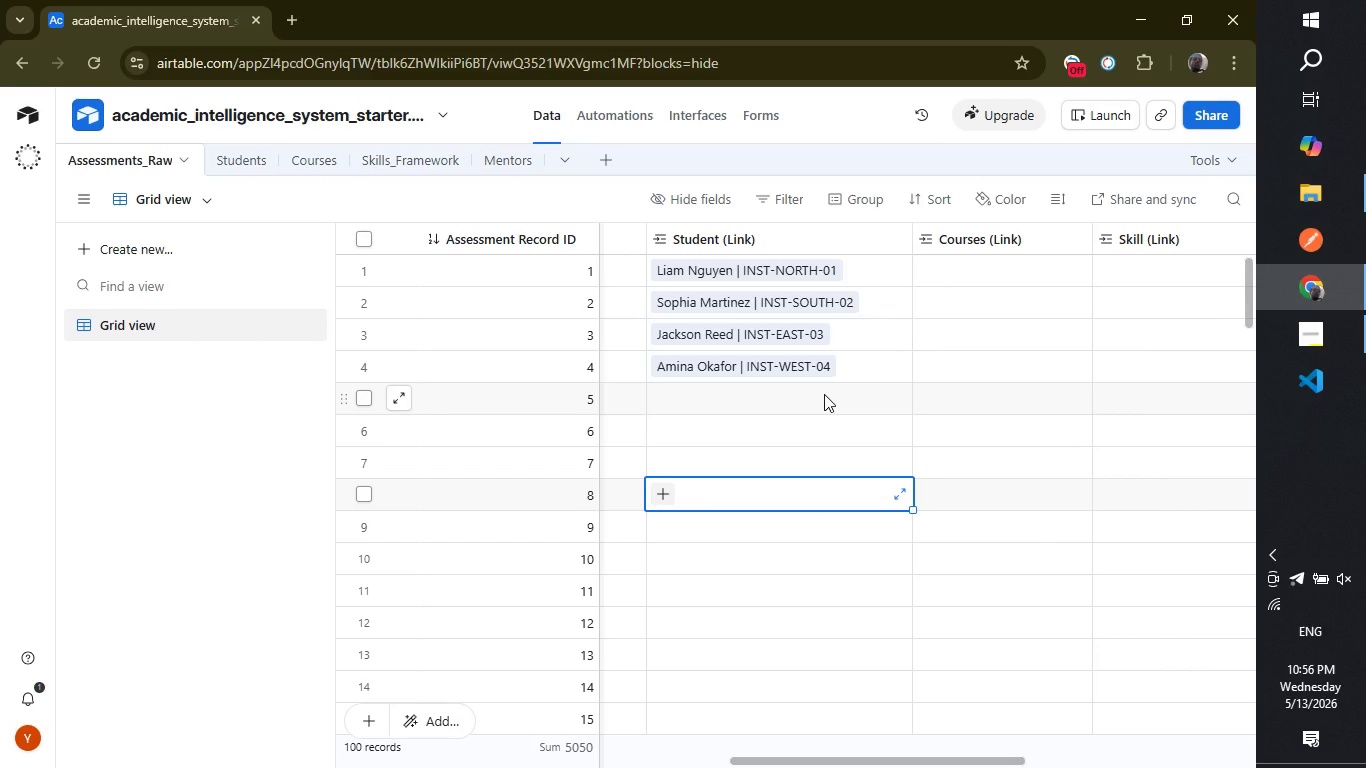 
left_click_drag(start_coordinate=[956, 758], to_coordinate=[1293, 665])
 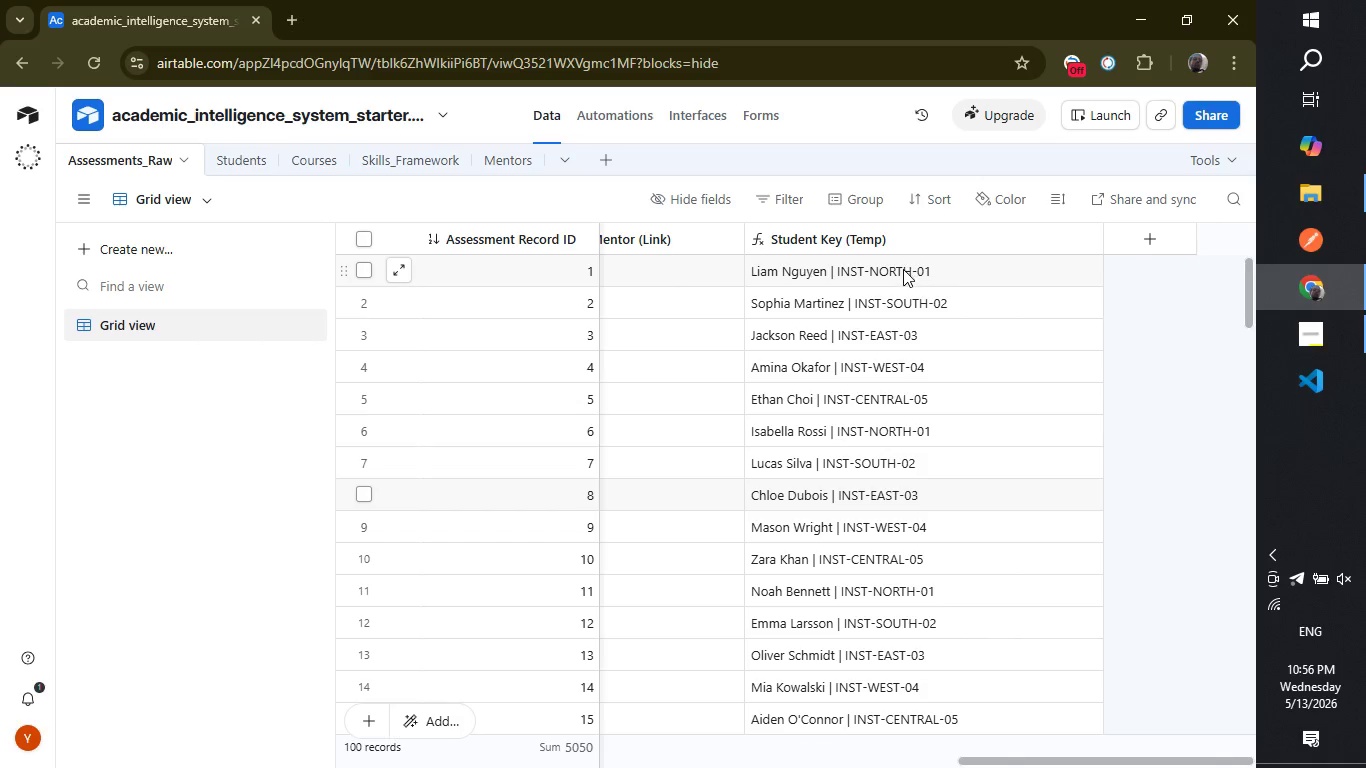 
left_click_drag(start_coordinate=[903, 269], to_coordinate=[869, 584])
 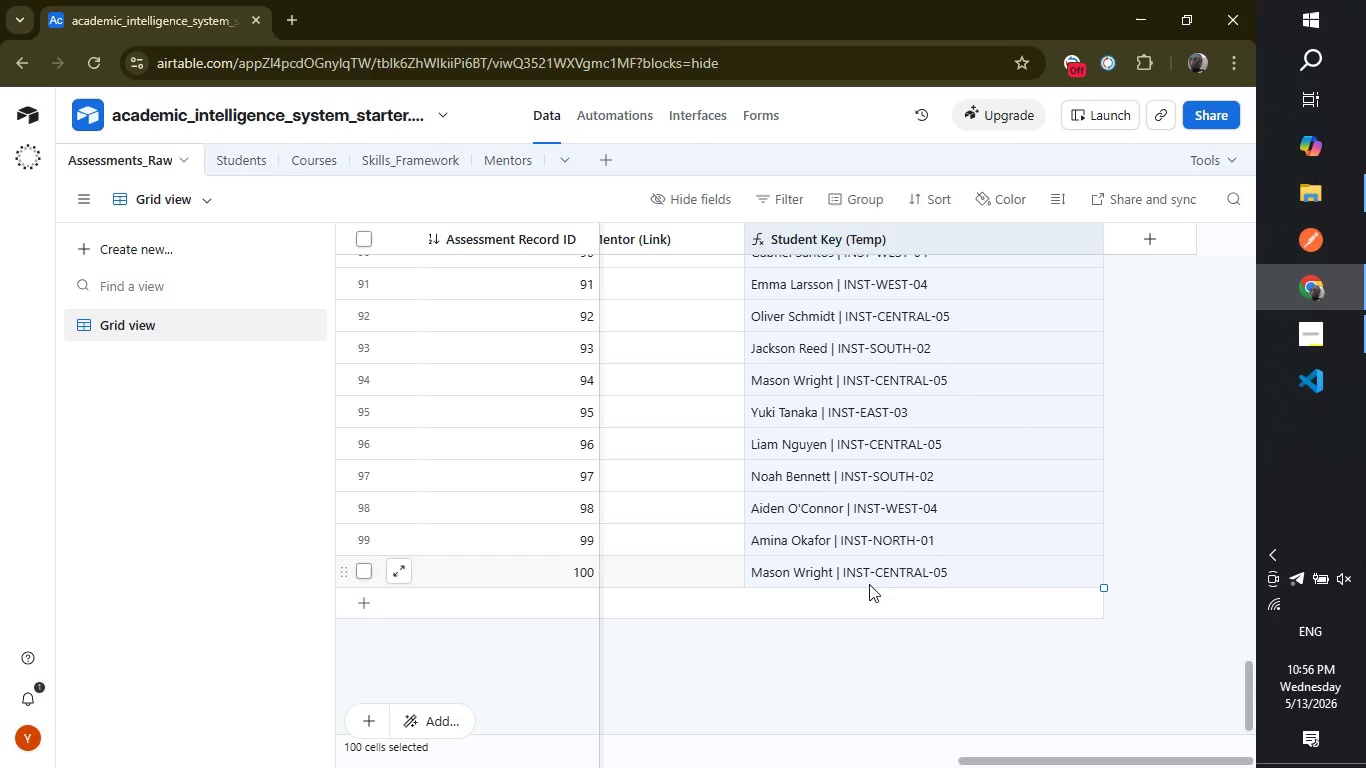 
key(Control+C)
 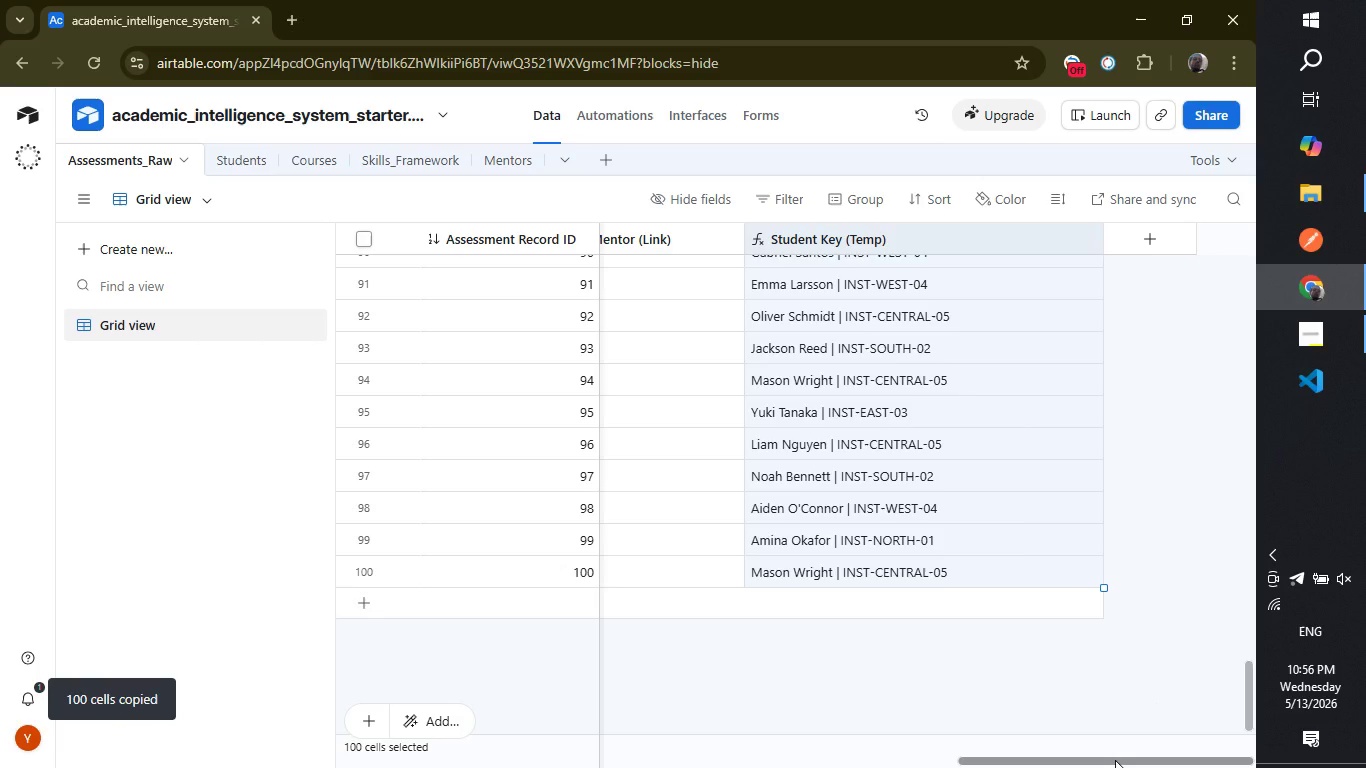 
left_click_drag(start_coordinate=[1115, 760], to_coordinate=[825, 746])
 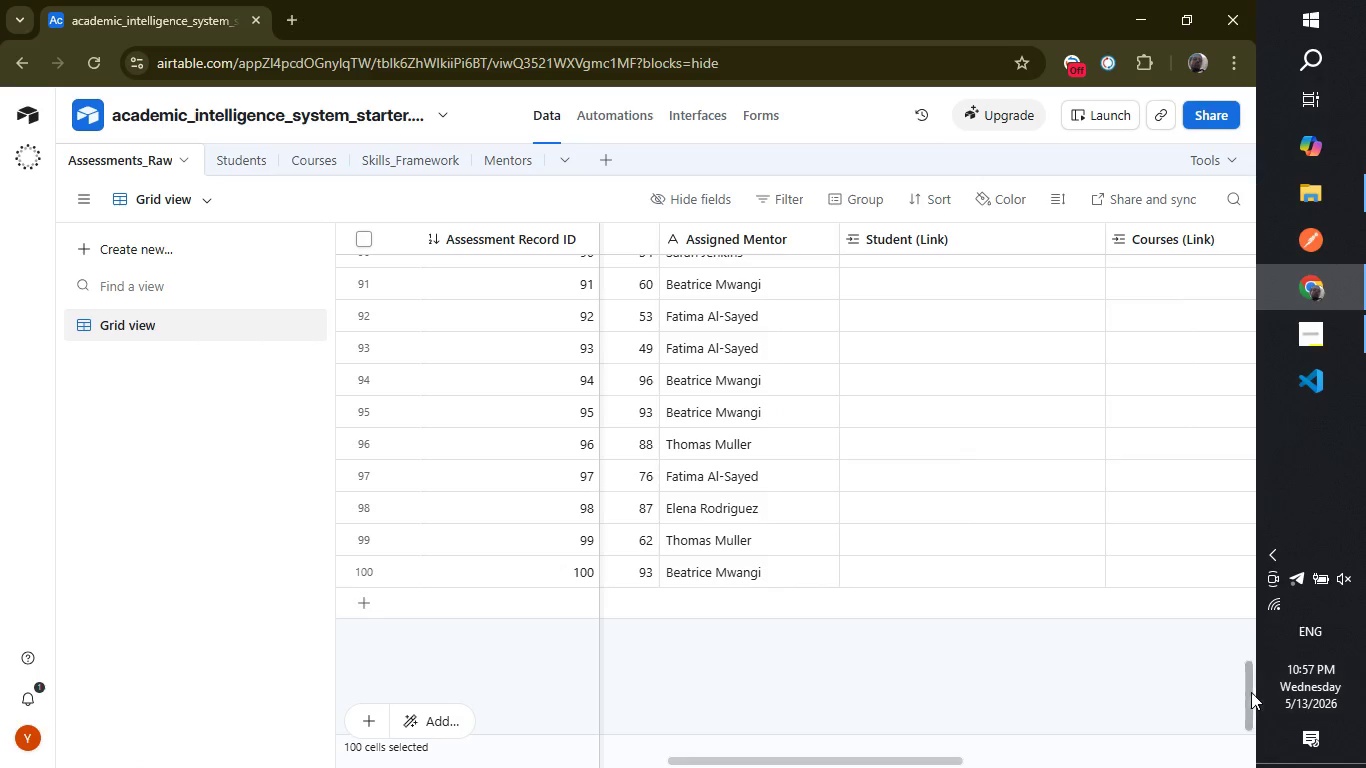 
left_click_drag(start_coordinate=[1248, 691], to_coordinate=[1230, 27])
 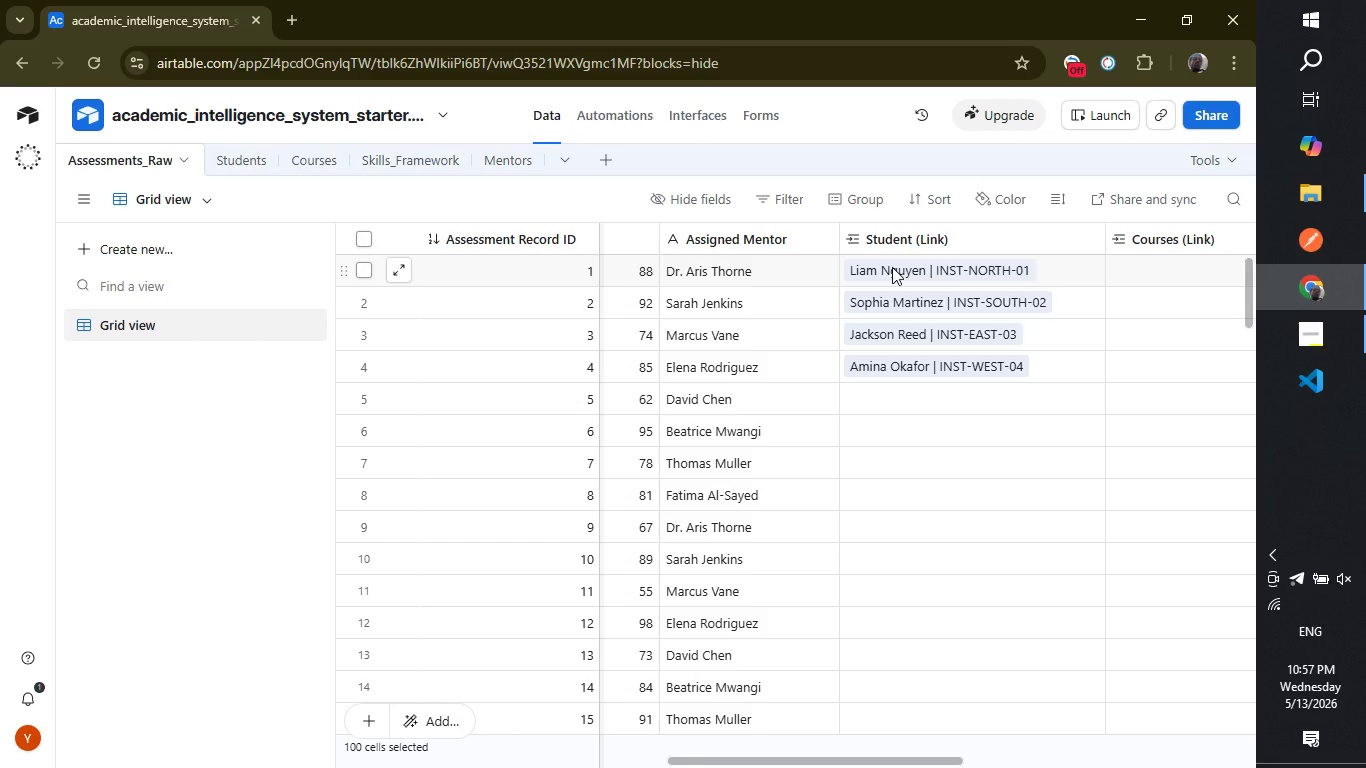 
left_click_drag(start_coordinate=[892, 267], to_coordinate=[911, 382])
 